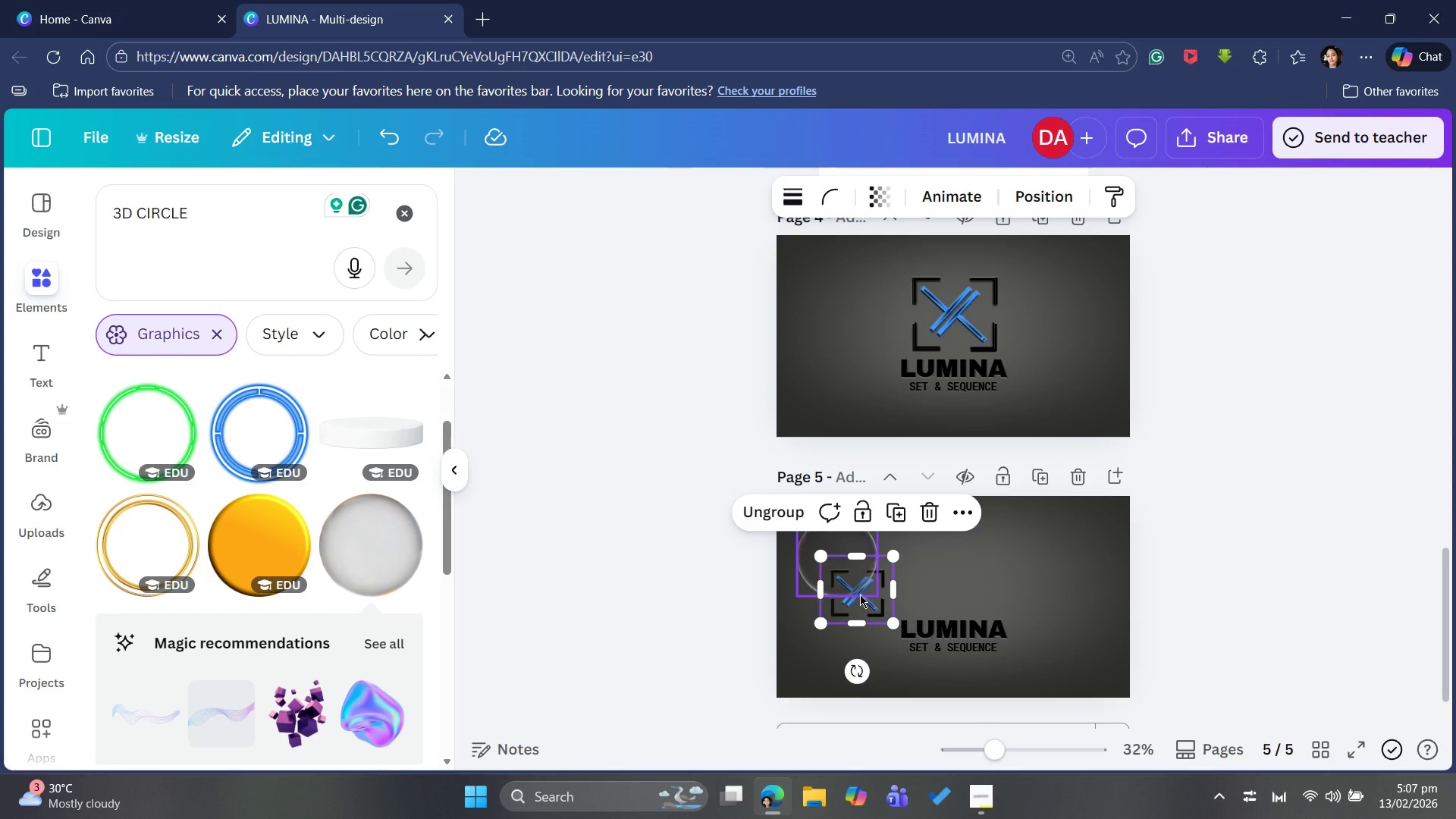 
left_click_drag(start_coordinate=[860, 595], to_coordinate=[840, 561])
 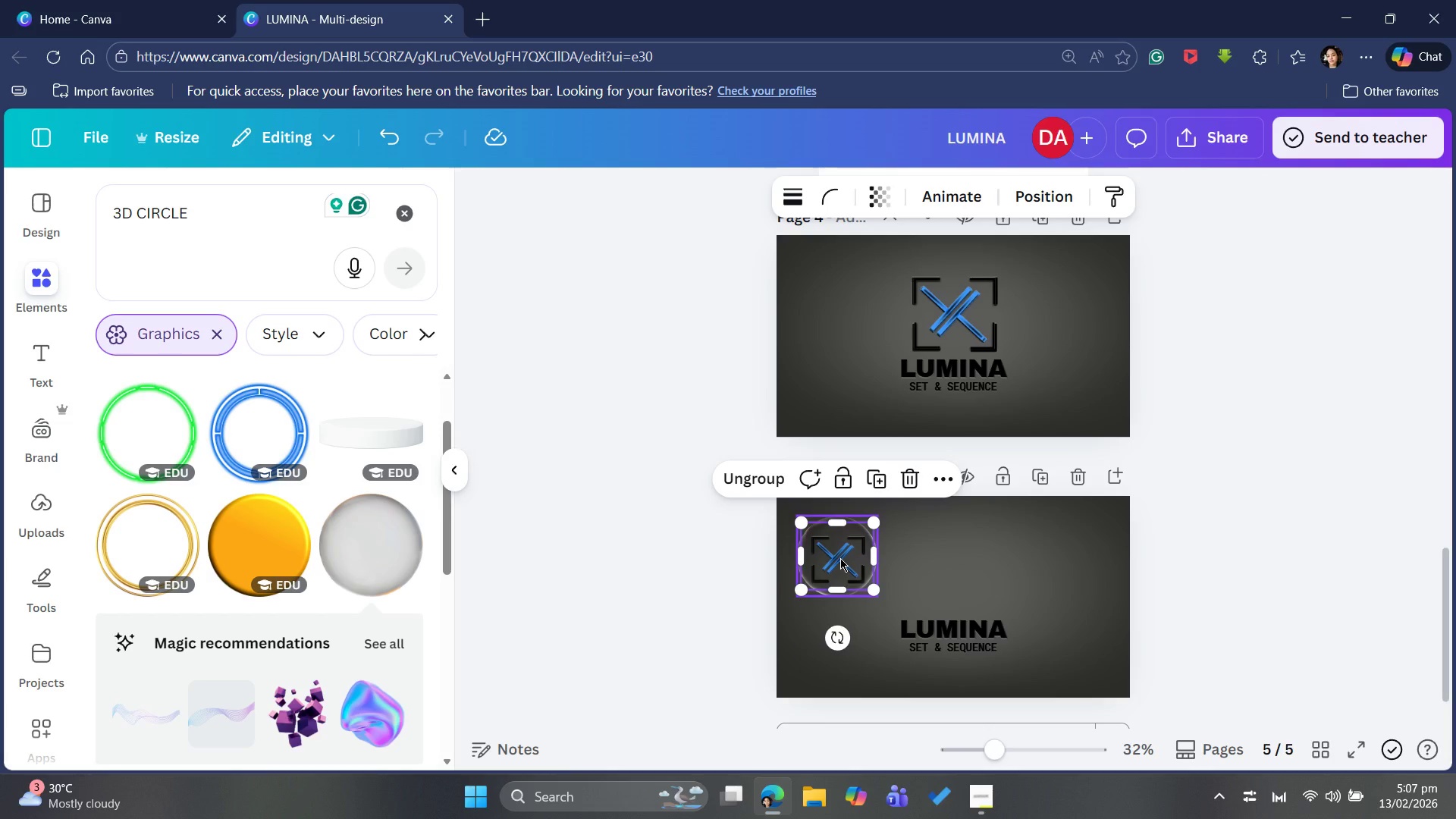 
left_click([840, 558])
 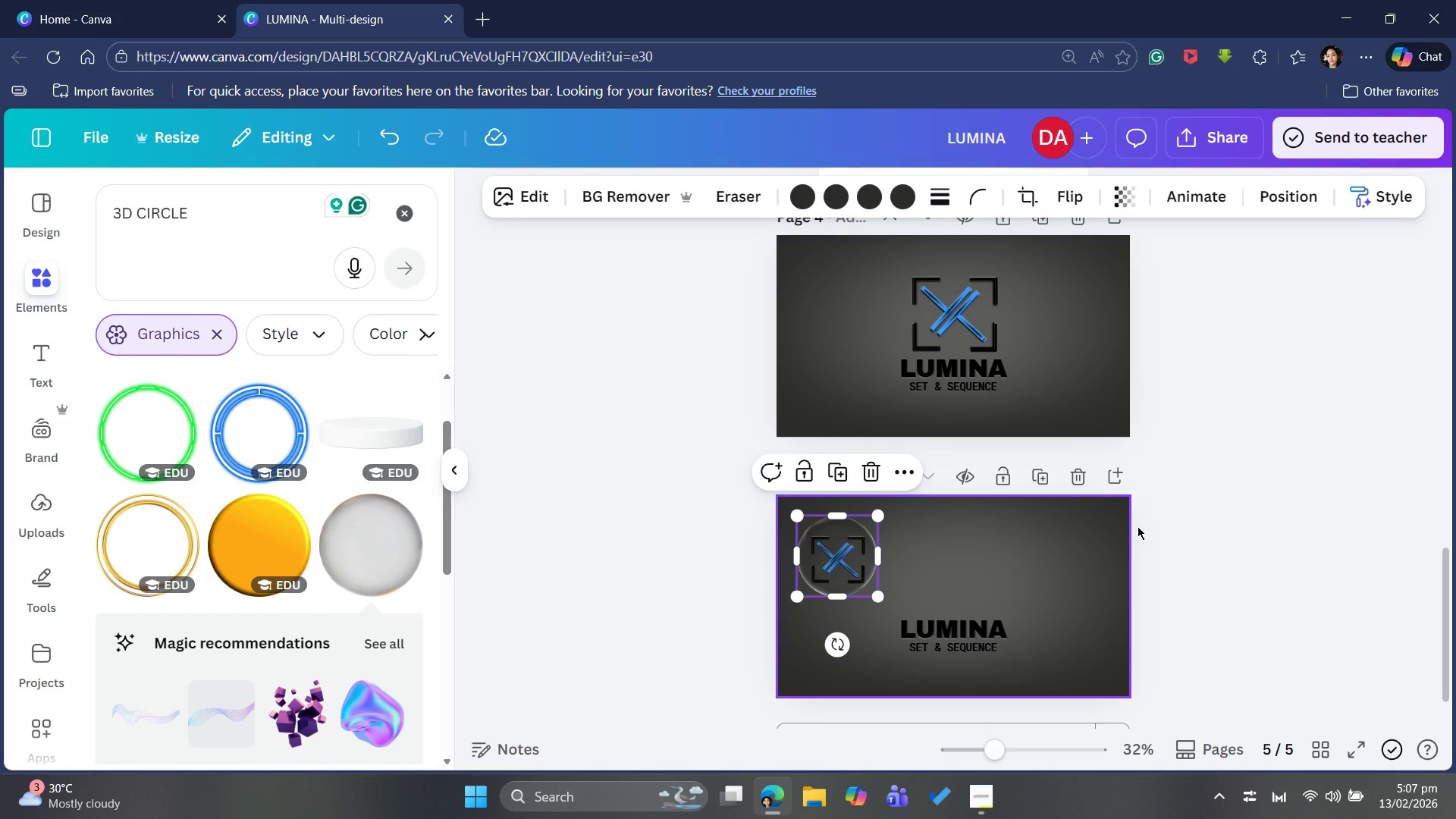 
mouse_move([1120, 518])
 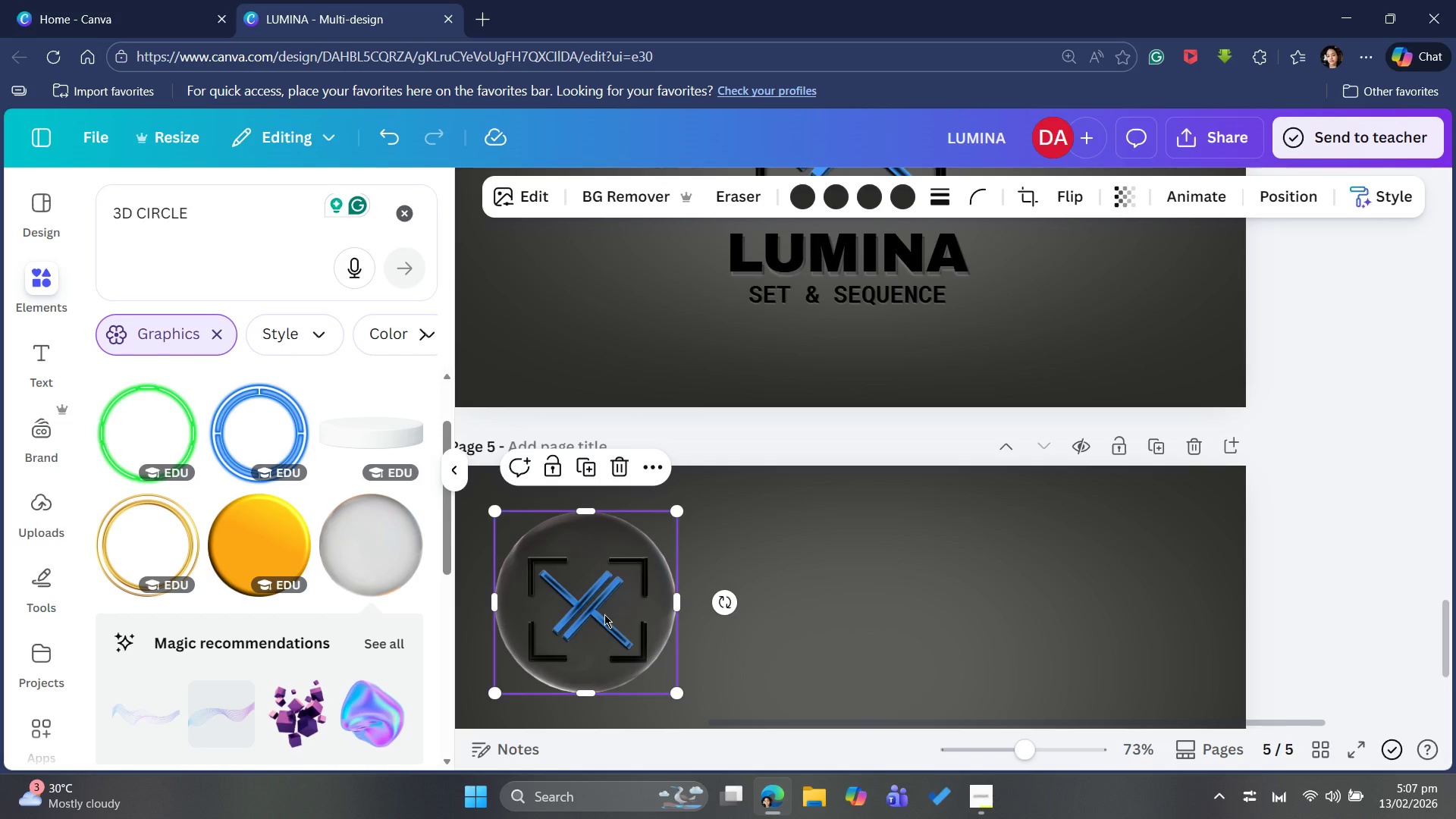 
wait(5.62)
 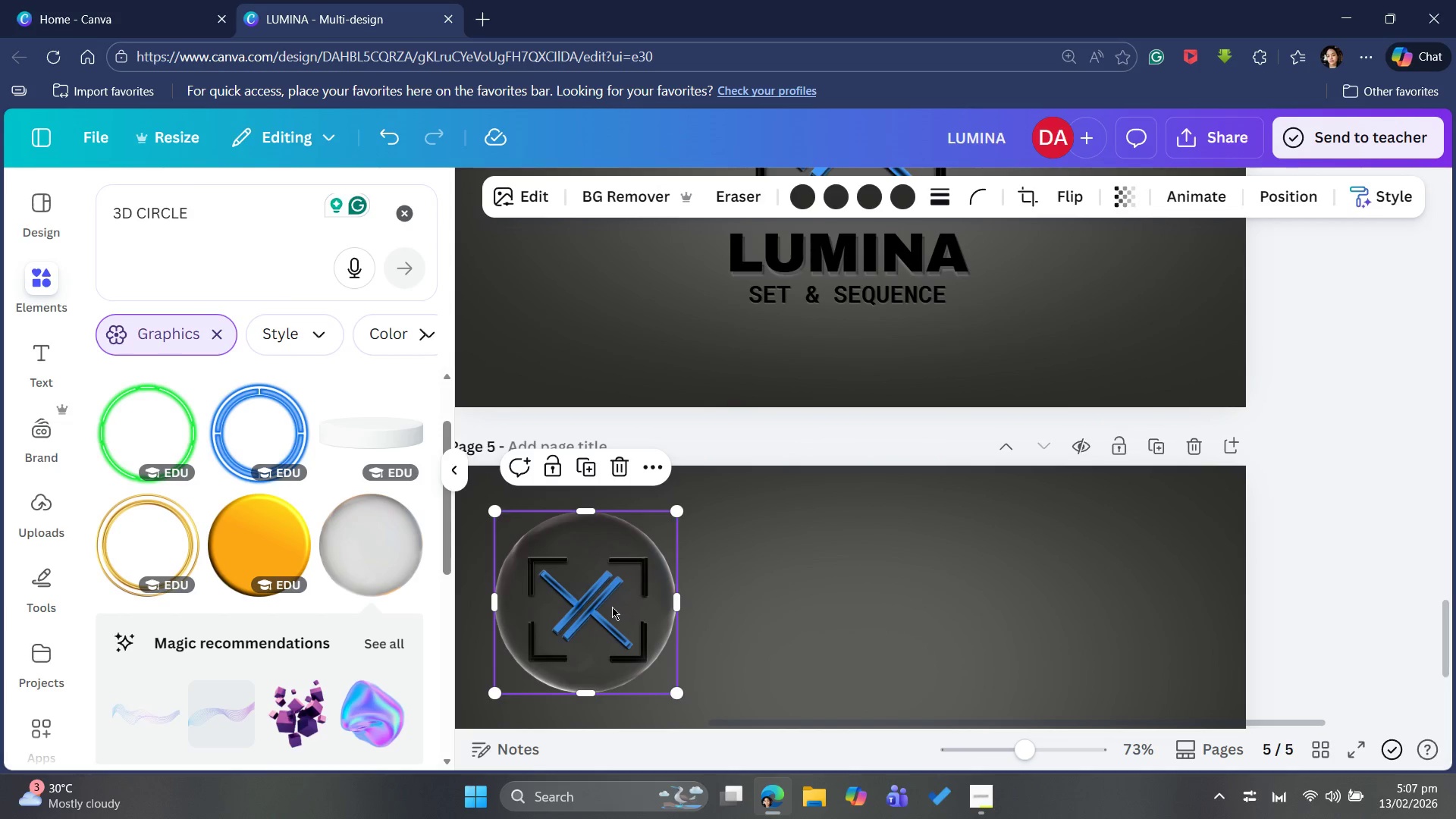 
left_click([511, 197])
 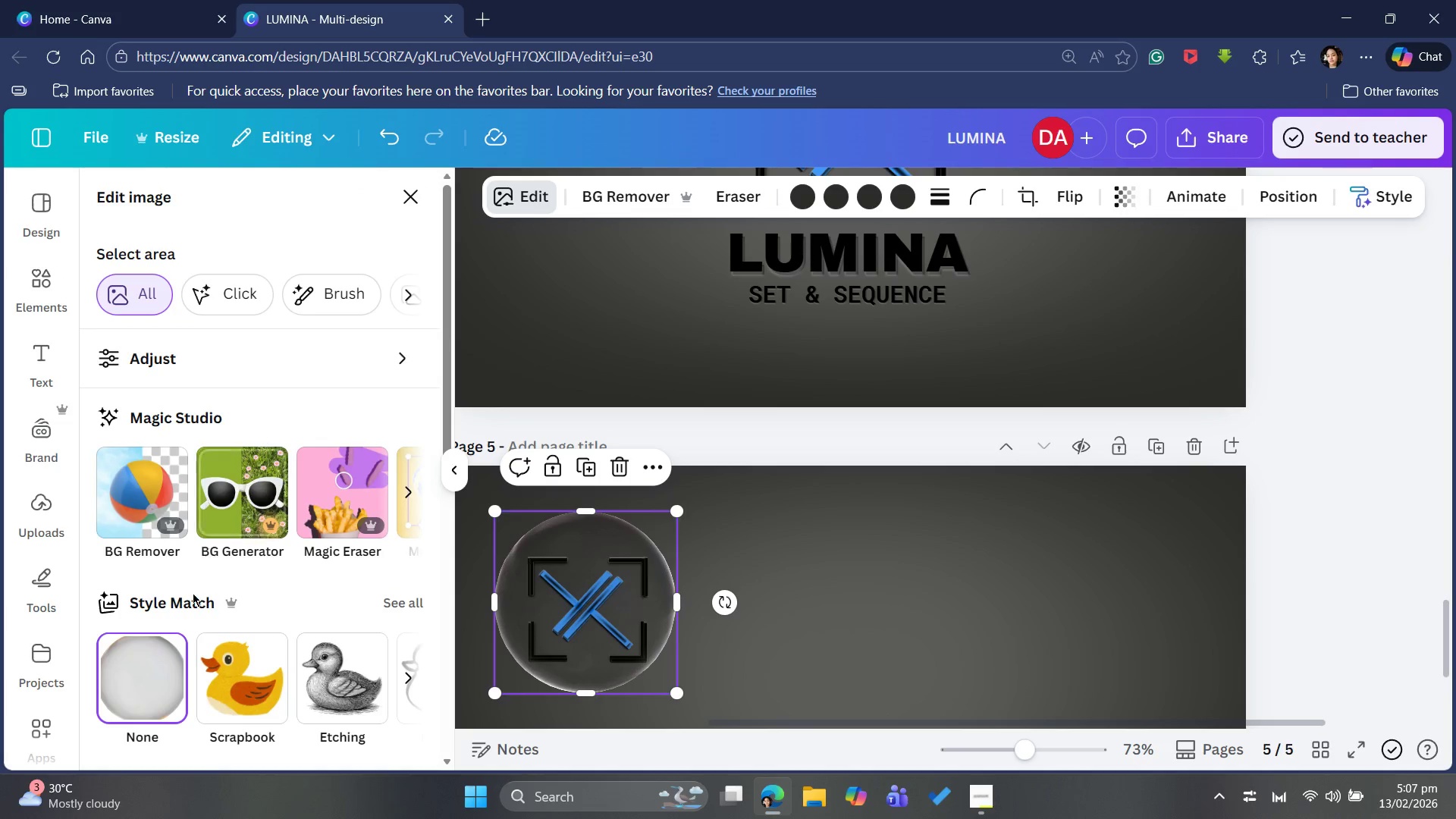 
scroll: coordinate [221, 545], scroll_direction: down, amount: 5.0
 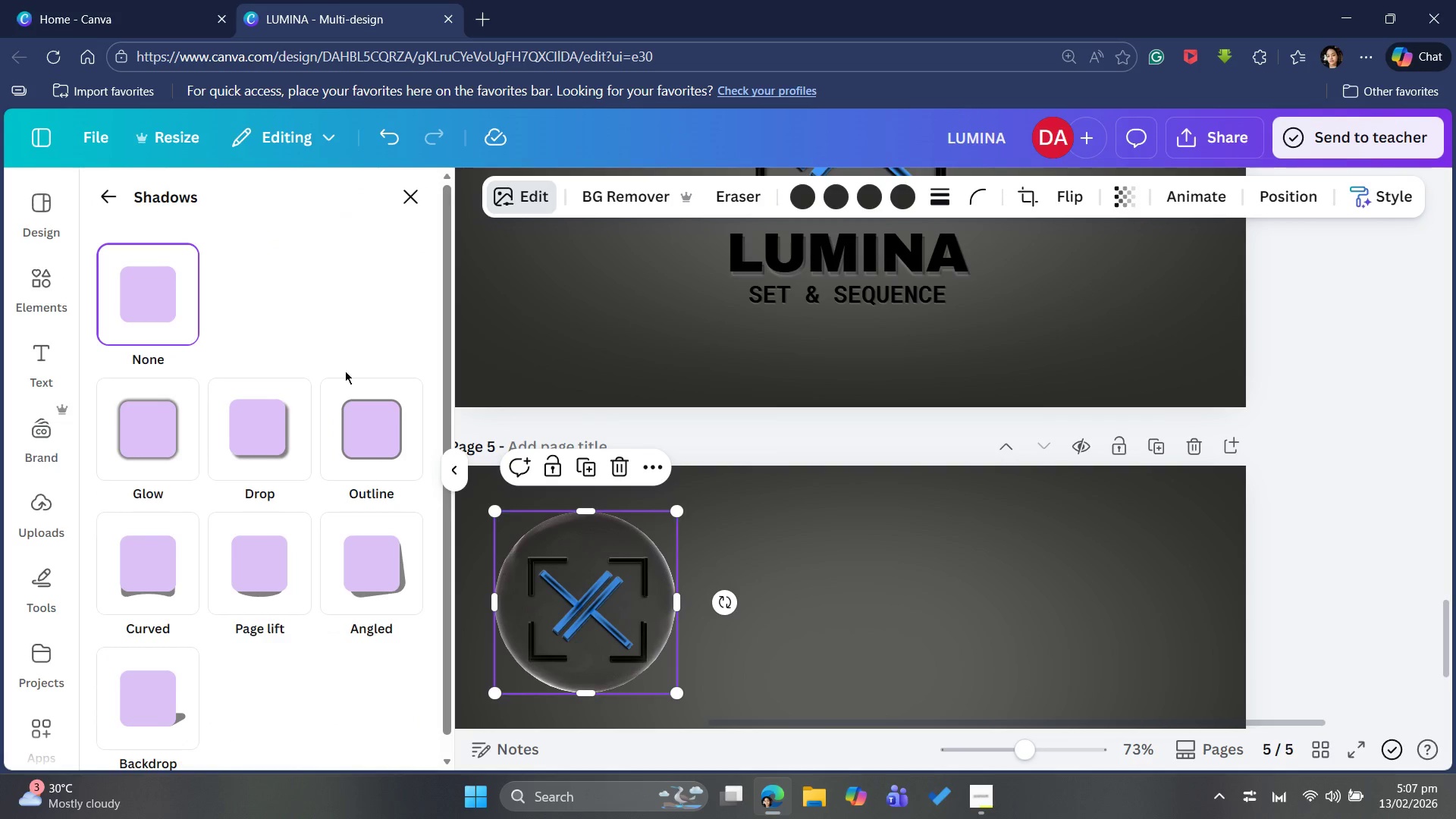 
left_click([277, 430])
 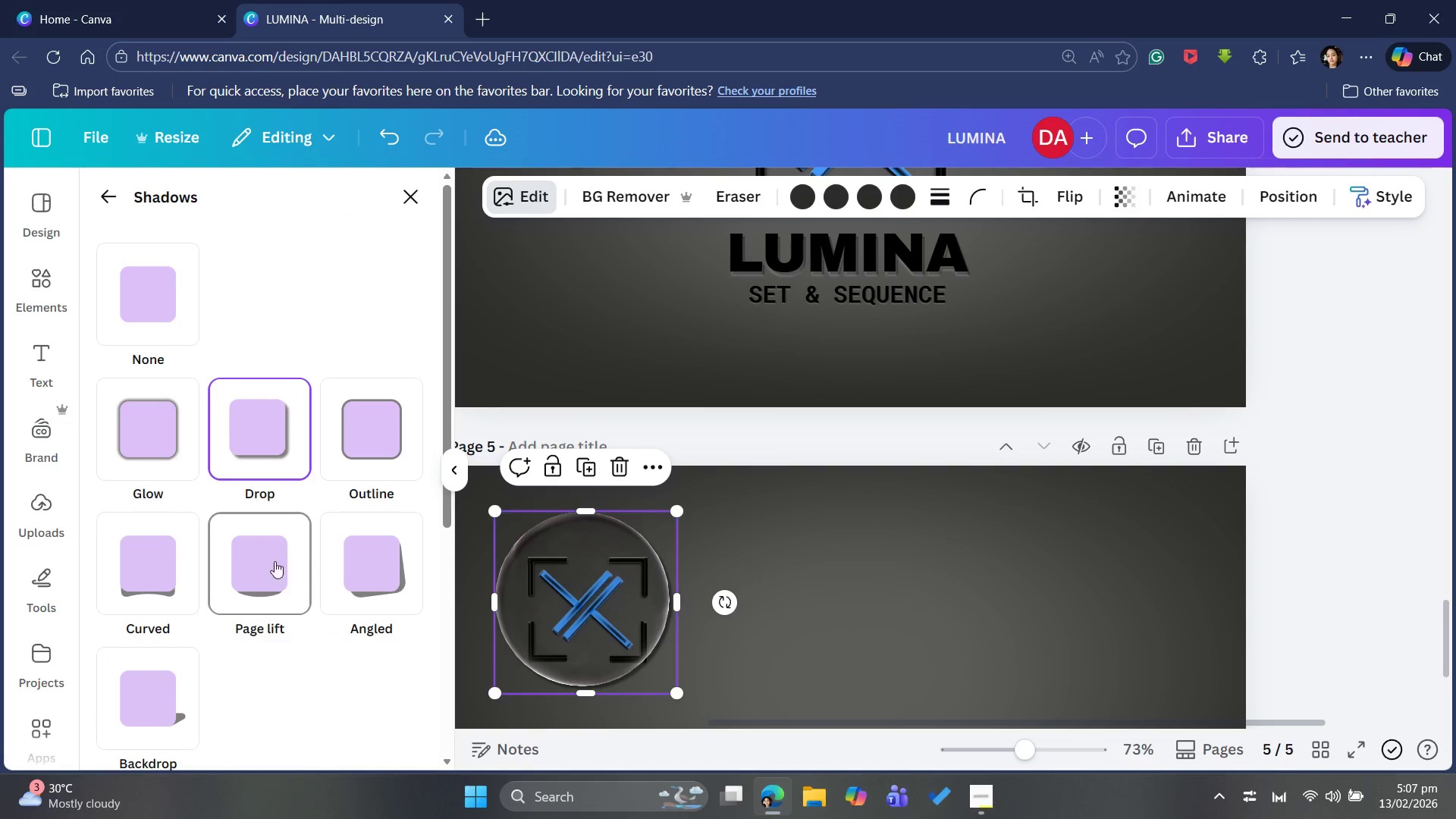 
scroll: coordinate [303, 626], scroll_direction: down, amount: 7.0
 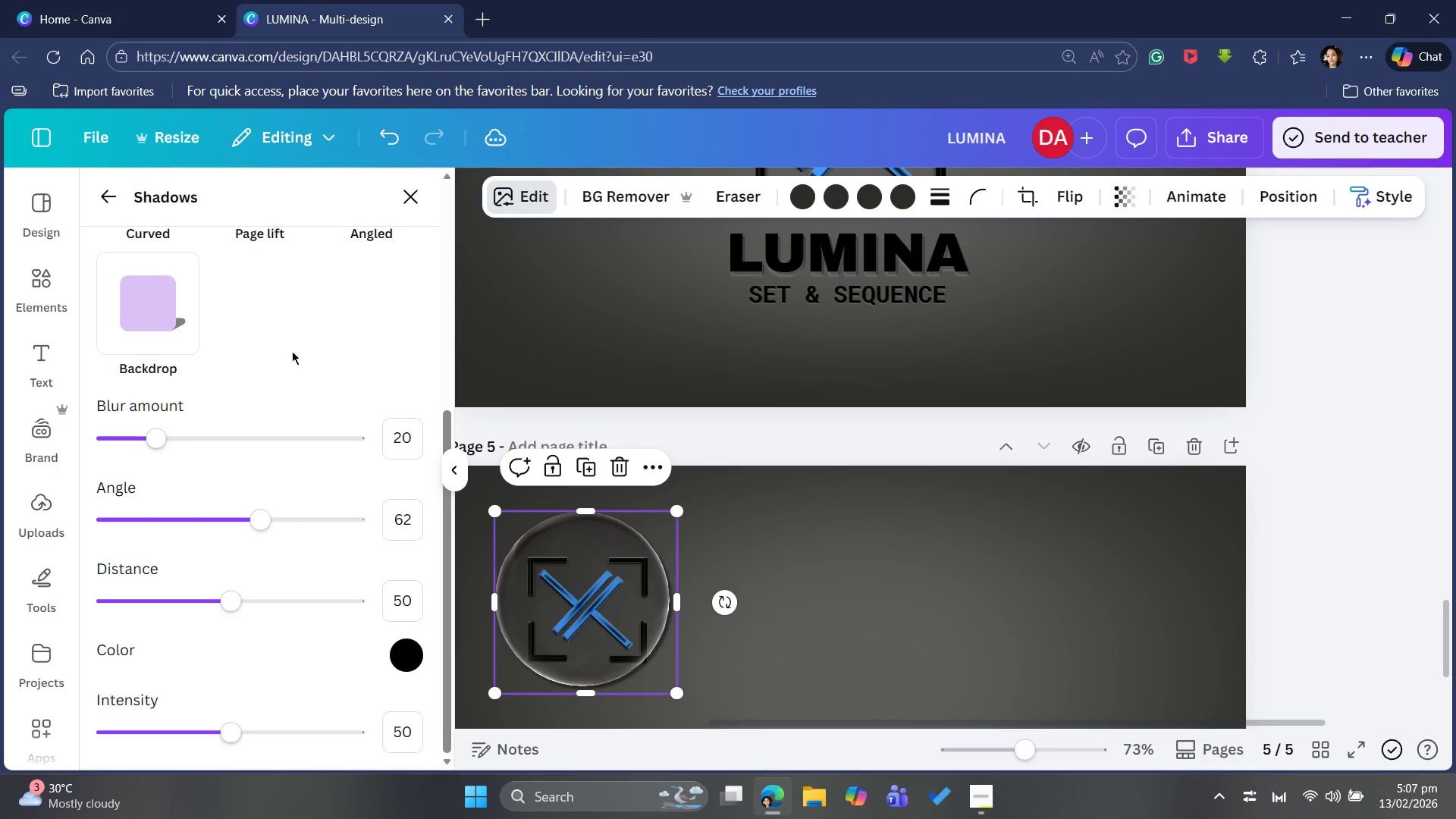 
scroll: coordinate [307, 375], scroll_direction: up, amount: 1.0
 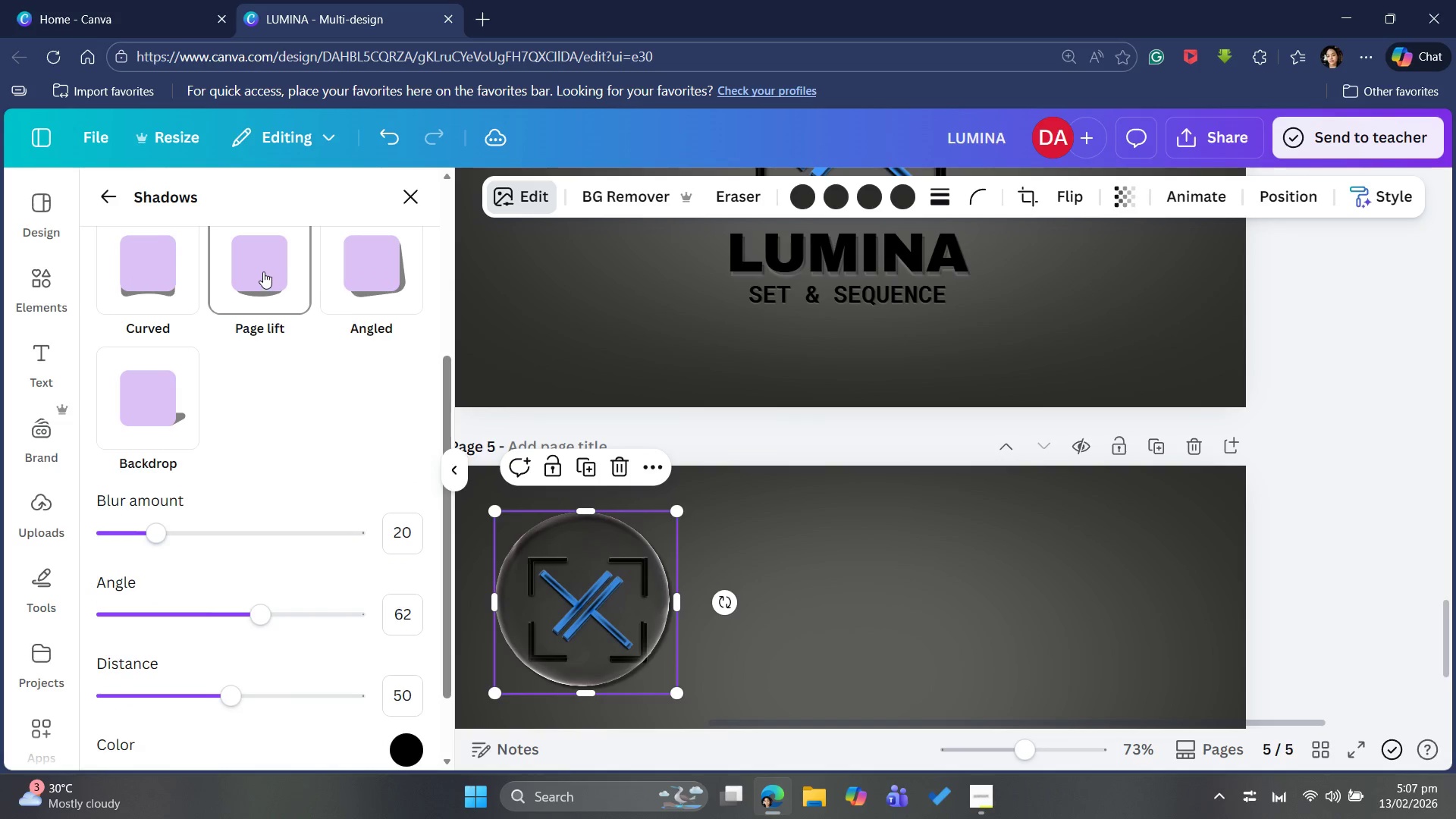 
left_click([261, 269])
 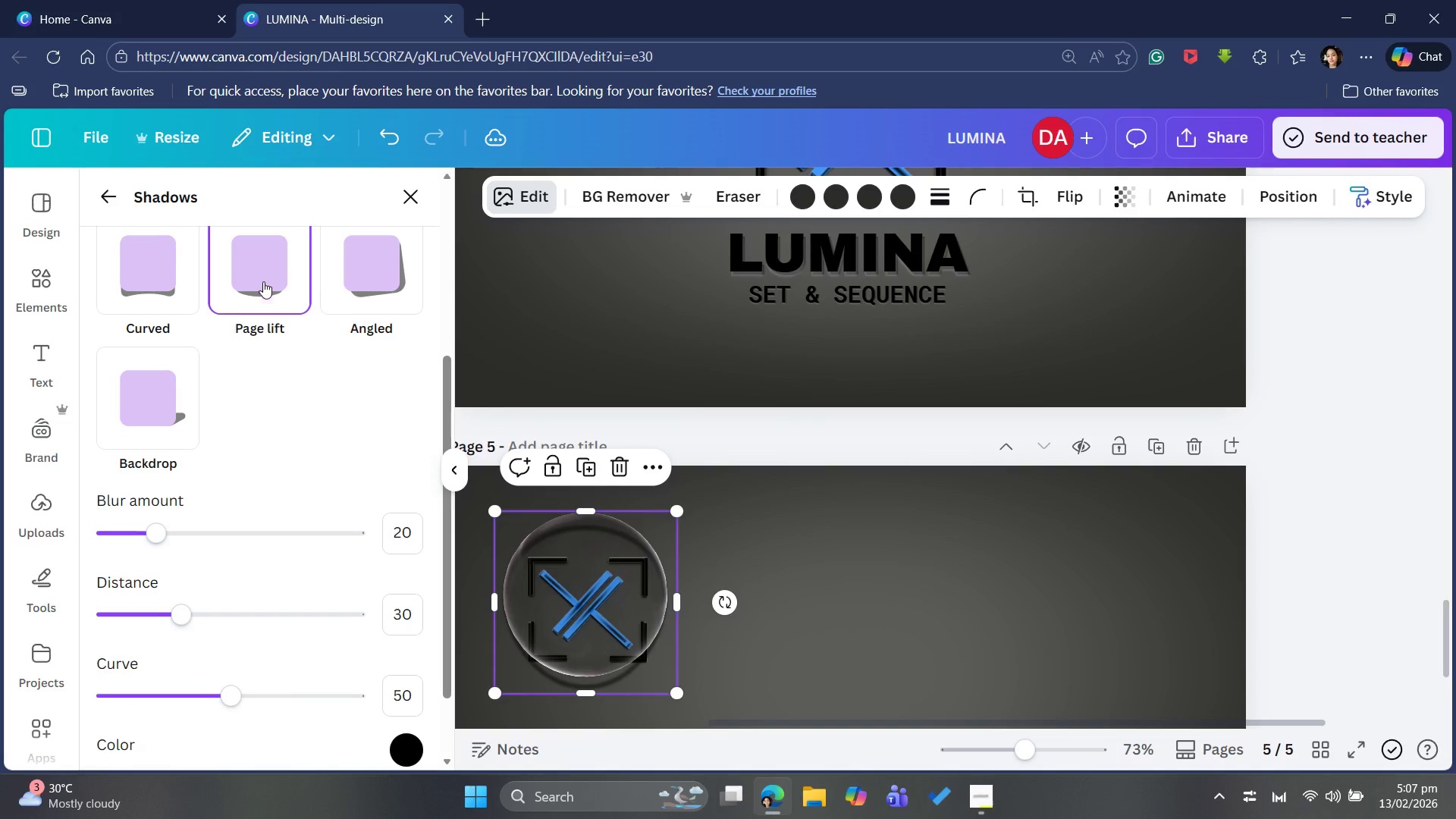 
scroll: coordinate [294, 360], scroll_direction: up, amount: 4.0
 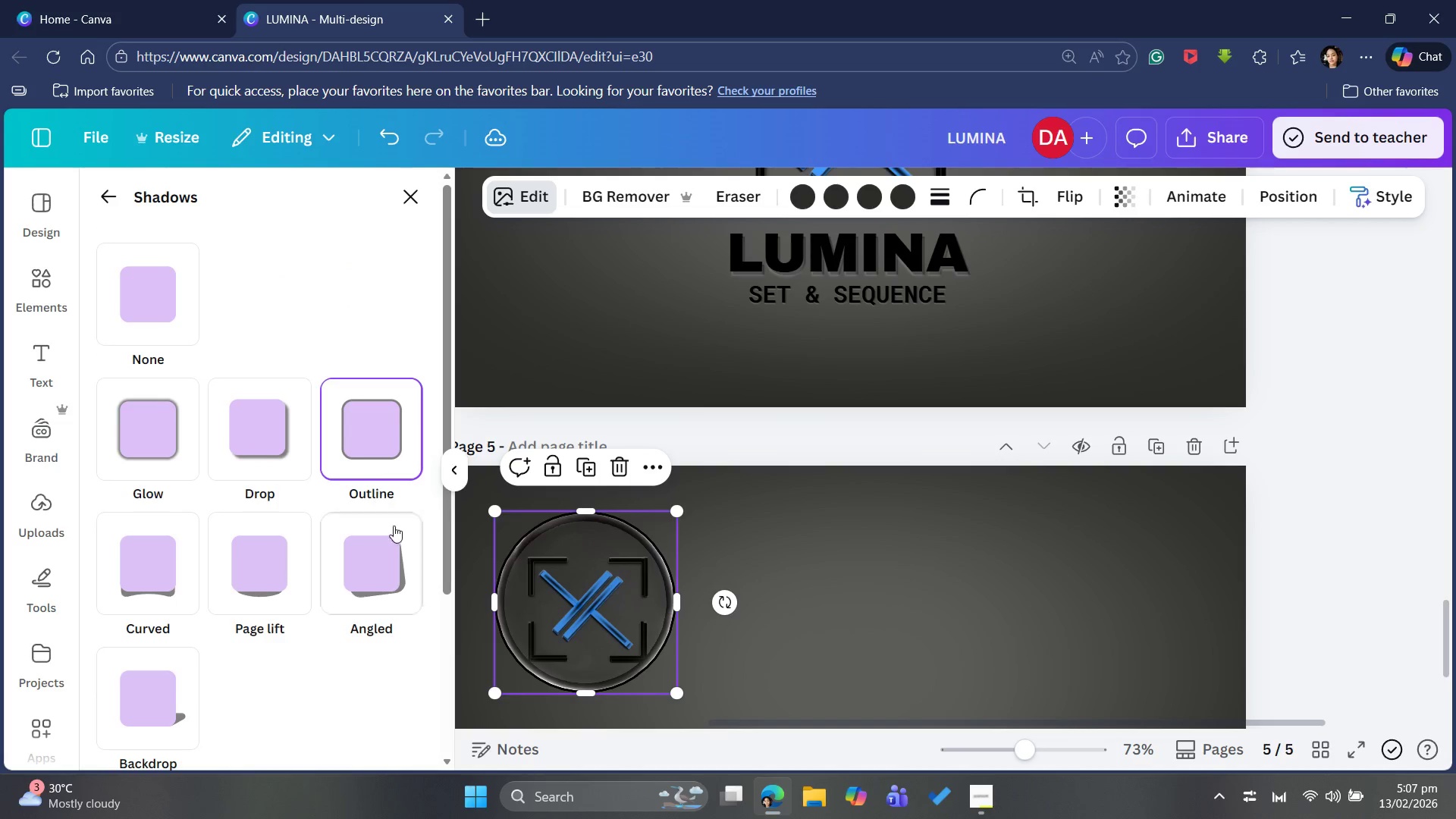 
left_click([397, 550])
 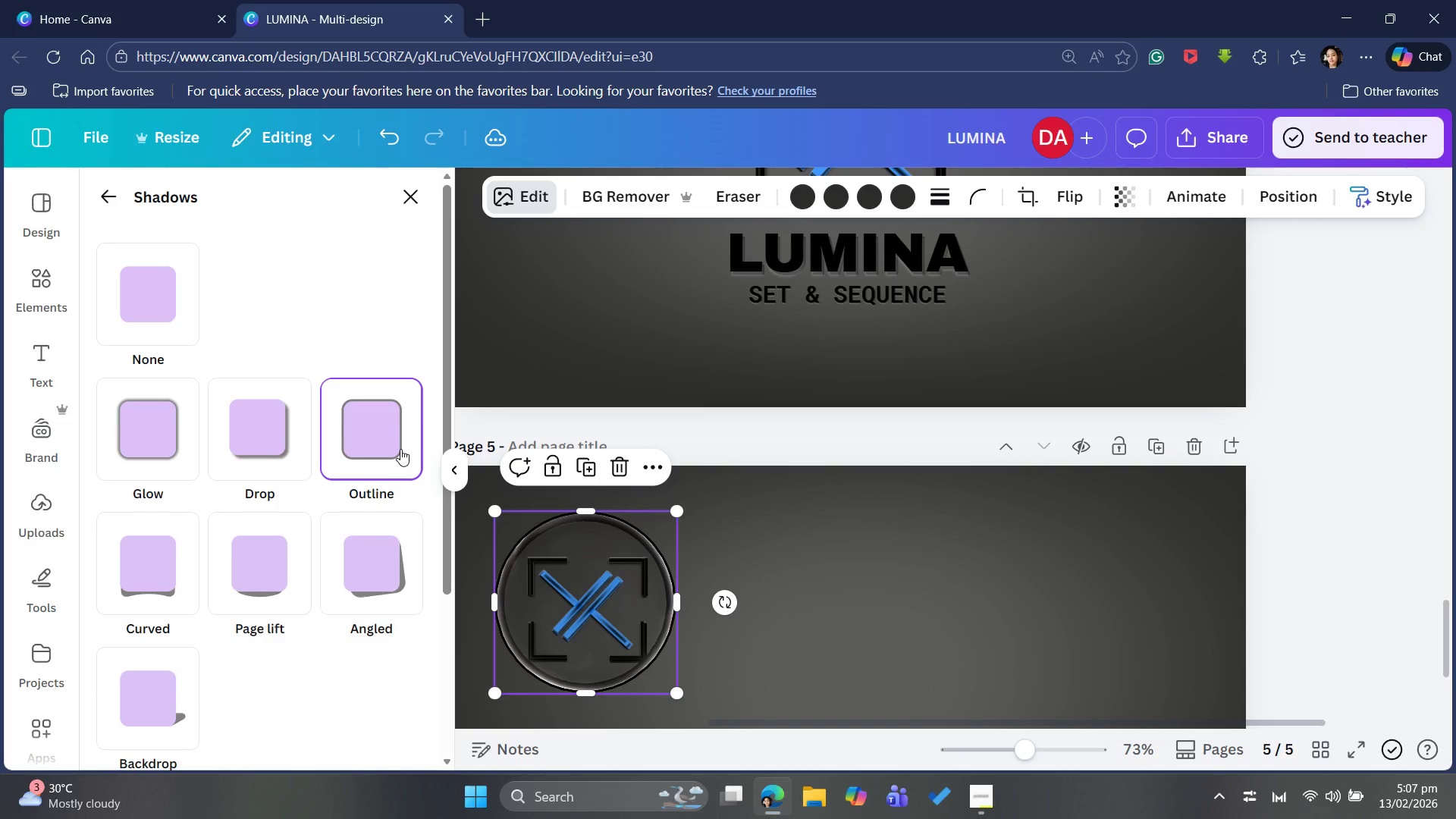 
left_click([182, 586])
 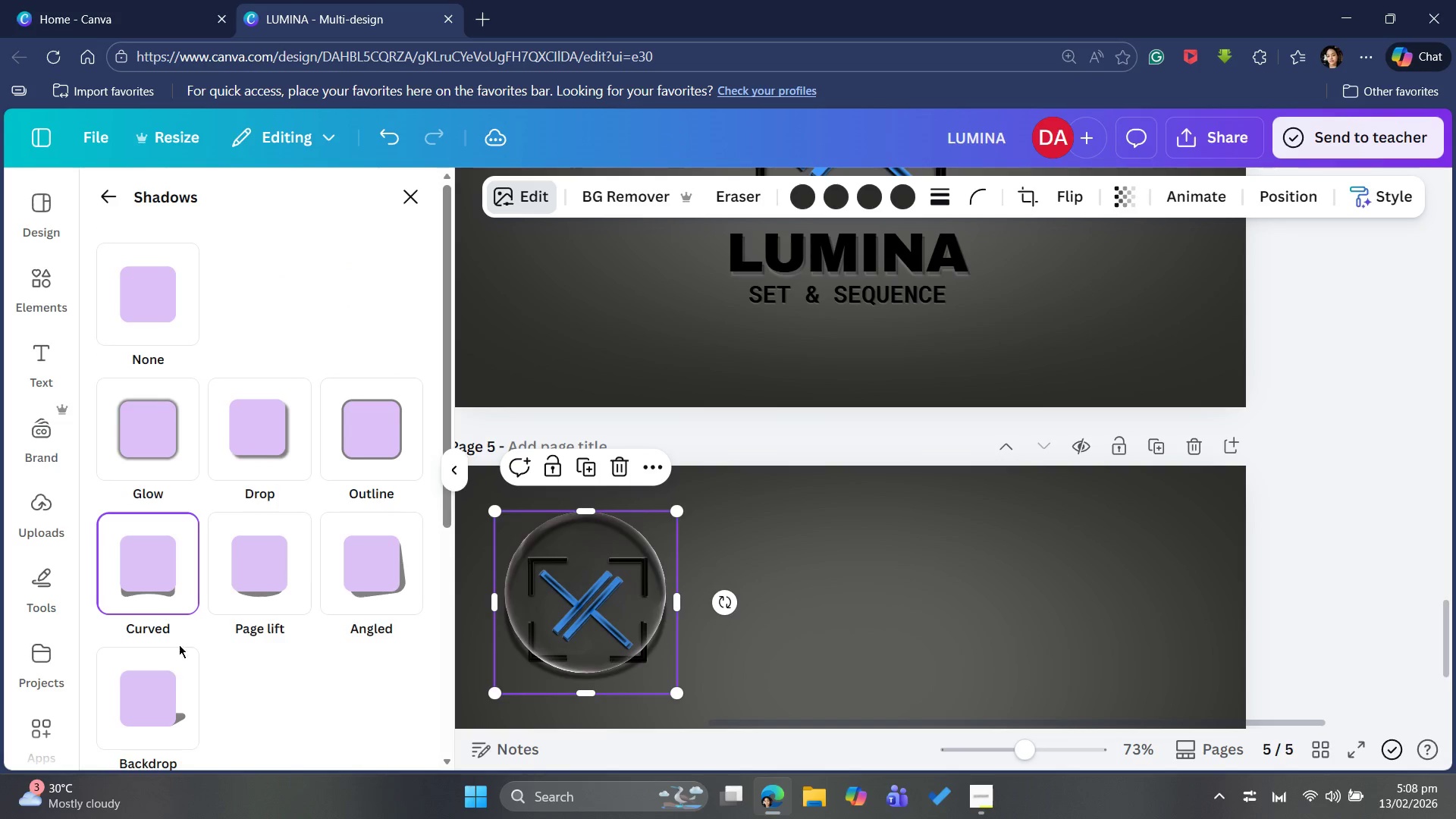 
left_click([167, 686])
 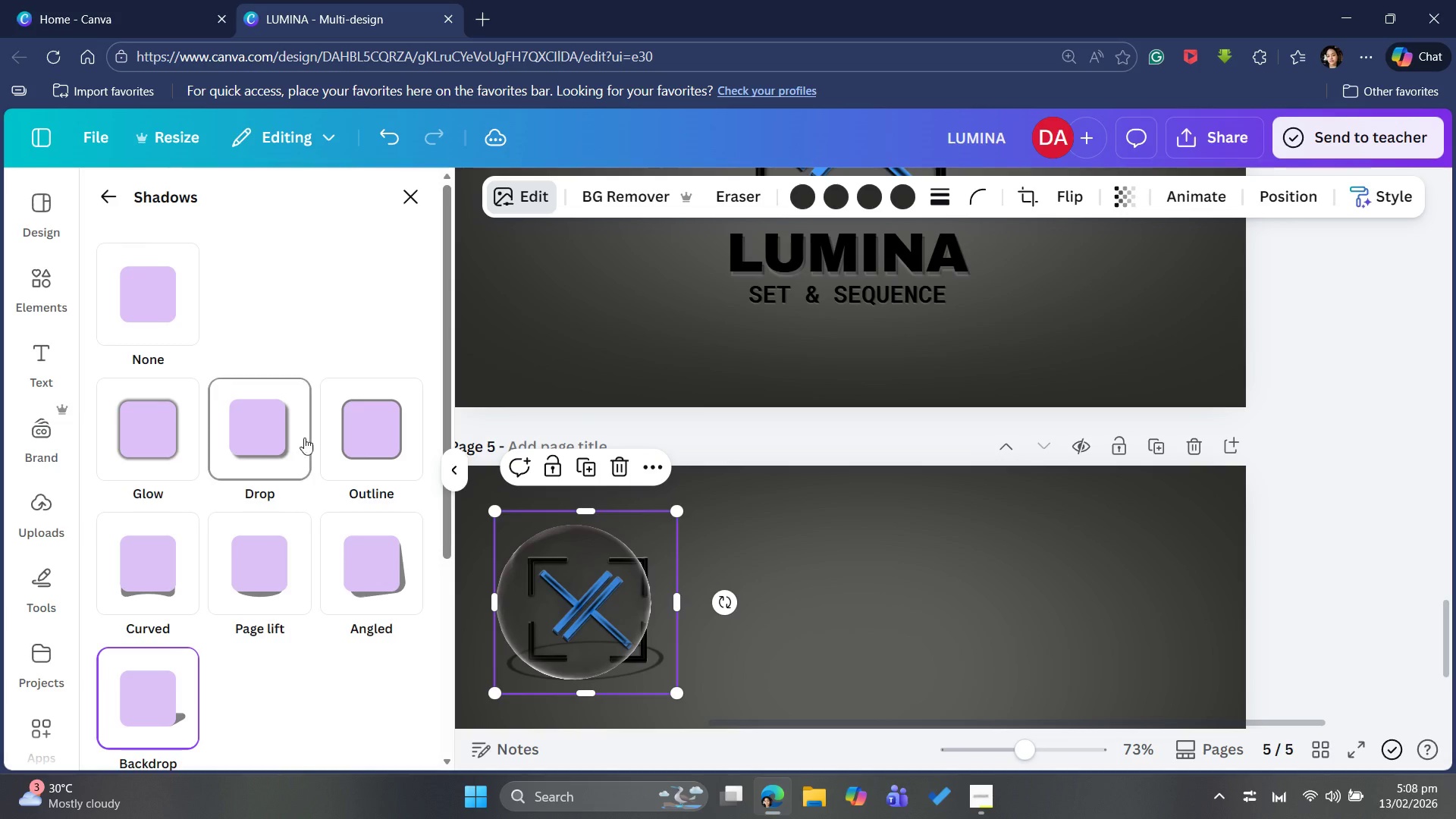 
left_click([275, 444])
 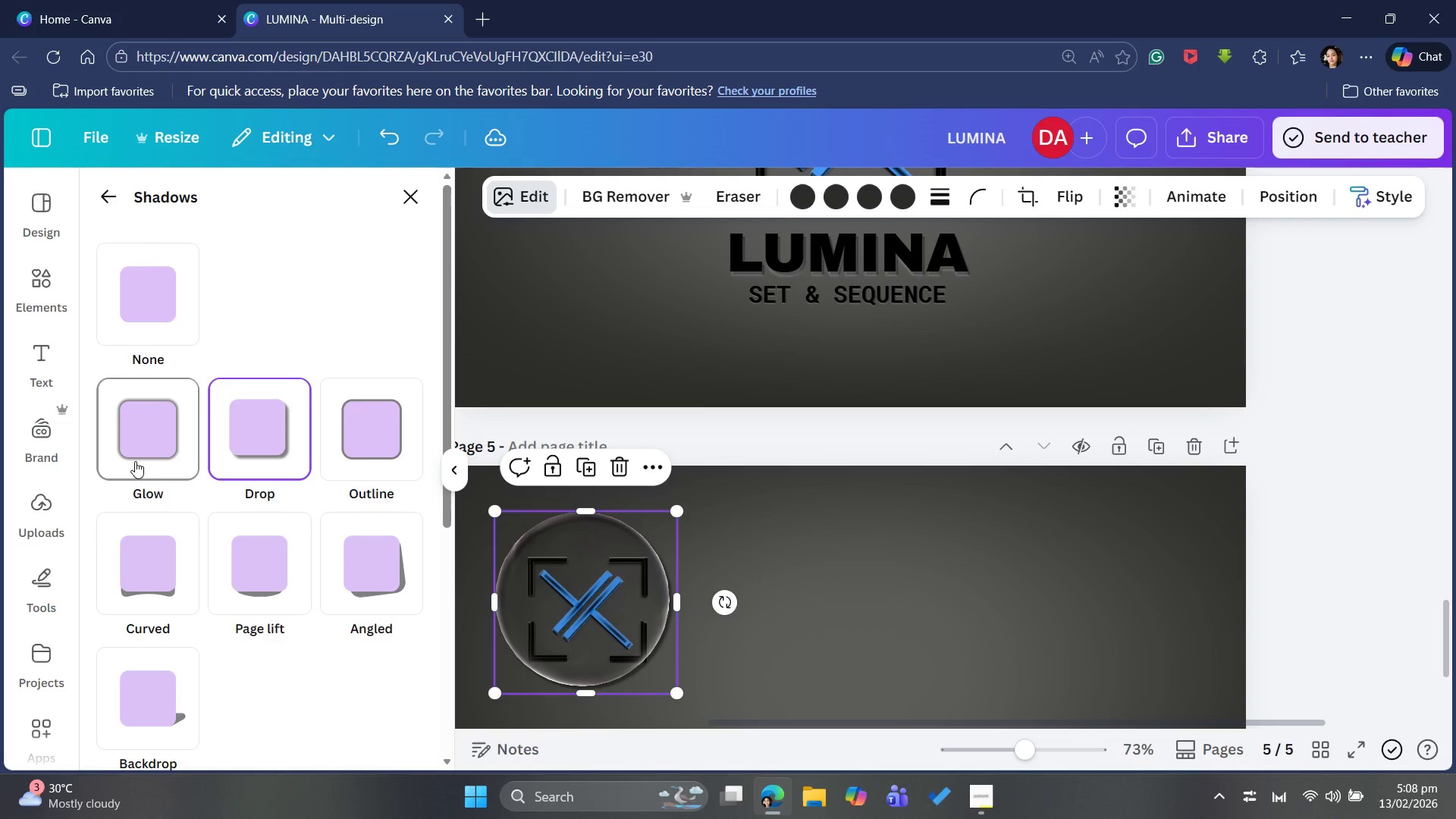 
left_click([135, 460])
 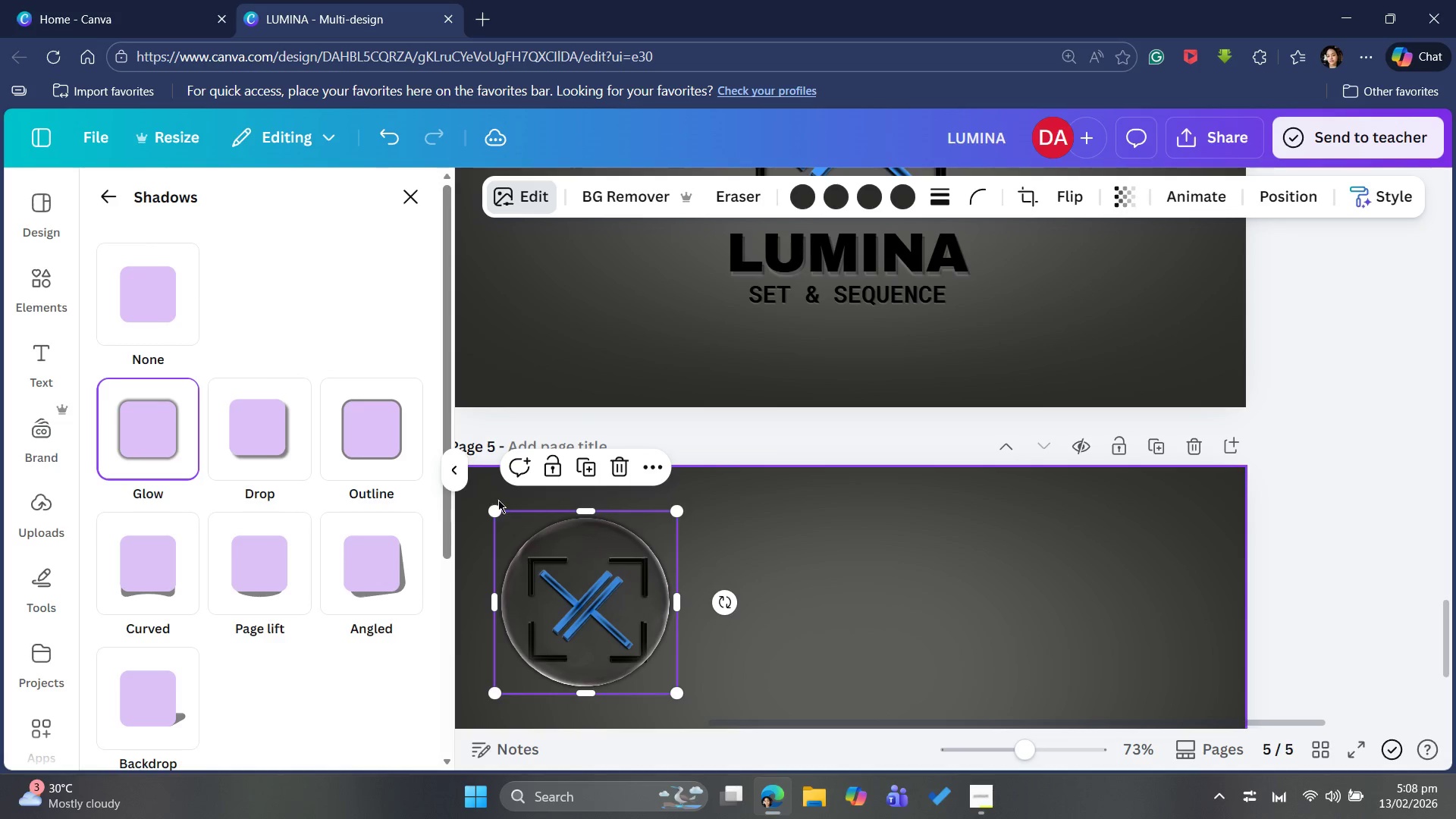 
left_click_drag(start_coordinate=[497, 510], to_coordinate=[473, 499])
 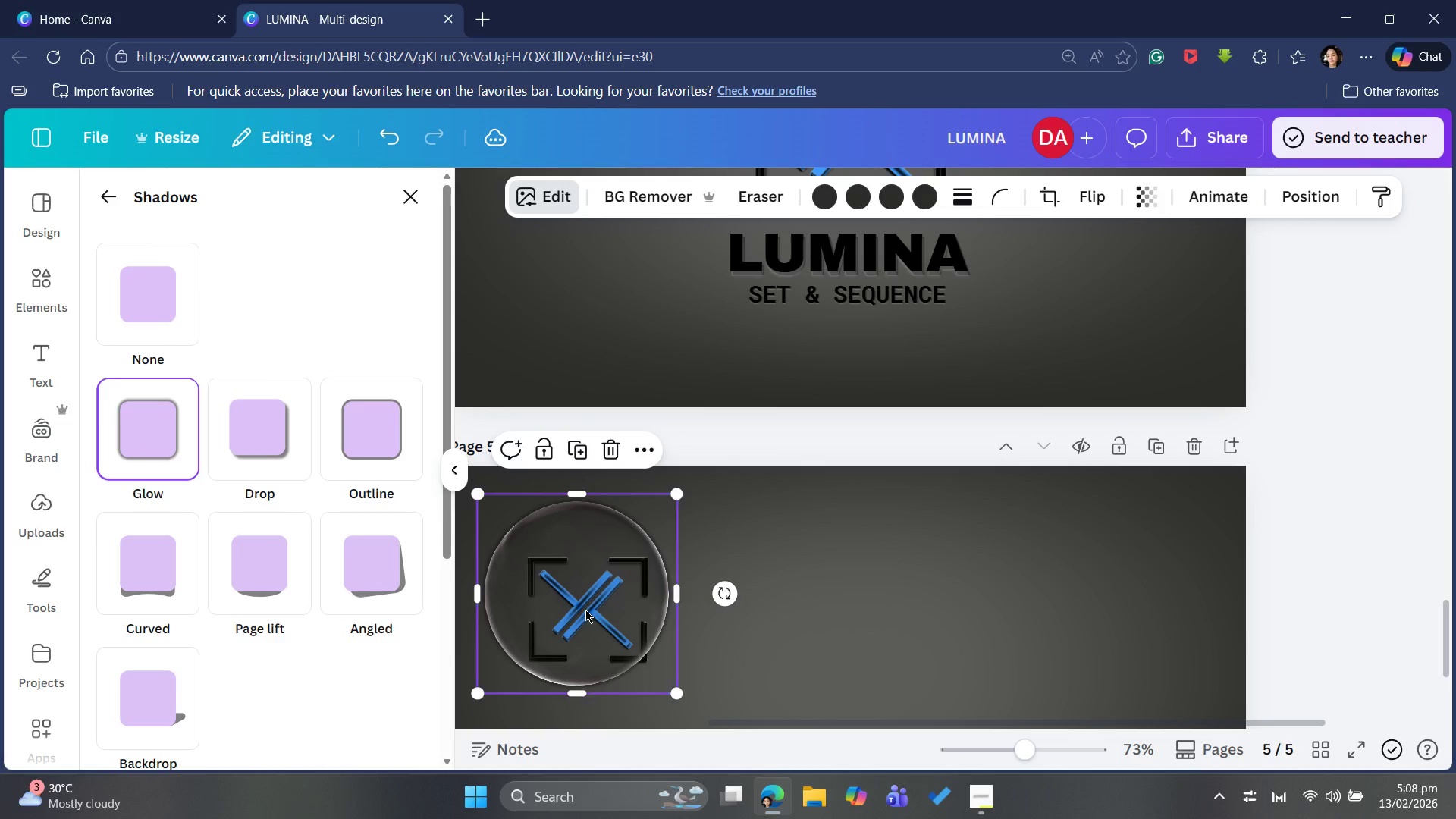 
left_click_drag(start_coordinate=[588, 611], to_coordinate=[601, 629])
 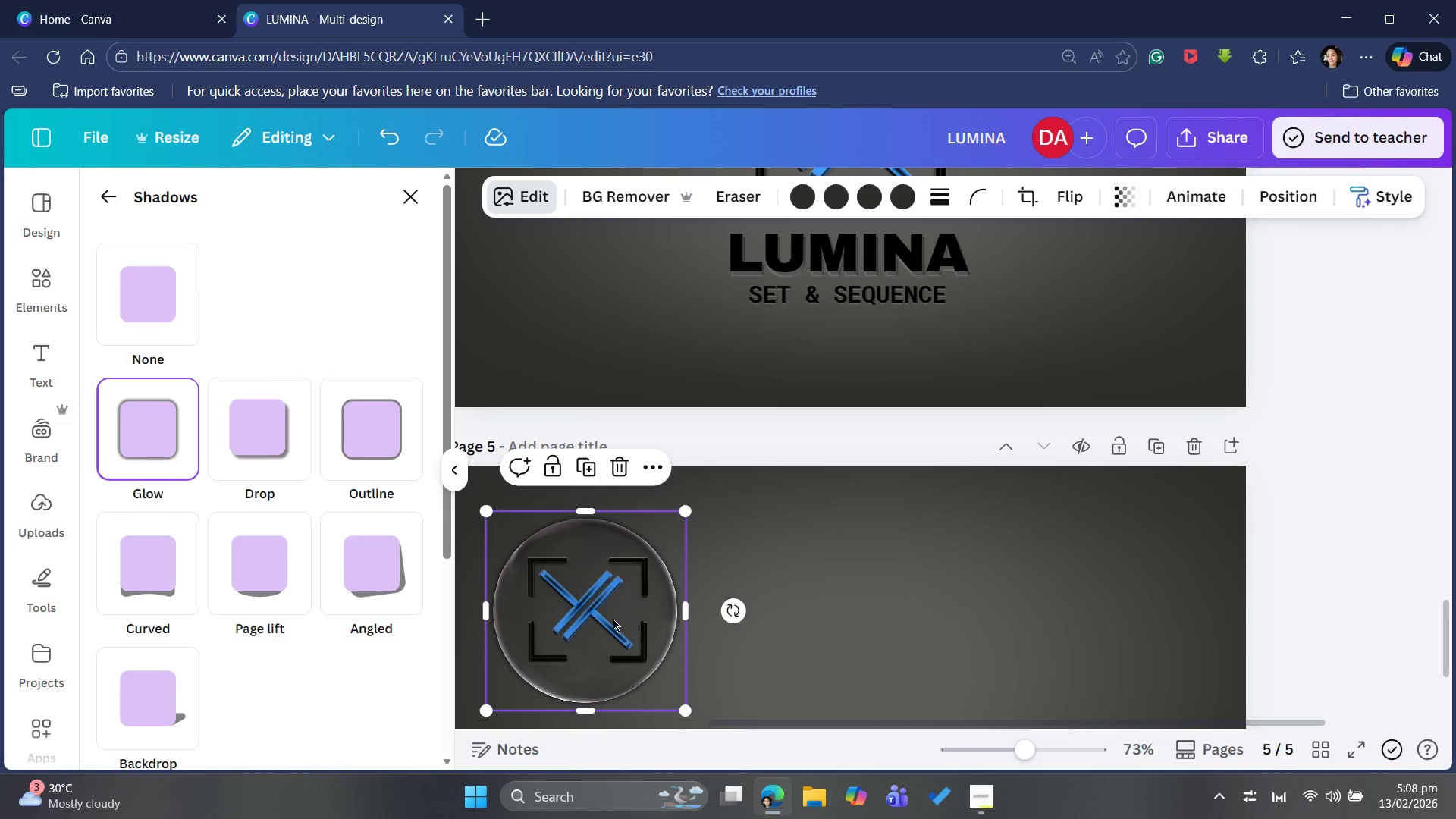 
left_click([596, 617])
 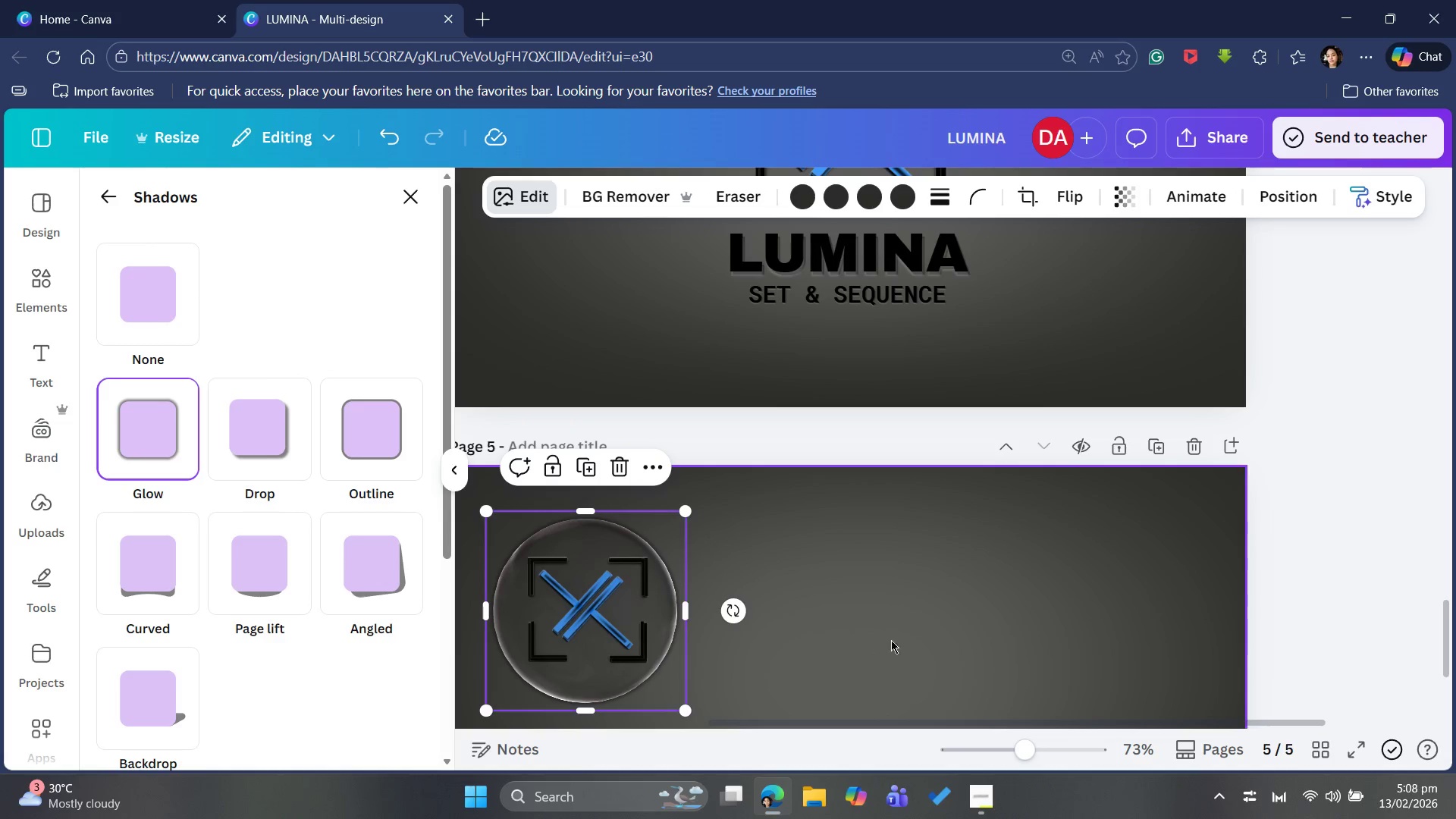 
left_click([894, 636])
 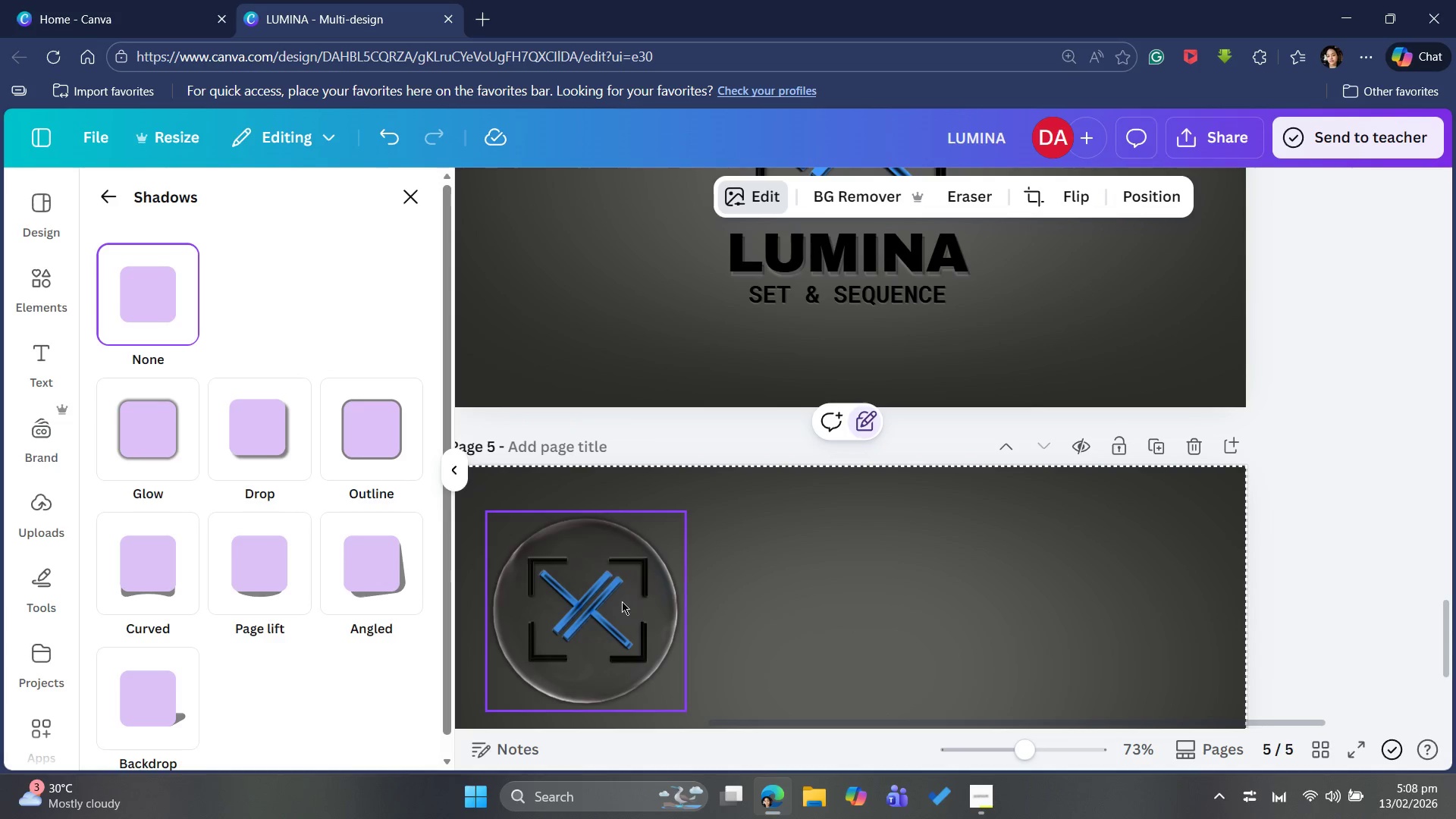 
left_click([616, 599])
 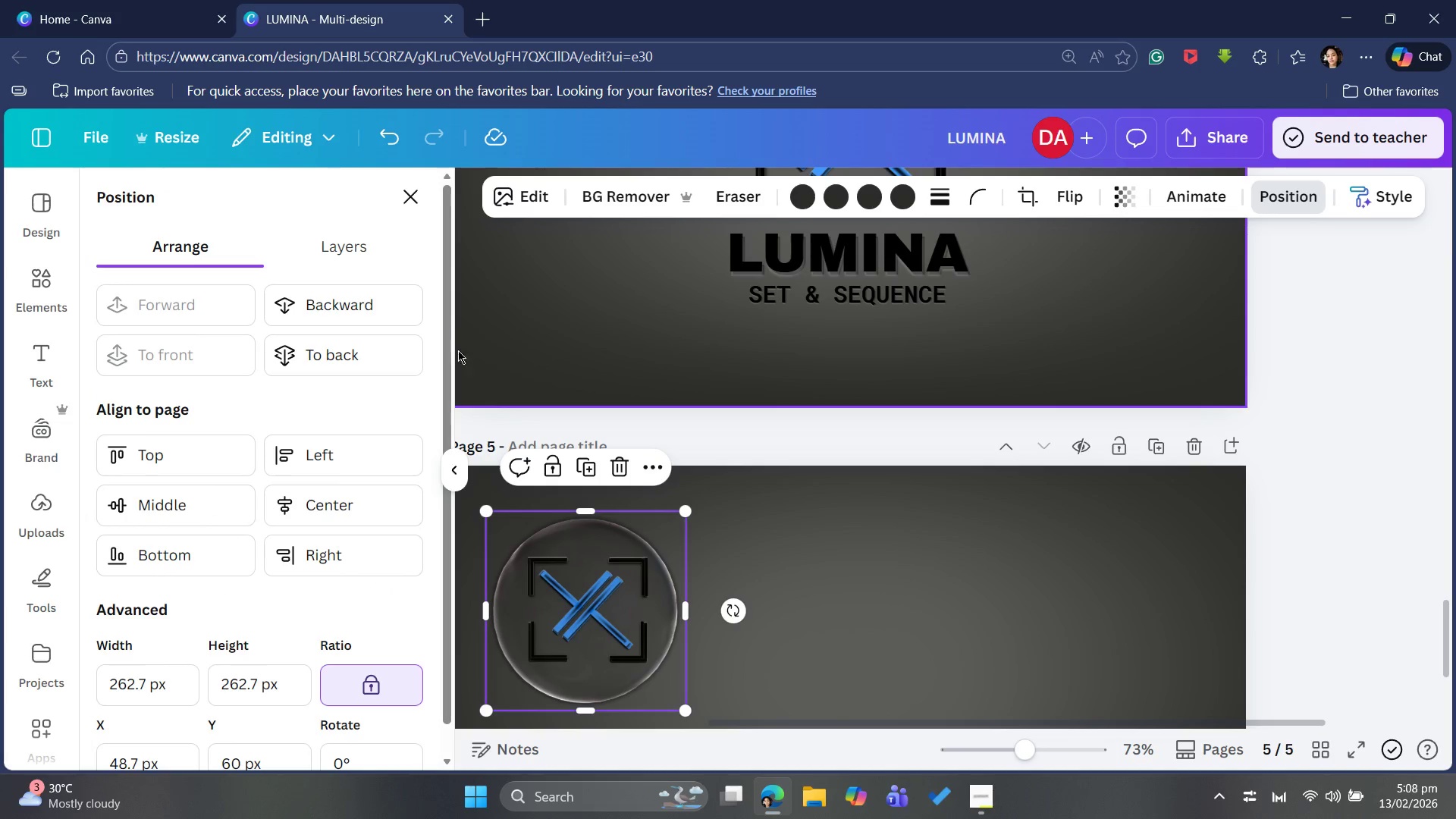 
left_click_drag(start_coordinate=[343, 289], to_coordinate=[347, 292])
 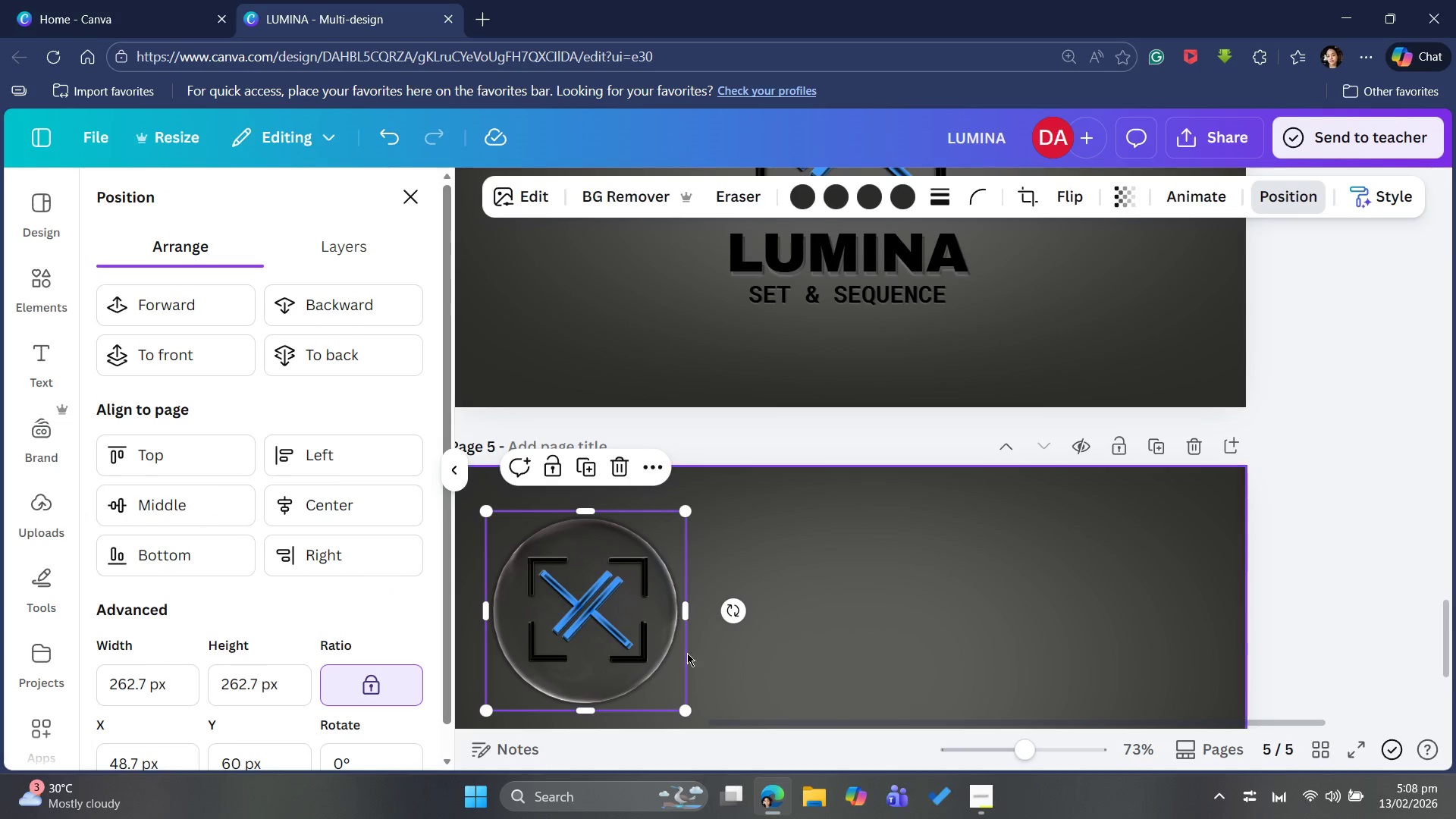 
mouse_move([586, 626])
 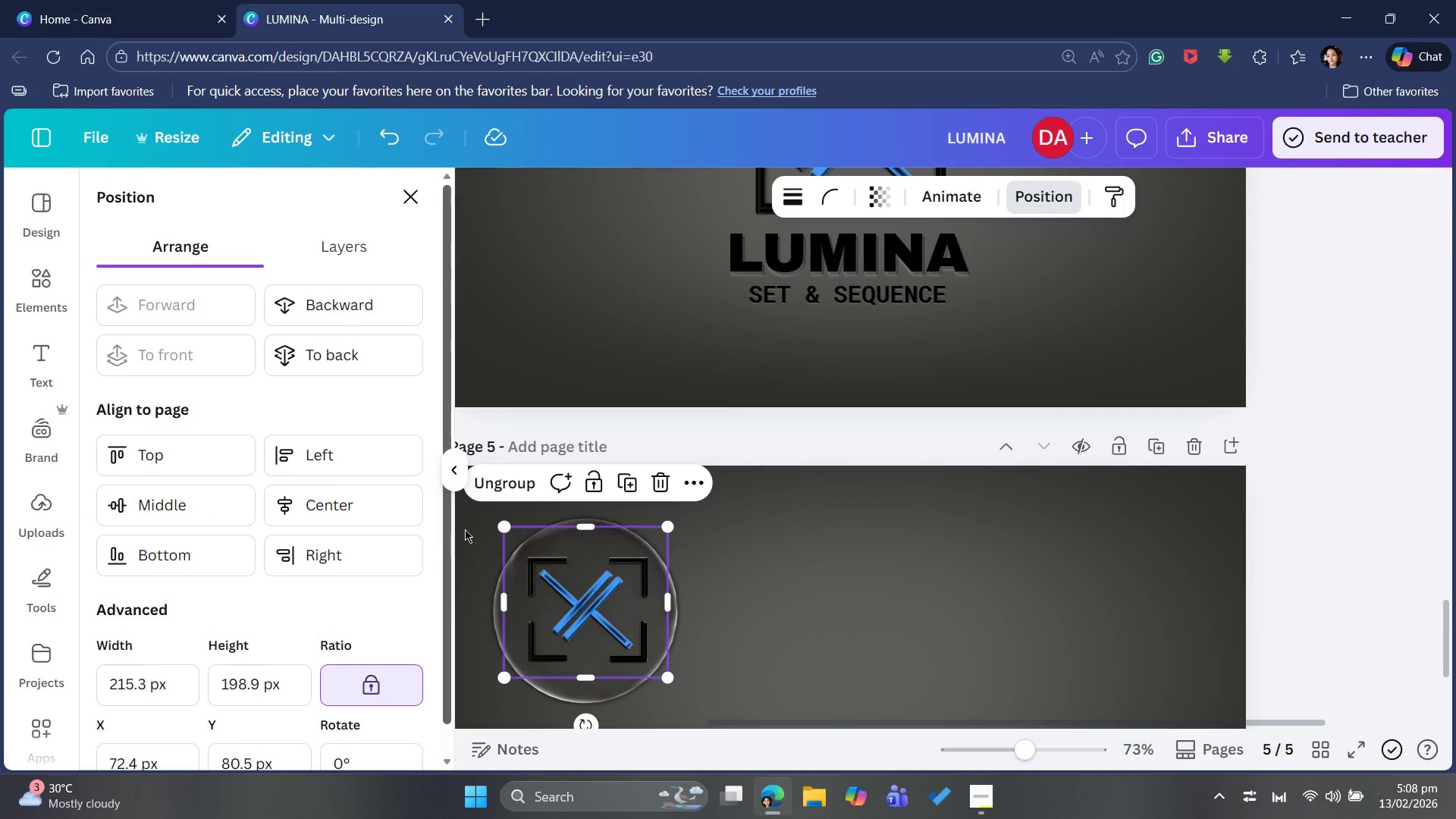 
left_click([891, 551])
 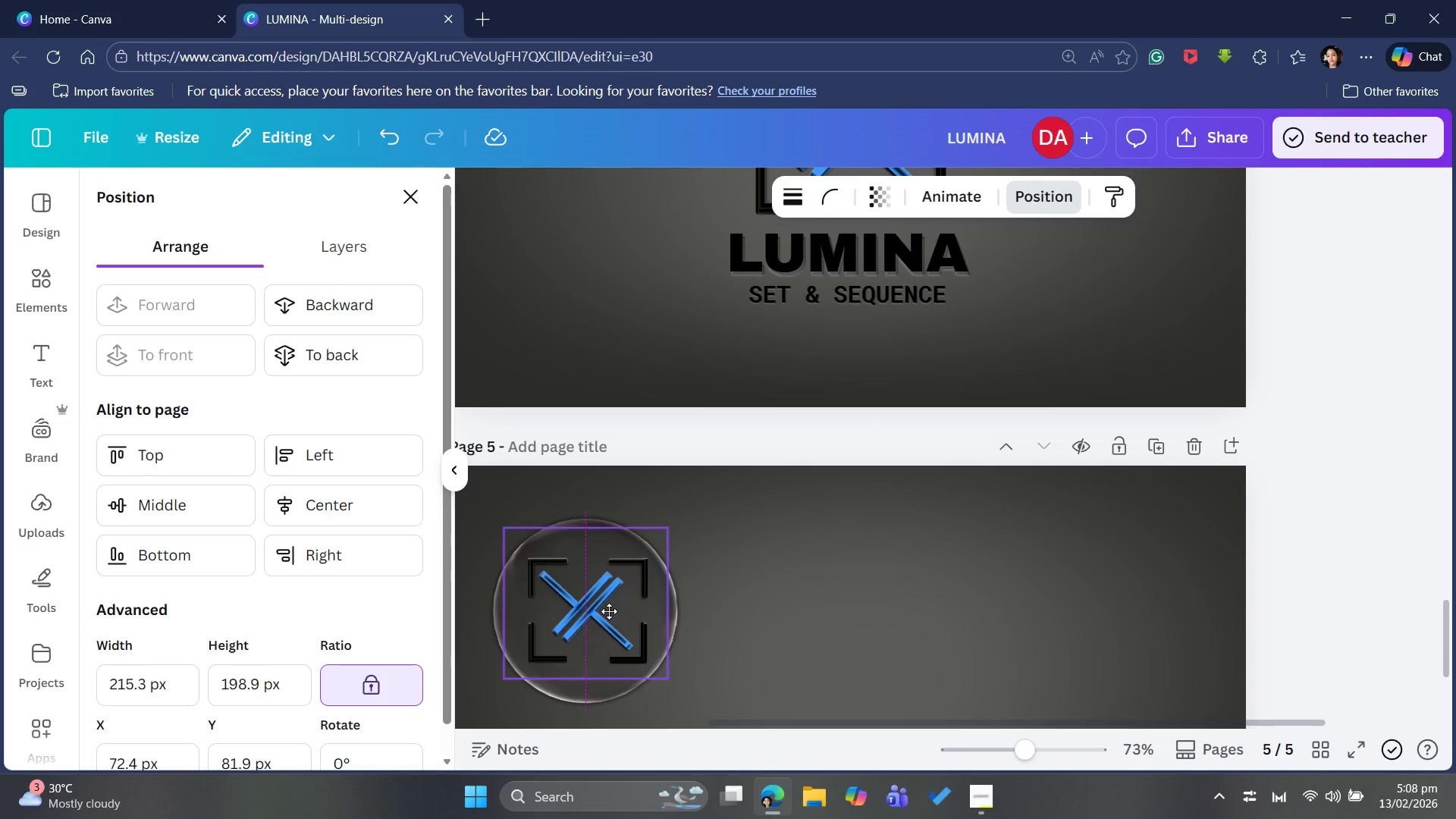 
mouse_move([833, 587])
 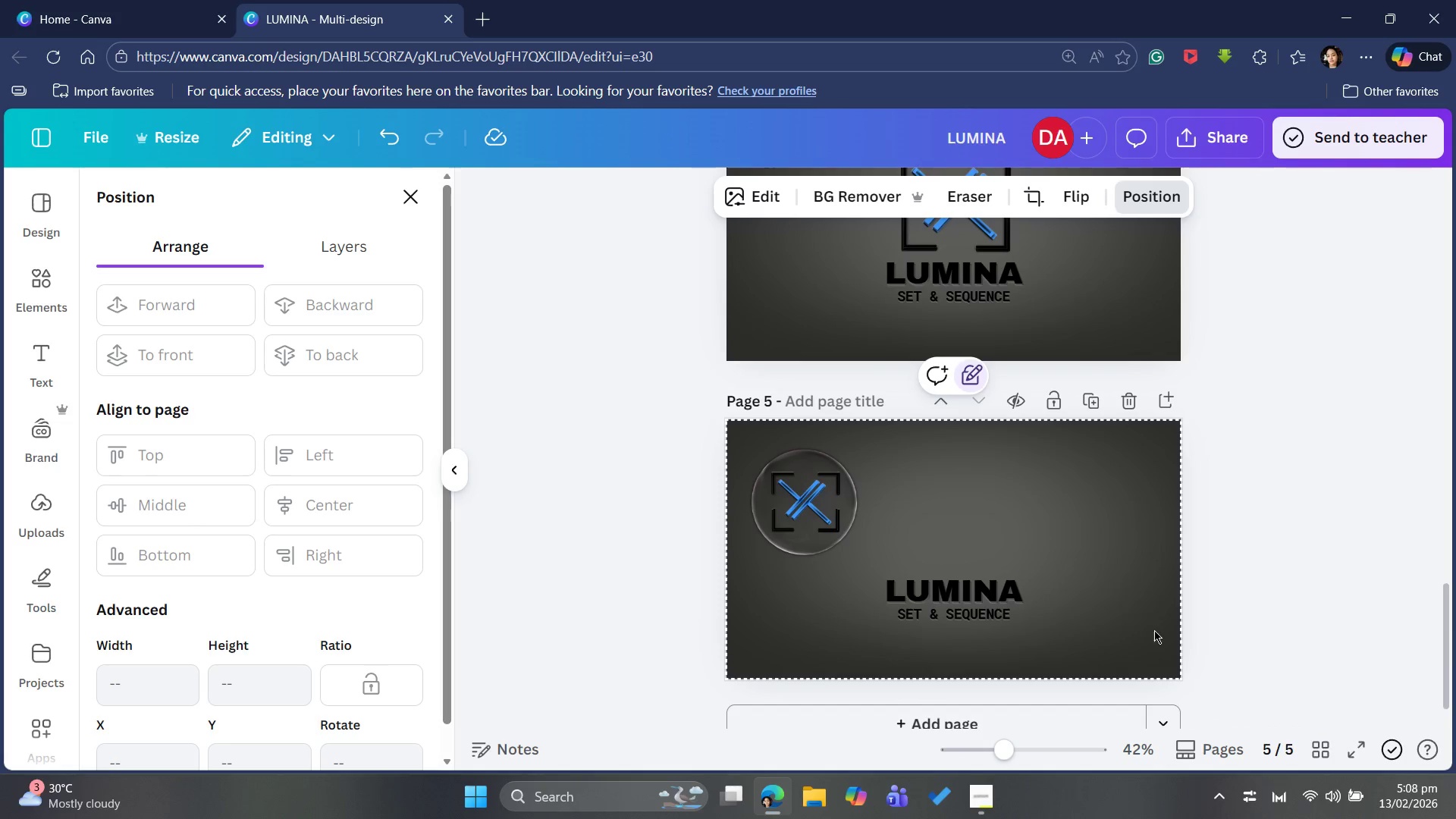 
wait(6.67)
 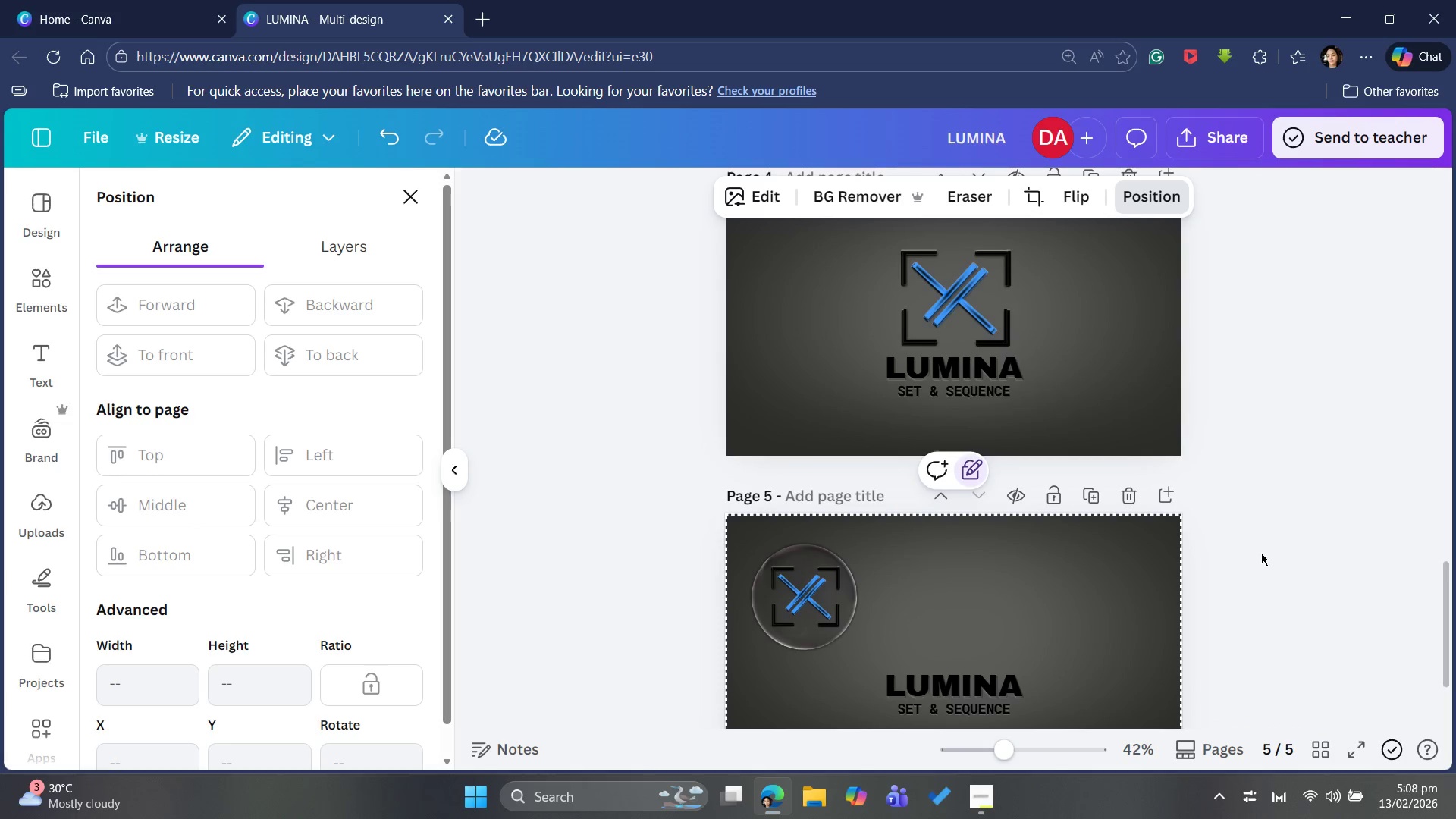 
left_click([939, 578])
 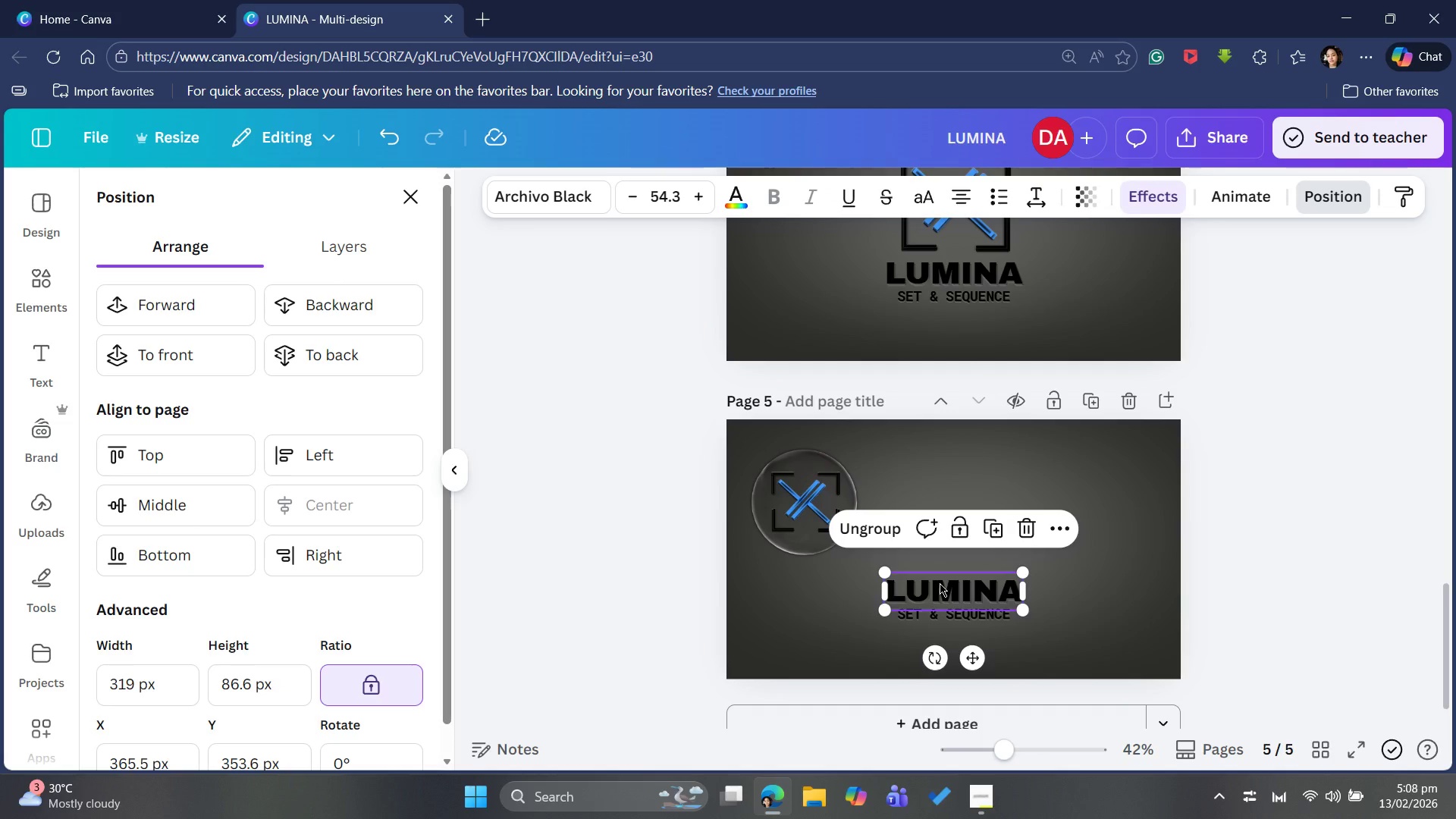 
key(Backspace)
 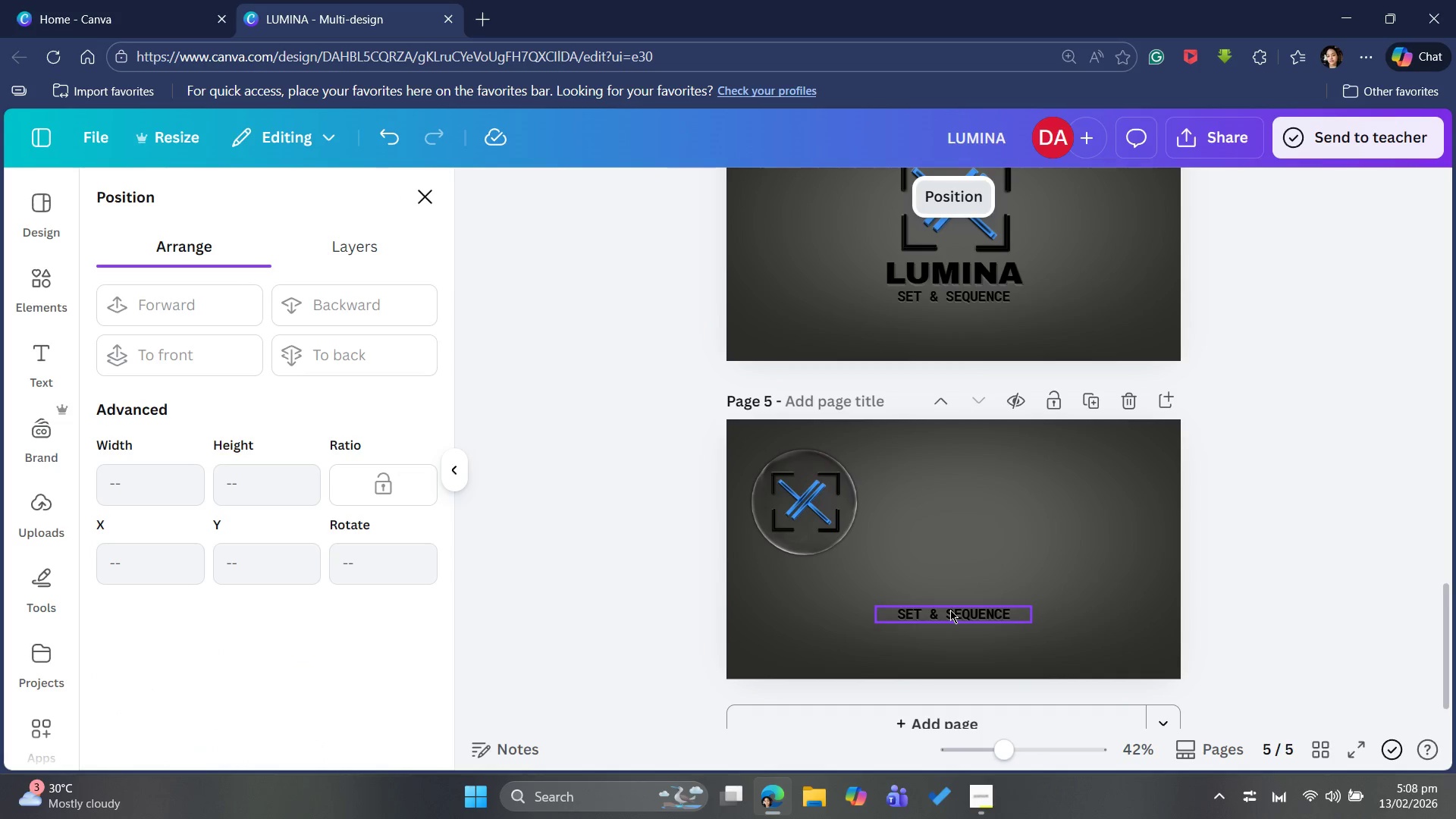 
left_click([950, 610])
 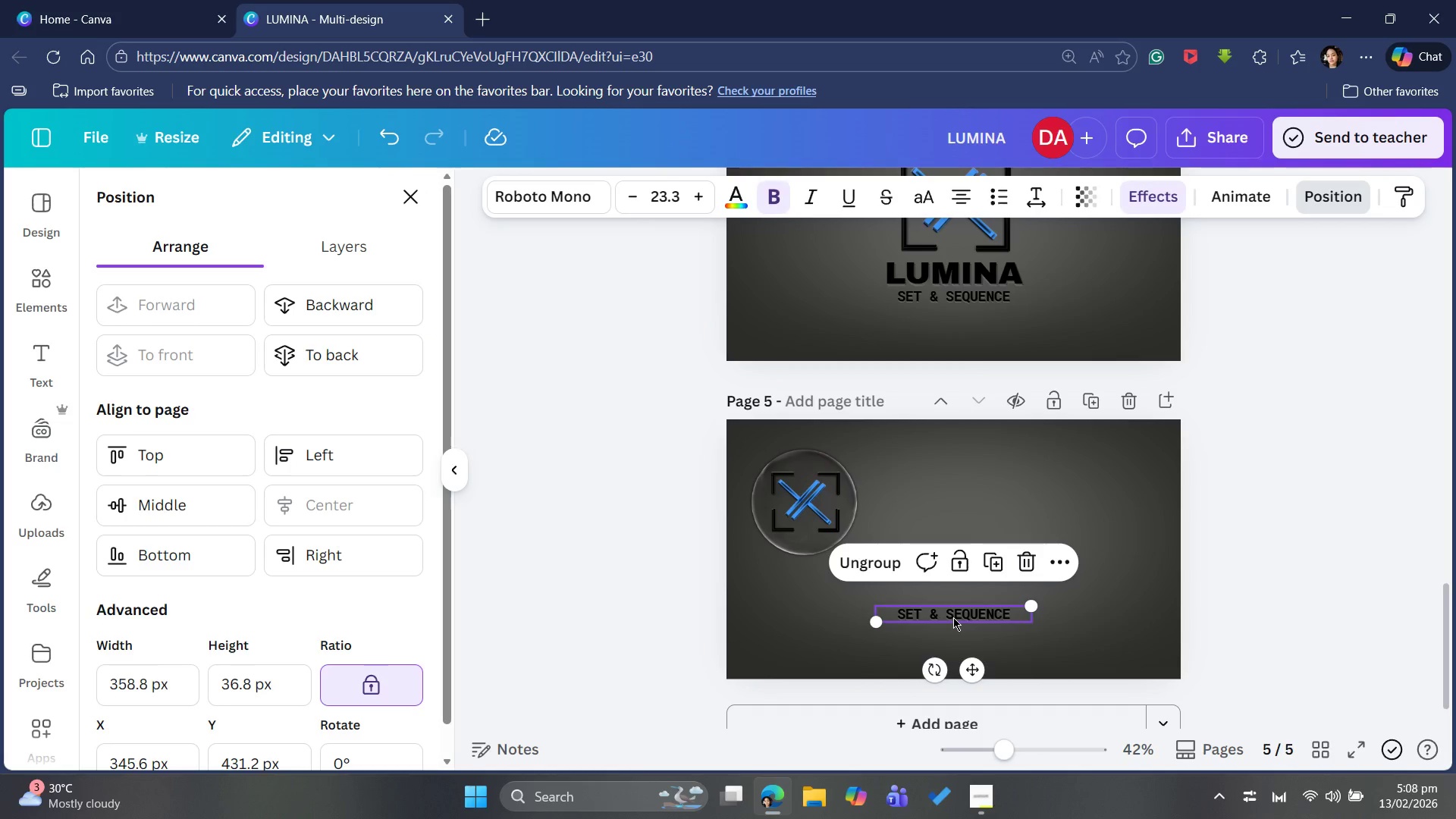 
left_click_drag(start_coordinate=[953, 617], to_coordinate=[952, 532])
 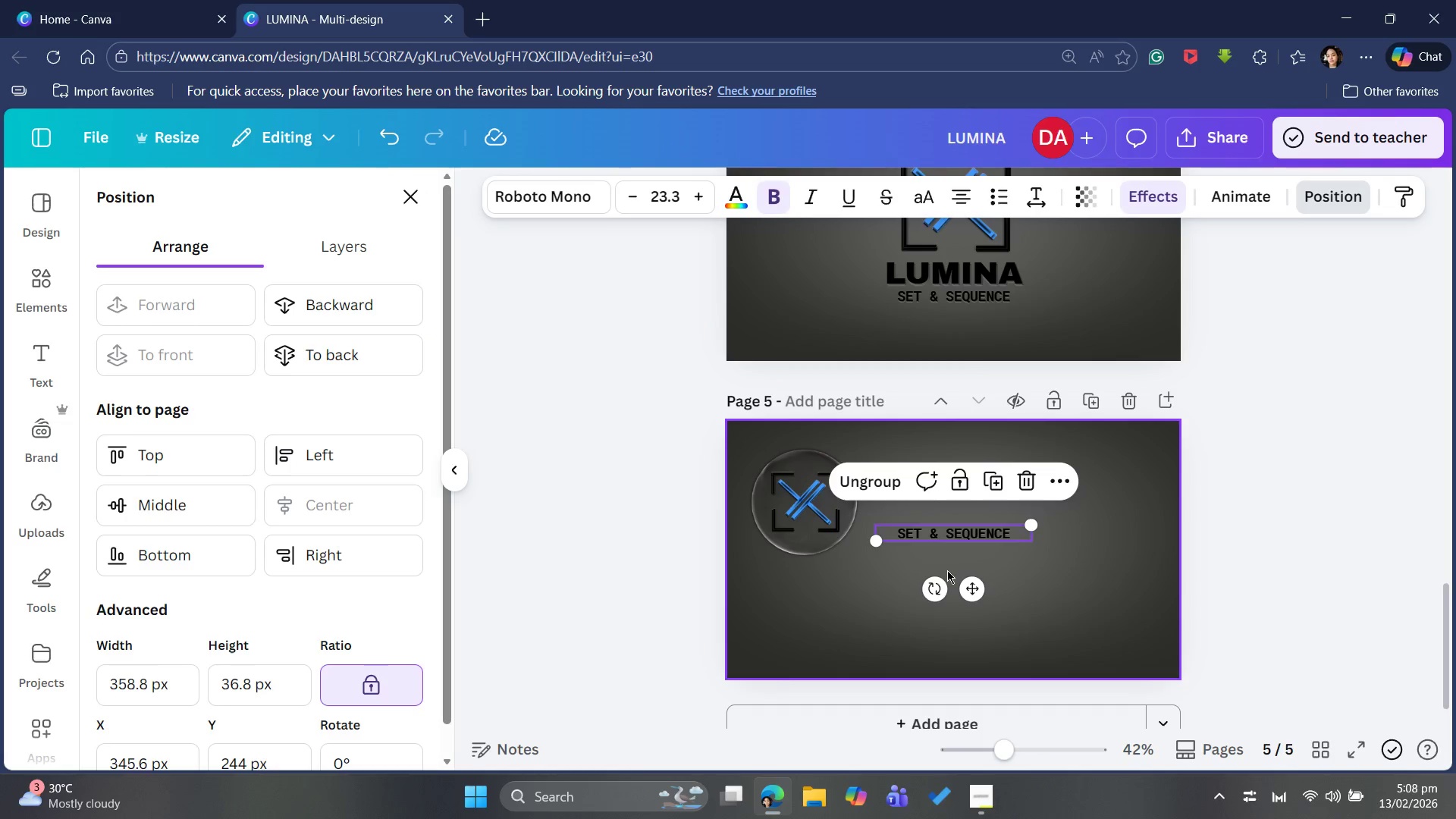 
wait(8.58)
 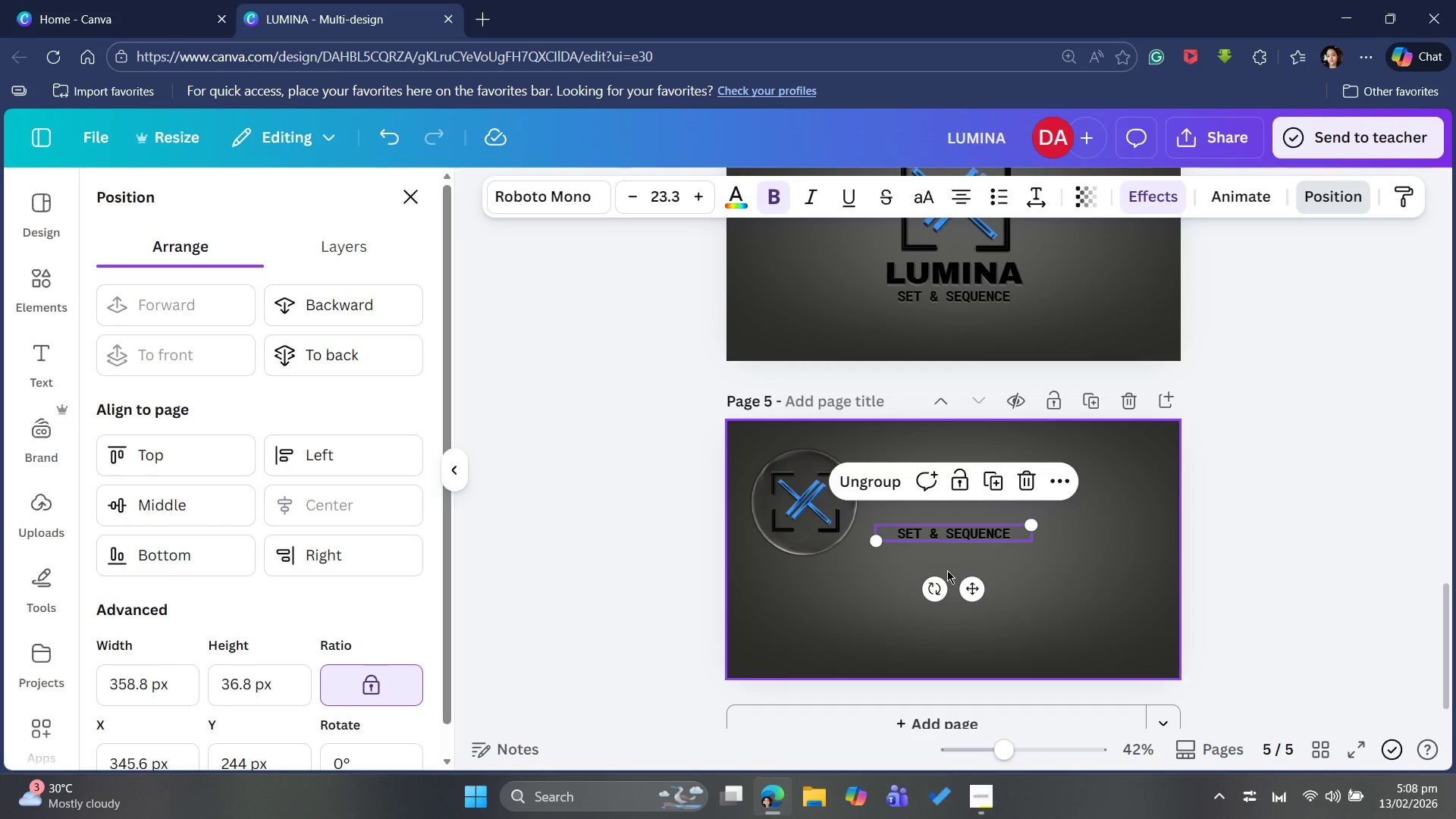 
left_click([951, 534])
 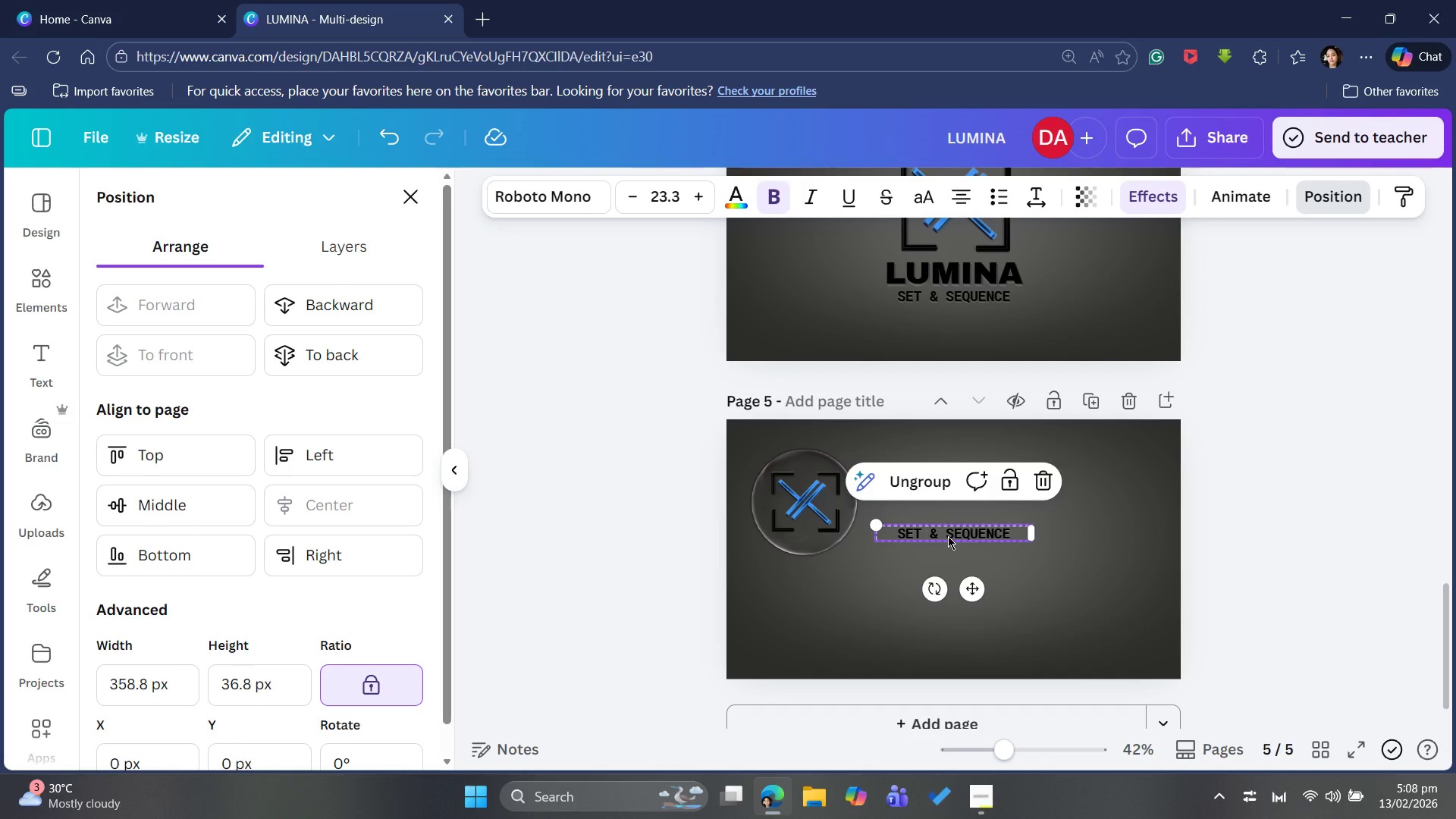 
wait(6.58)
 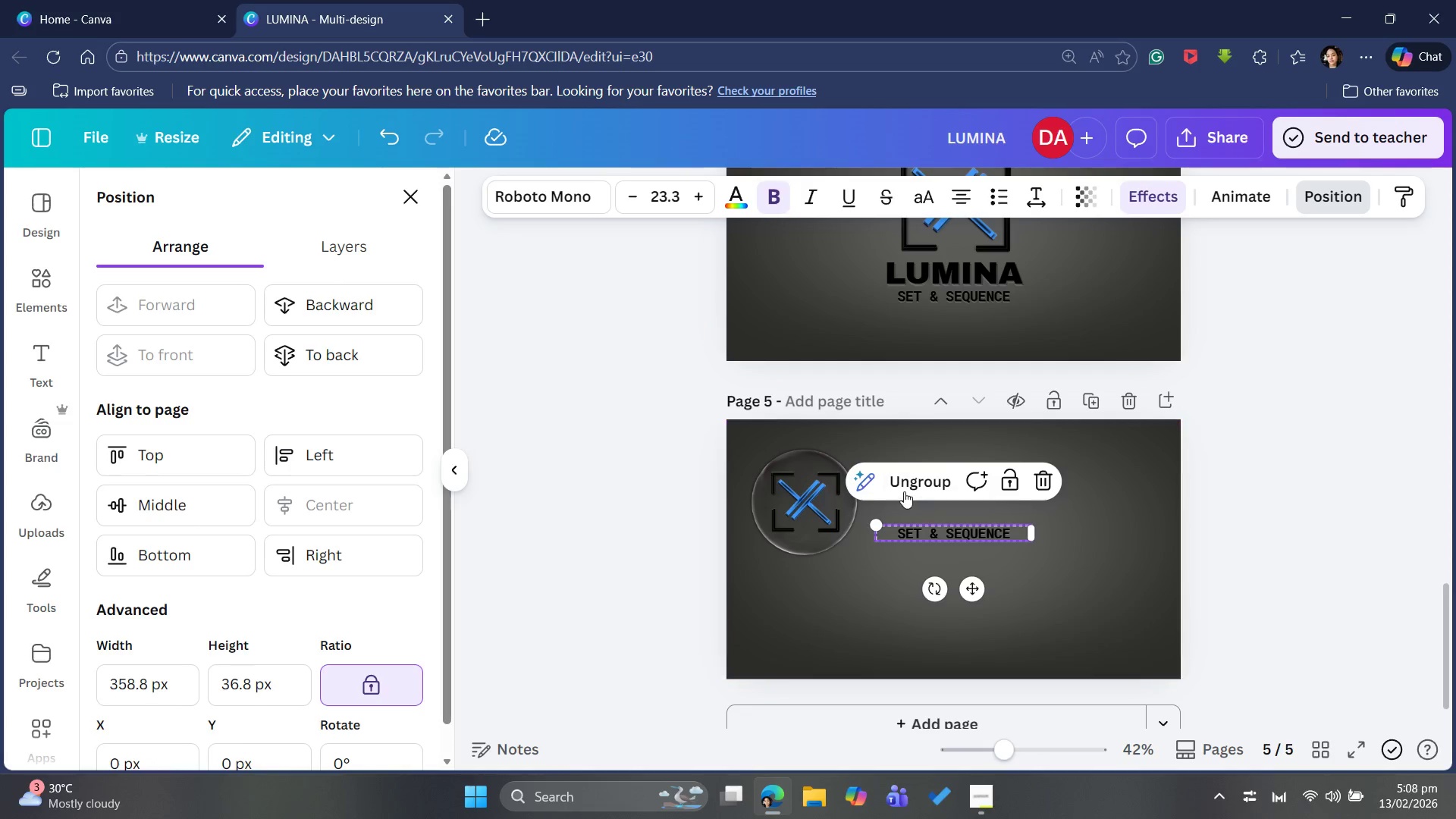 
left_click_drag(start_coordinate=[943, 536], to_coordinate=[998, 589])
 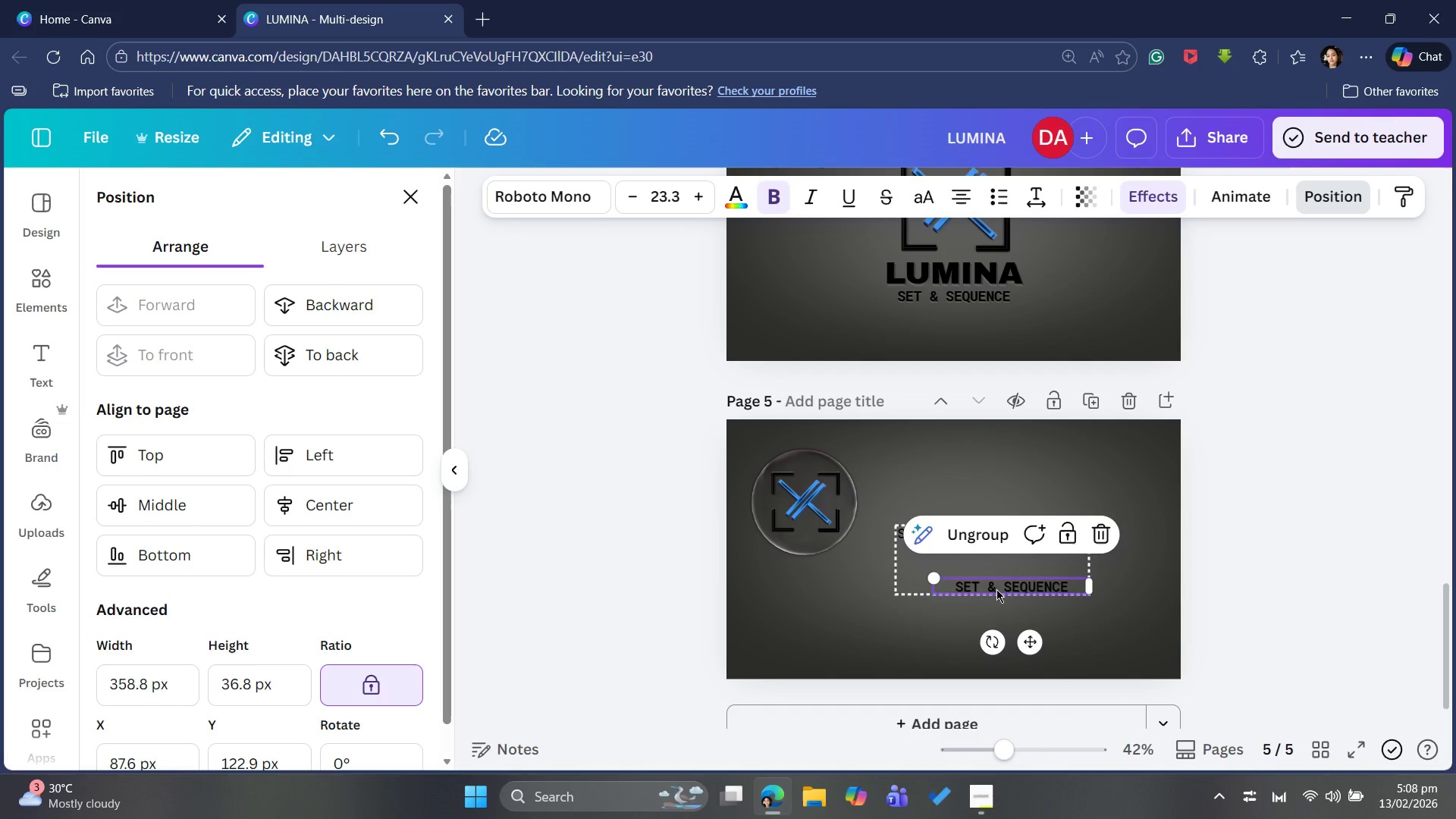 
key(Control+Z)
 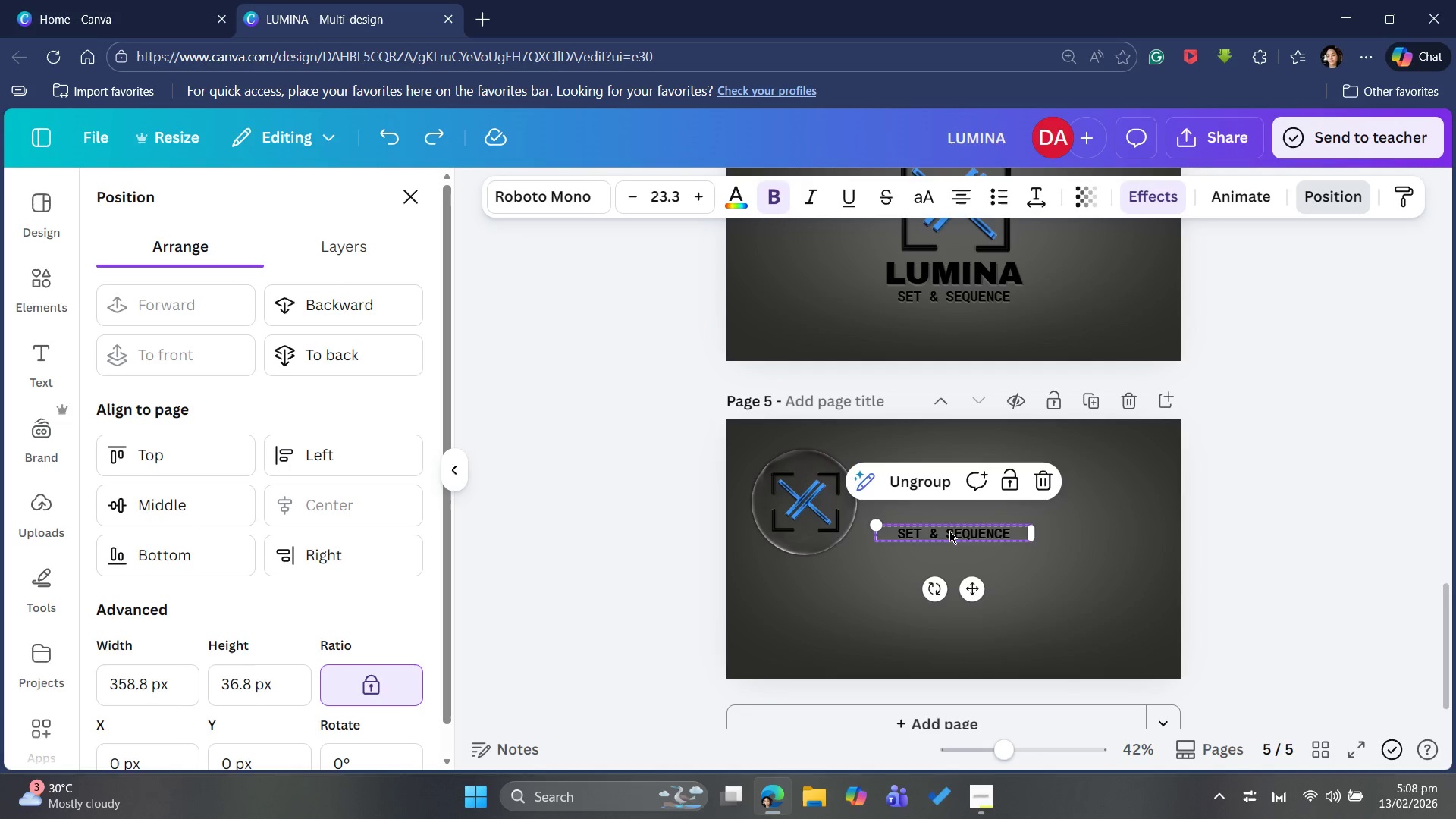 
left_click_drag(start_coordinate=[977, 593], to_coordinate=[1050, 648])
 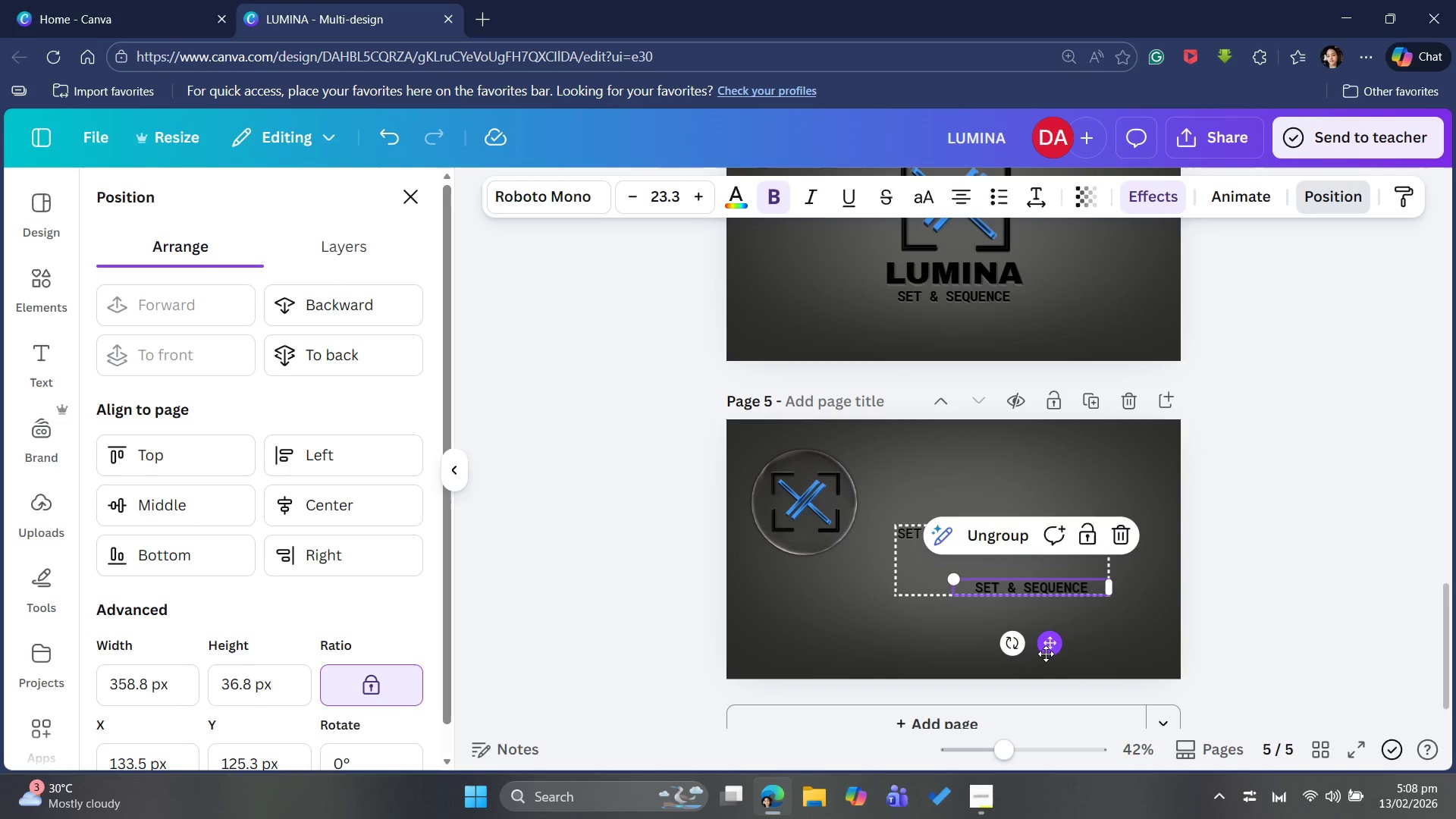 
key(Control+Z)
 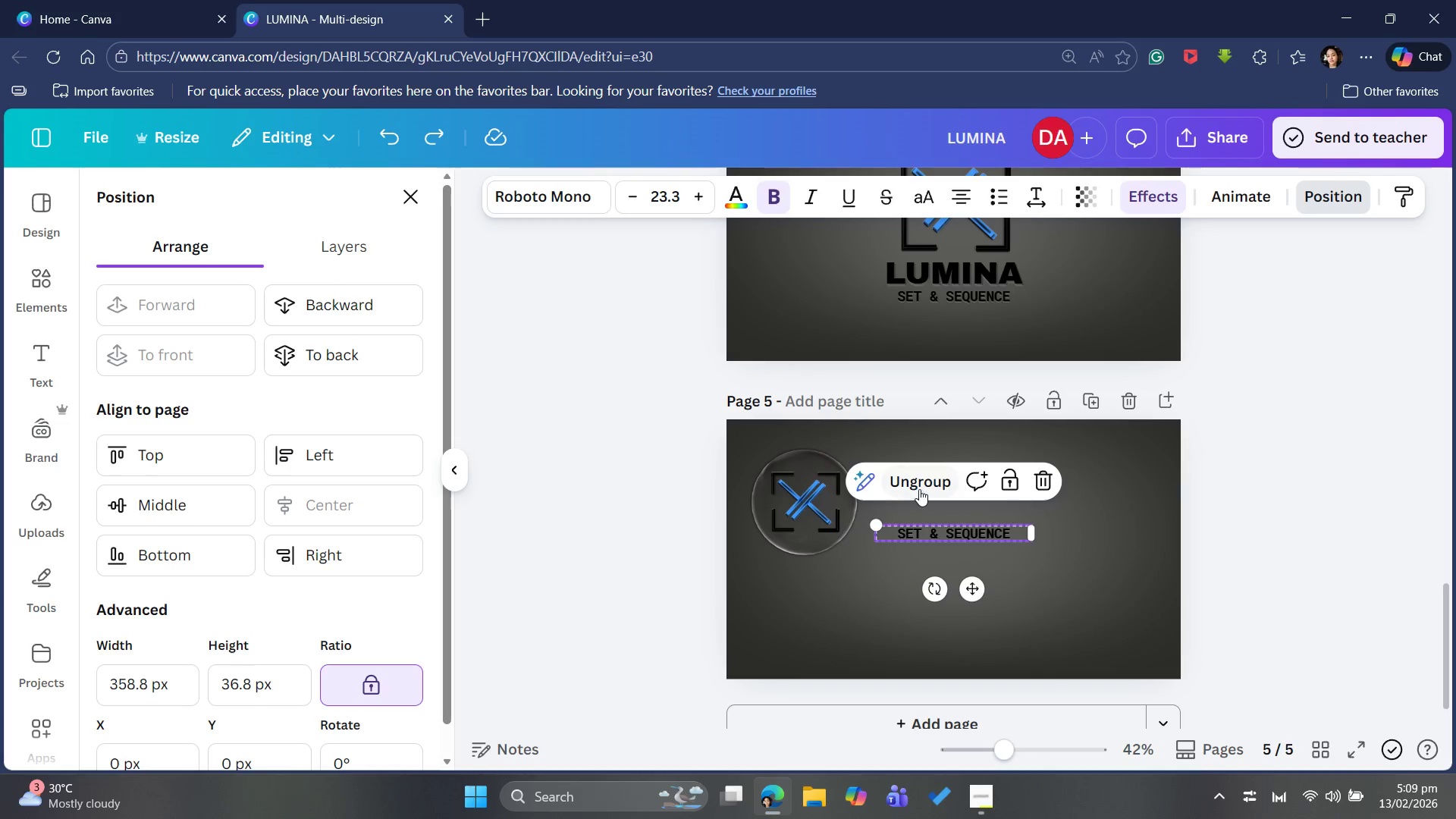 
left_click([918, 487])
 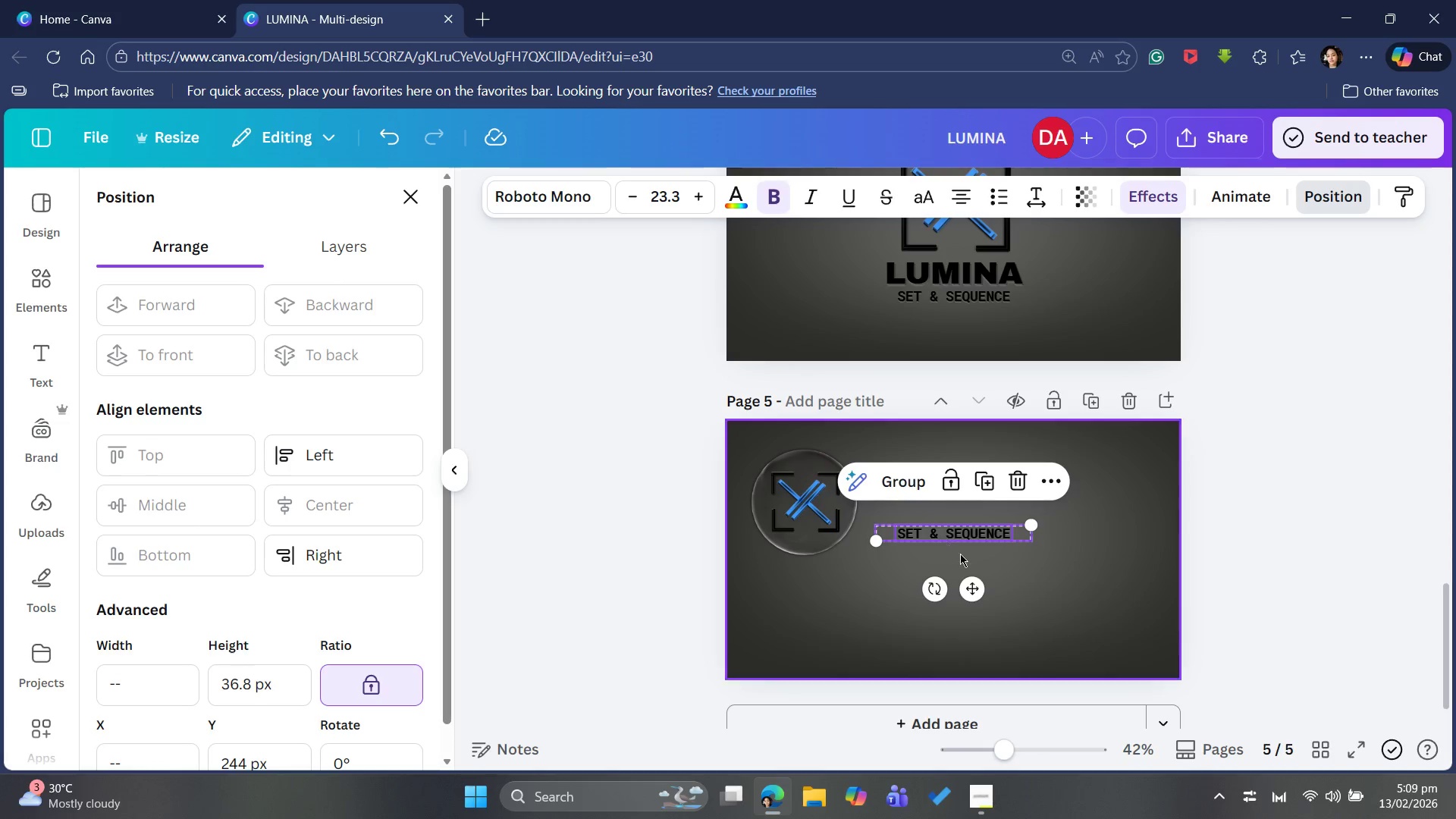 
left_click_drag(start_coordinate=[978, 570], to_coordinate=[926, 509])
 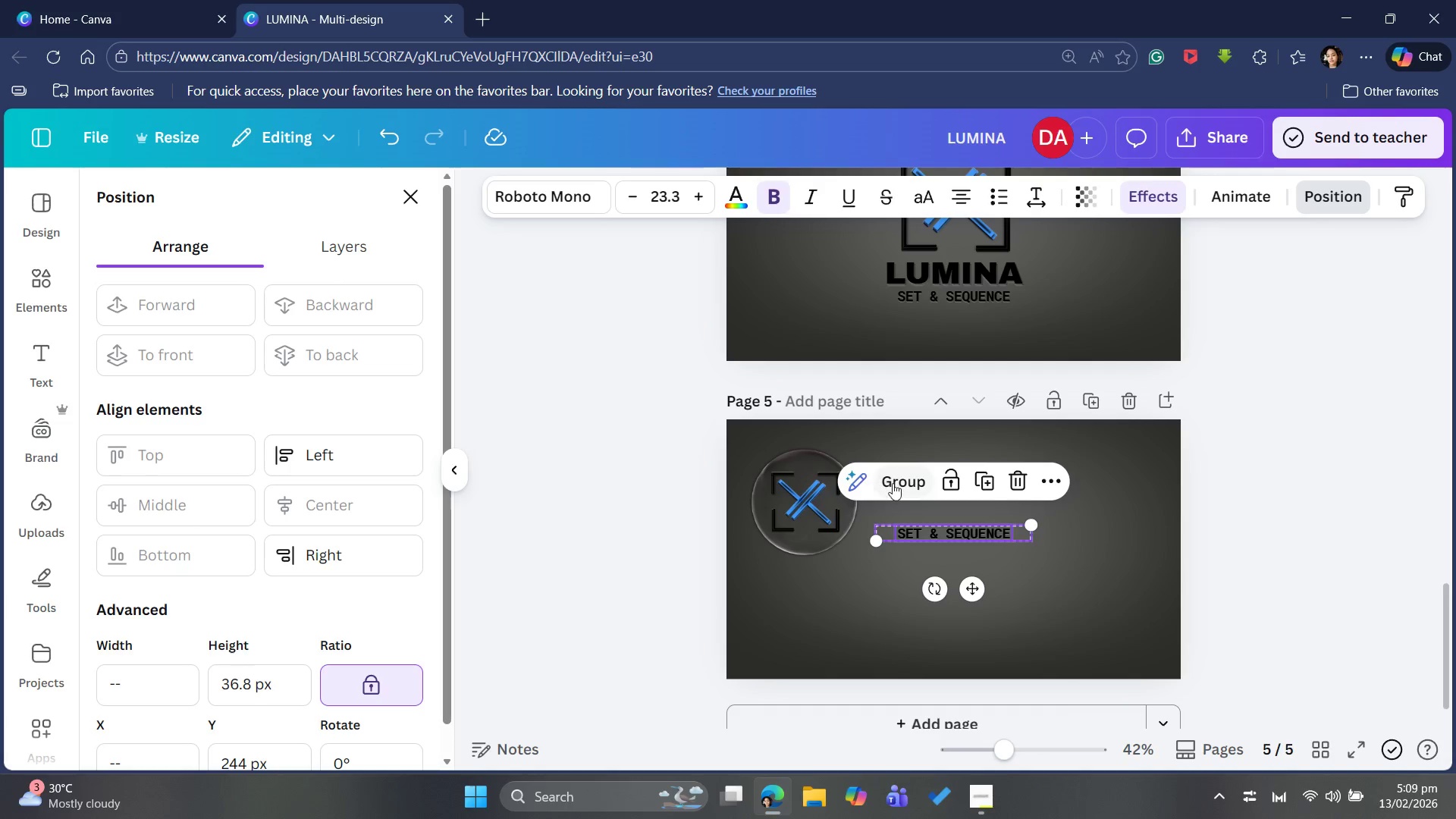 
left_click([896, 485])
 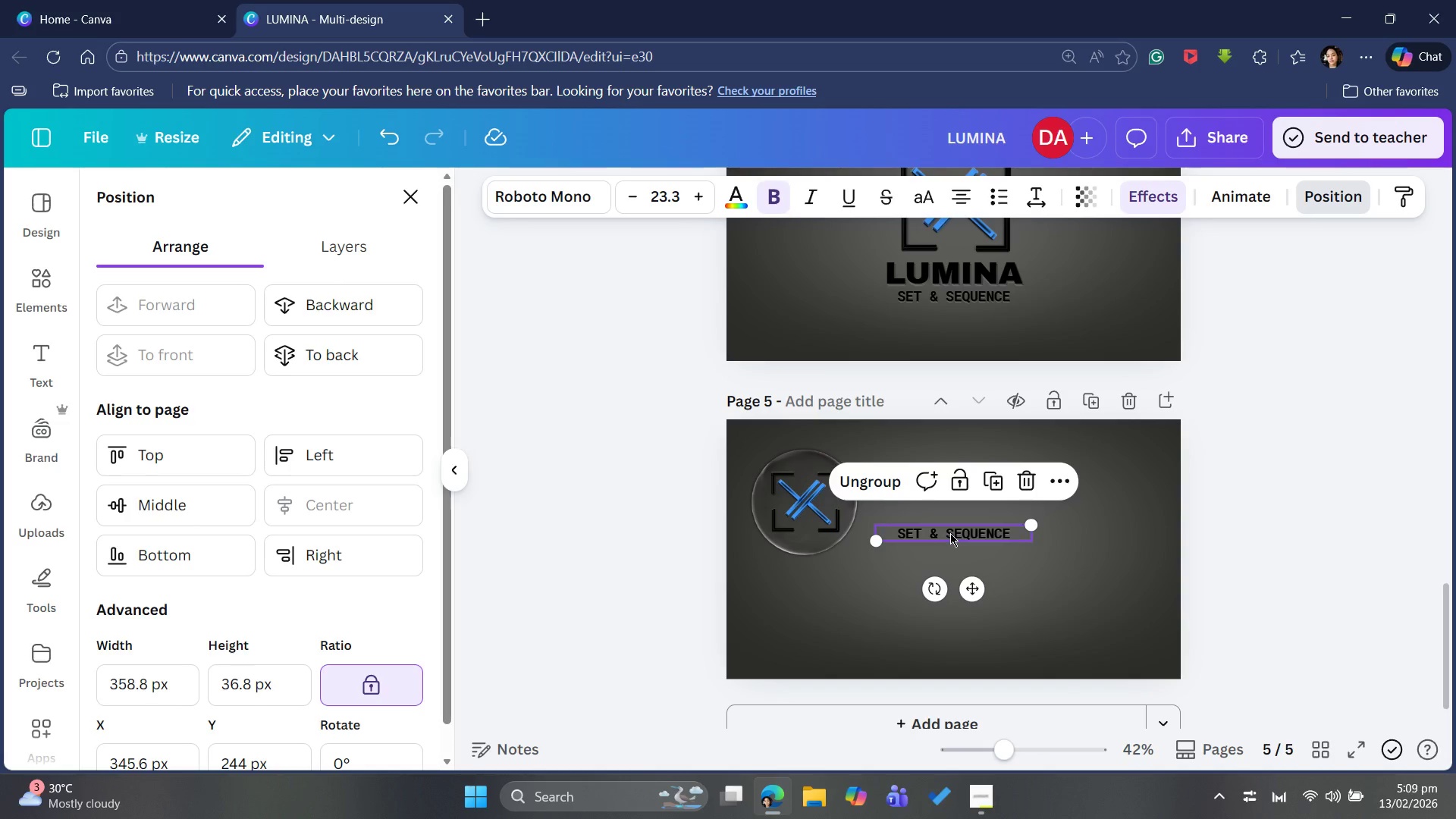 
left_click_drag(start_coordinate=[950, 533], to_coordinate=[1031, 602])
 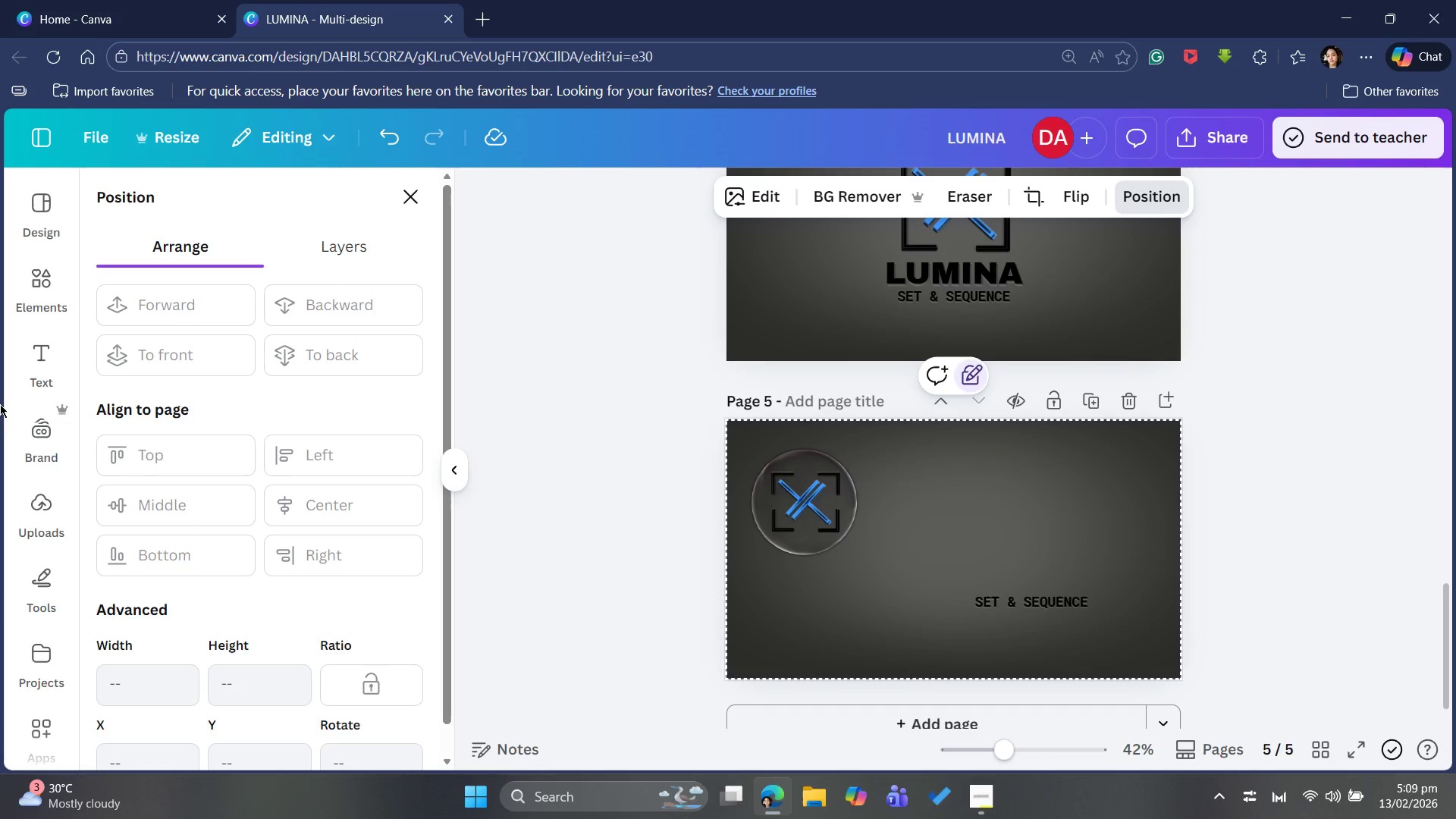 
left_click([26, 356])
 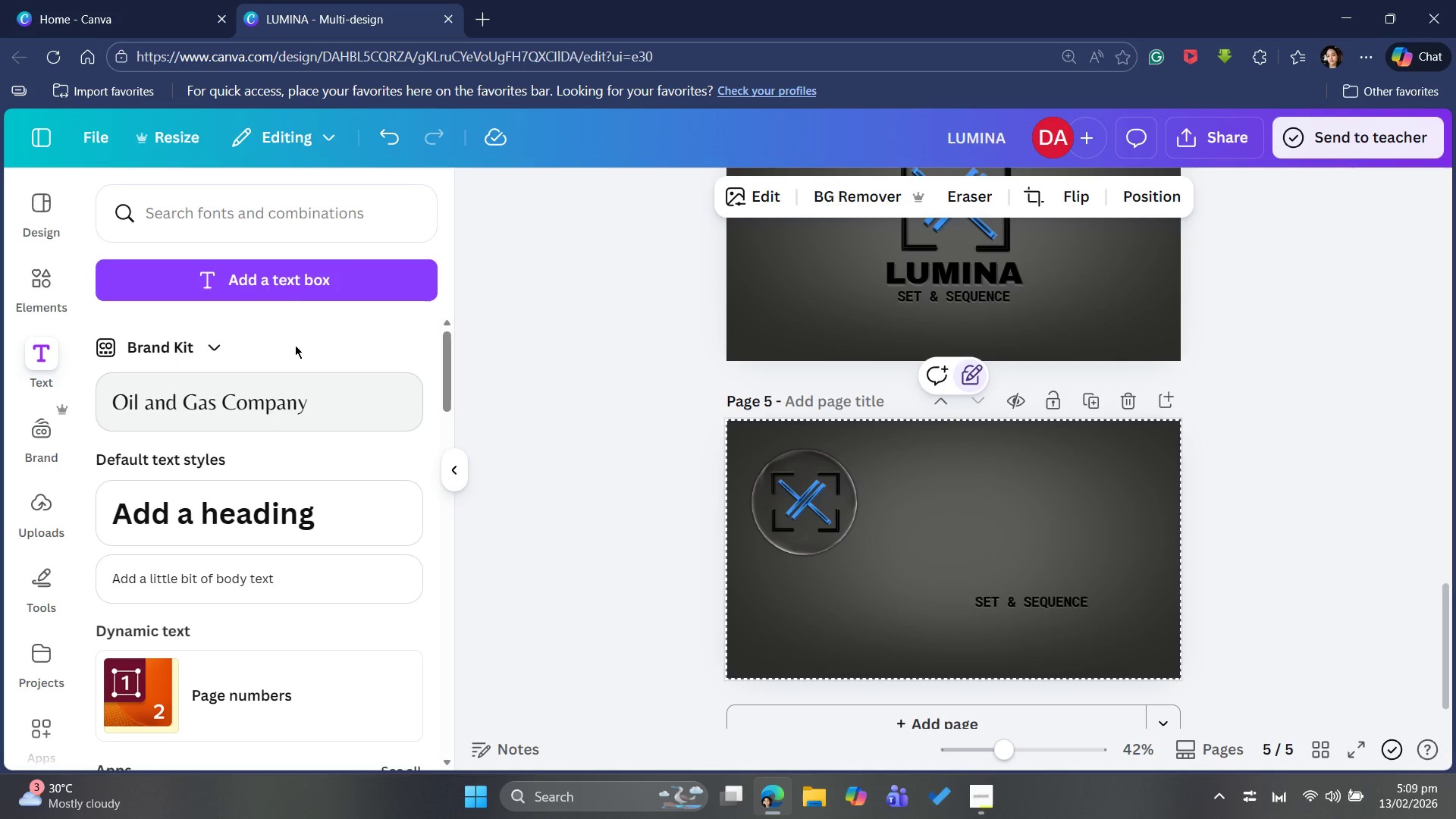 
left_click([303, 267])
 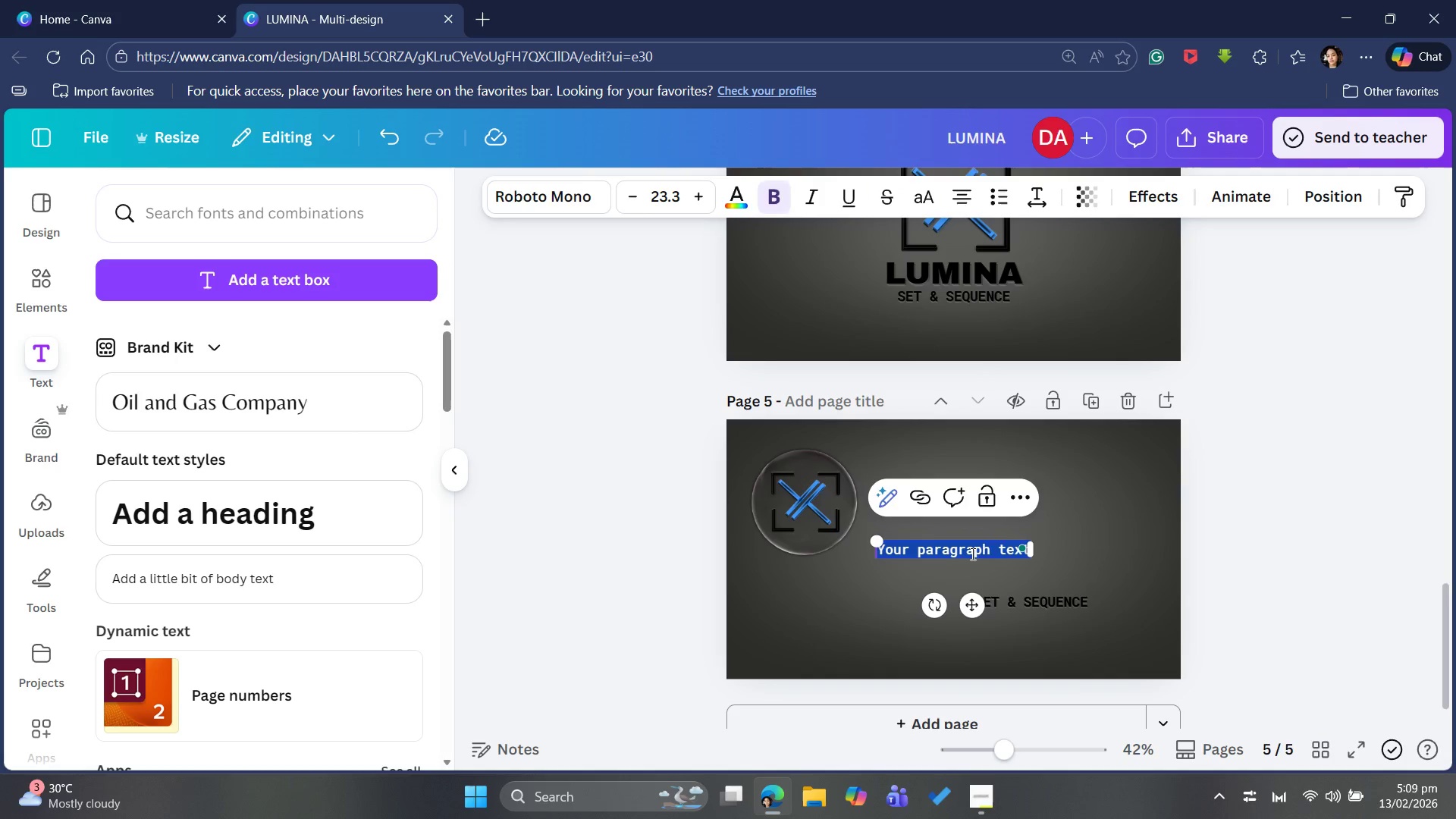 
type(John)
key(Backspace)
key(Backspace)
key(Backspace)
type(OHN DOE)
 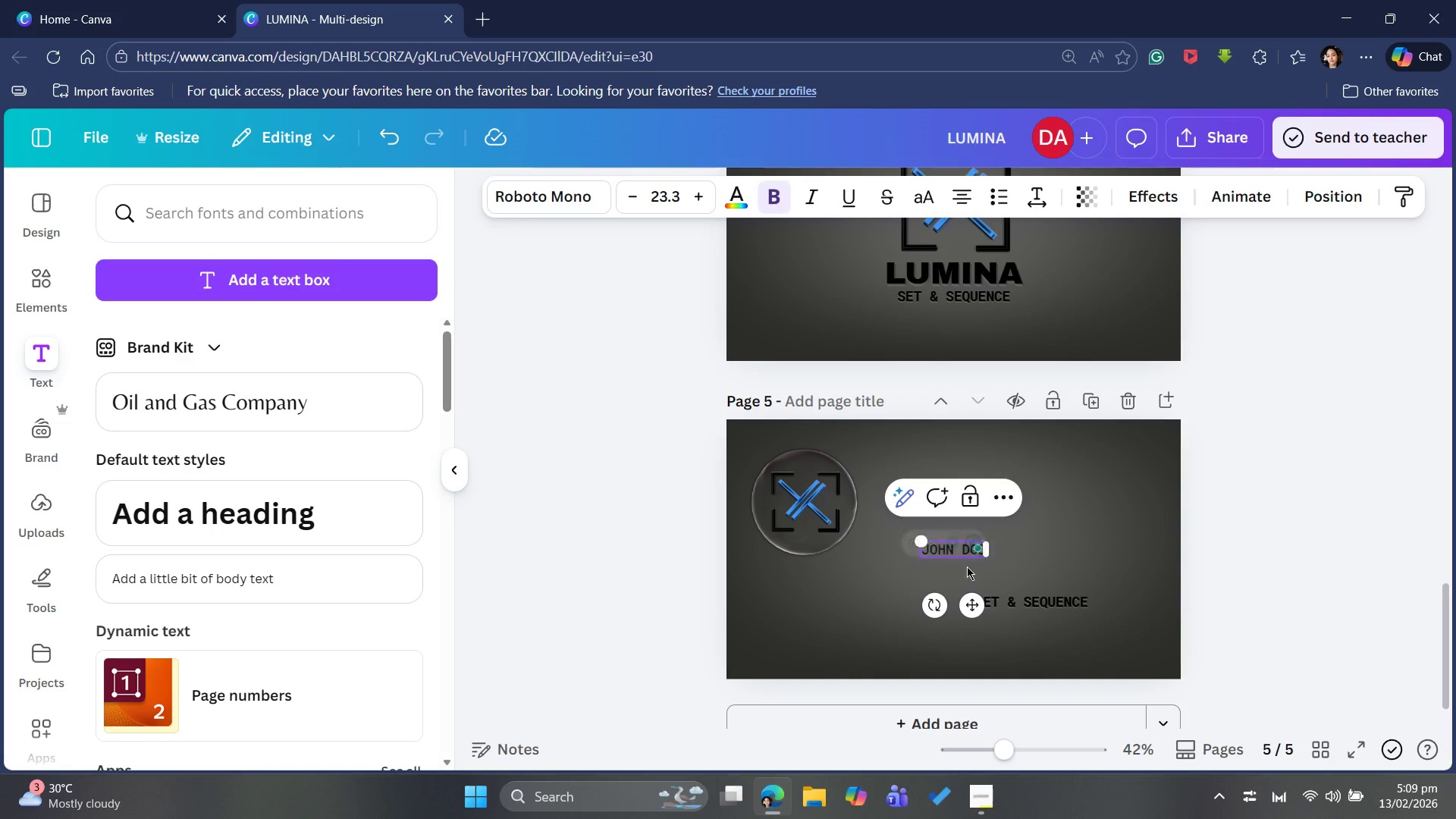 
key(Control+A)
 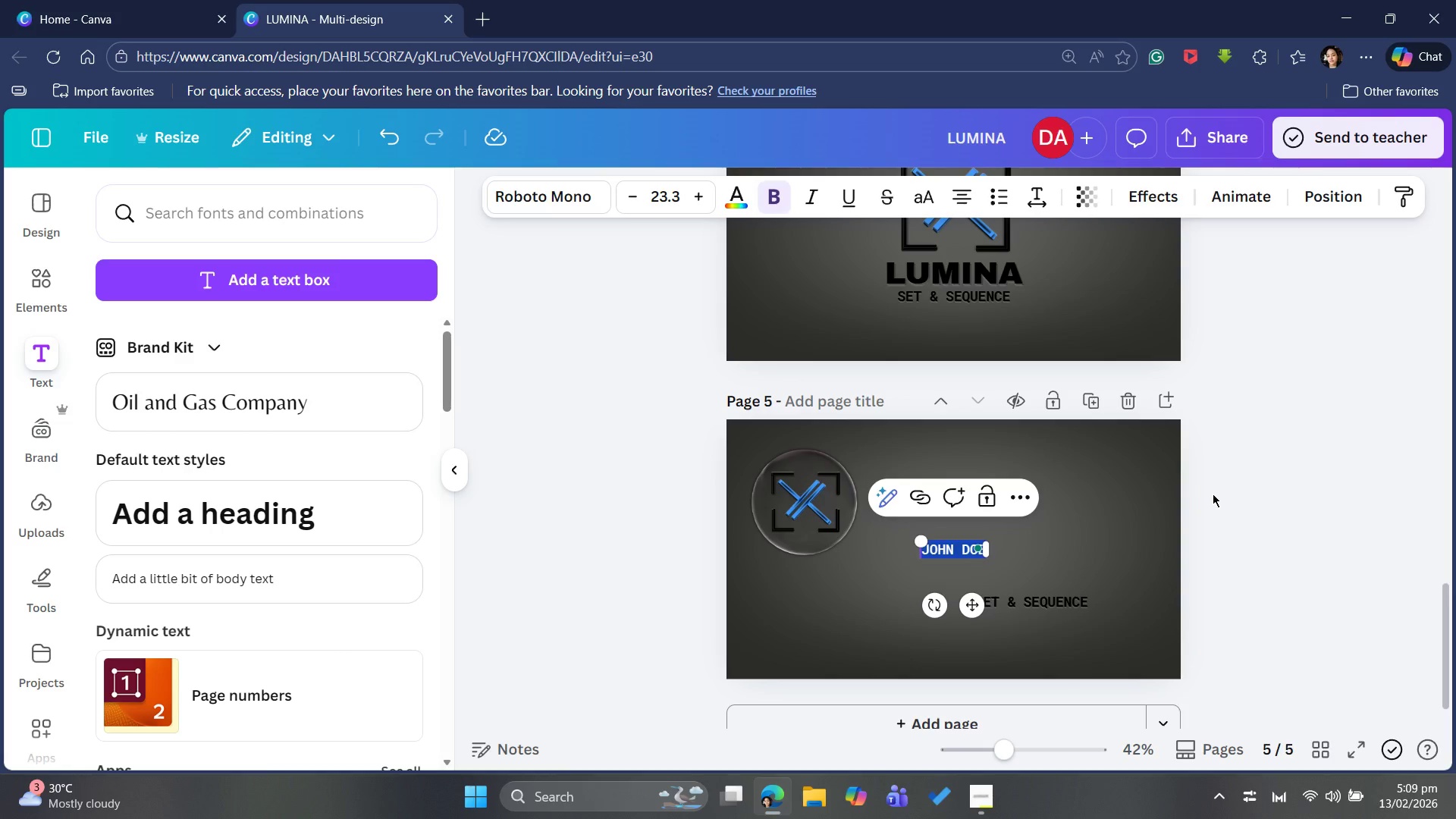 
wait(22.52)
 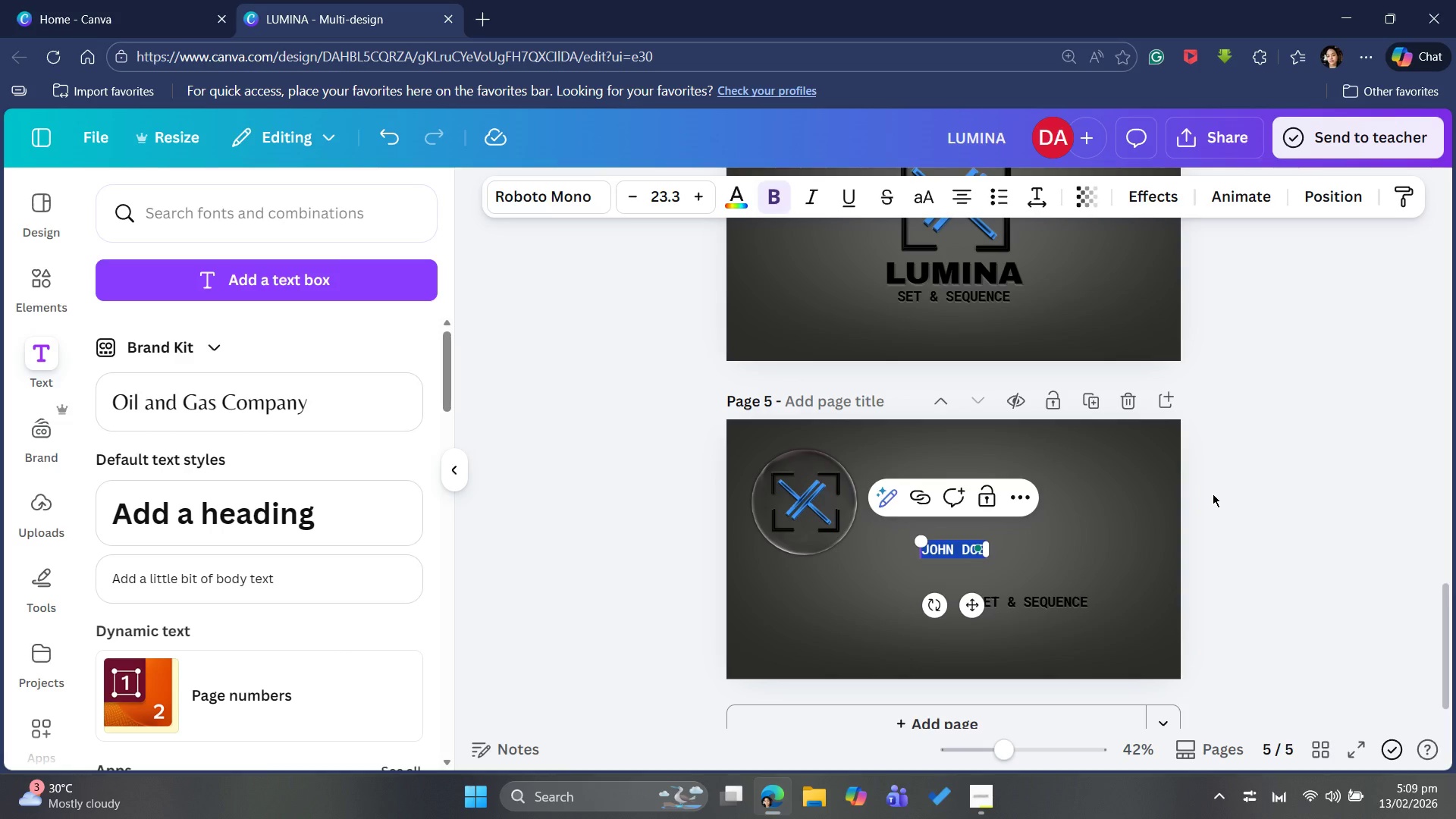 
left_click([567, 195])
 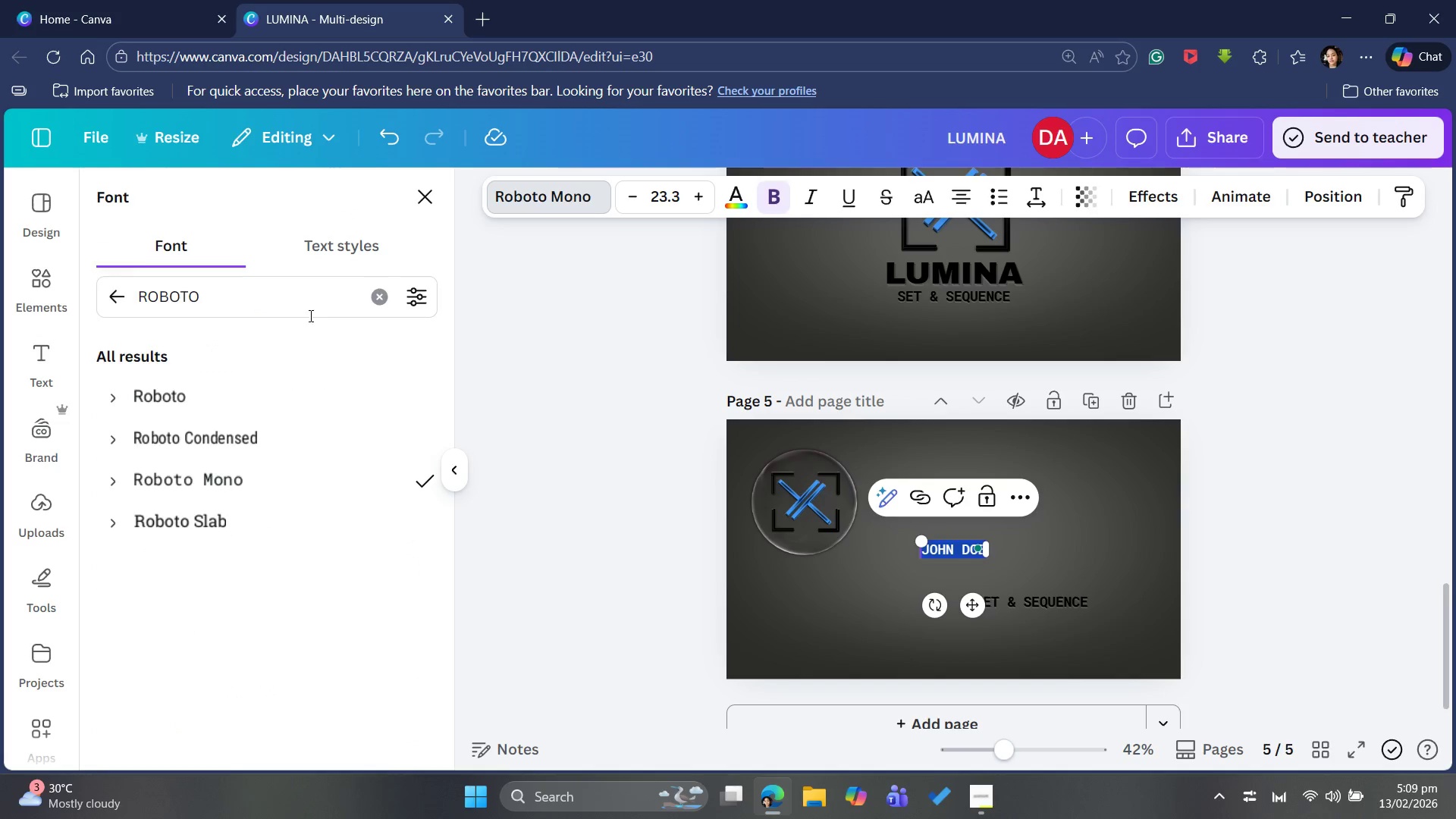 
left_click([124, 300])
 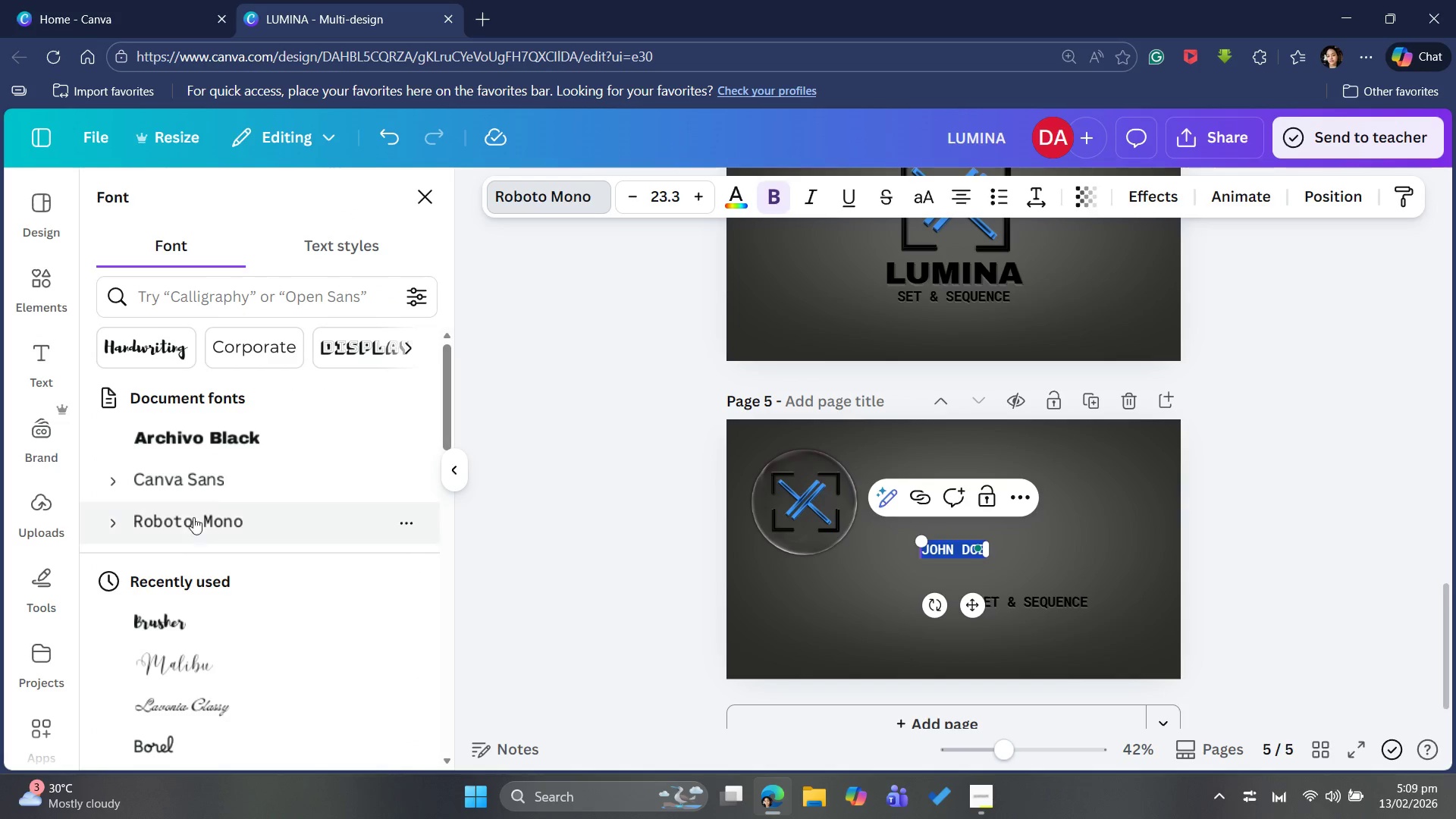 
left_click([218, 438])
 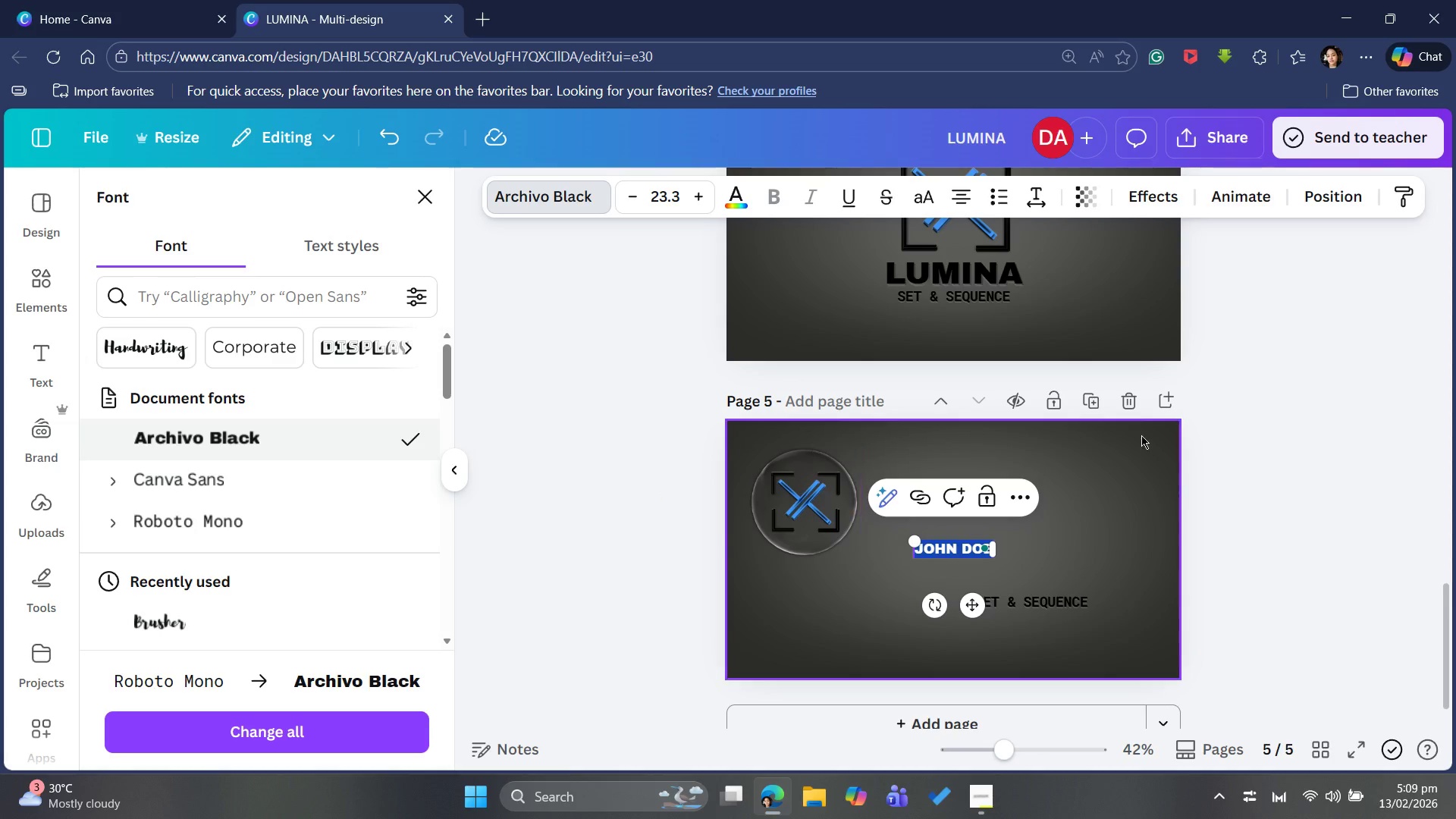 
left_click([1287, 541])
 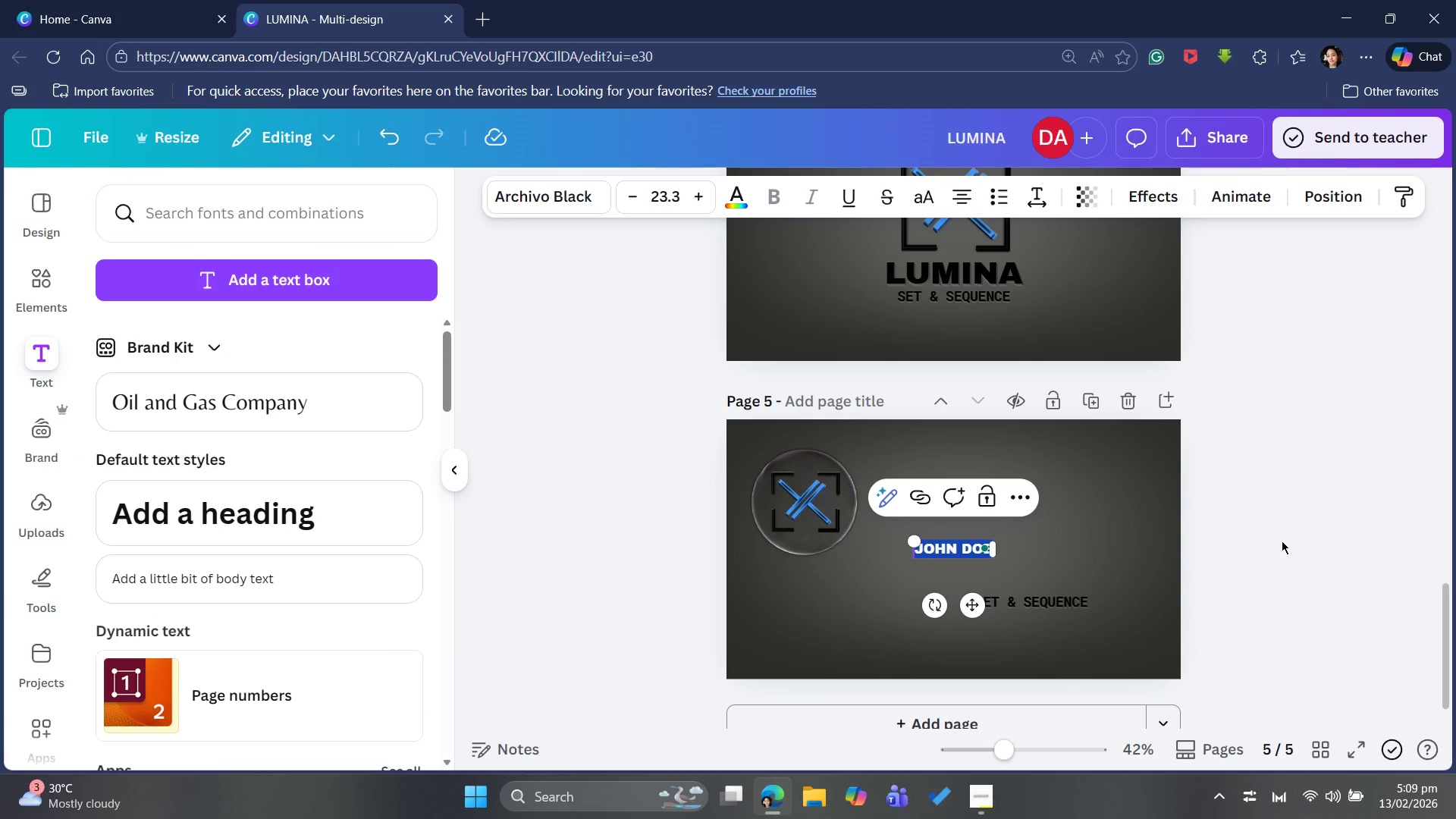 
left_click([1284, 541])
 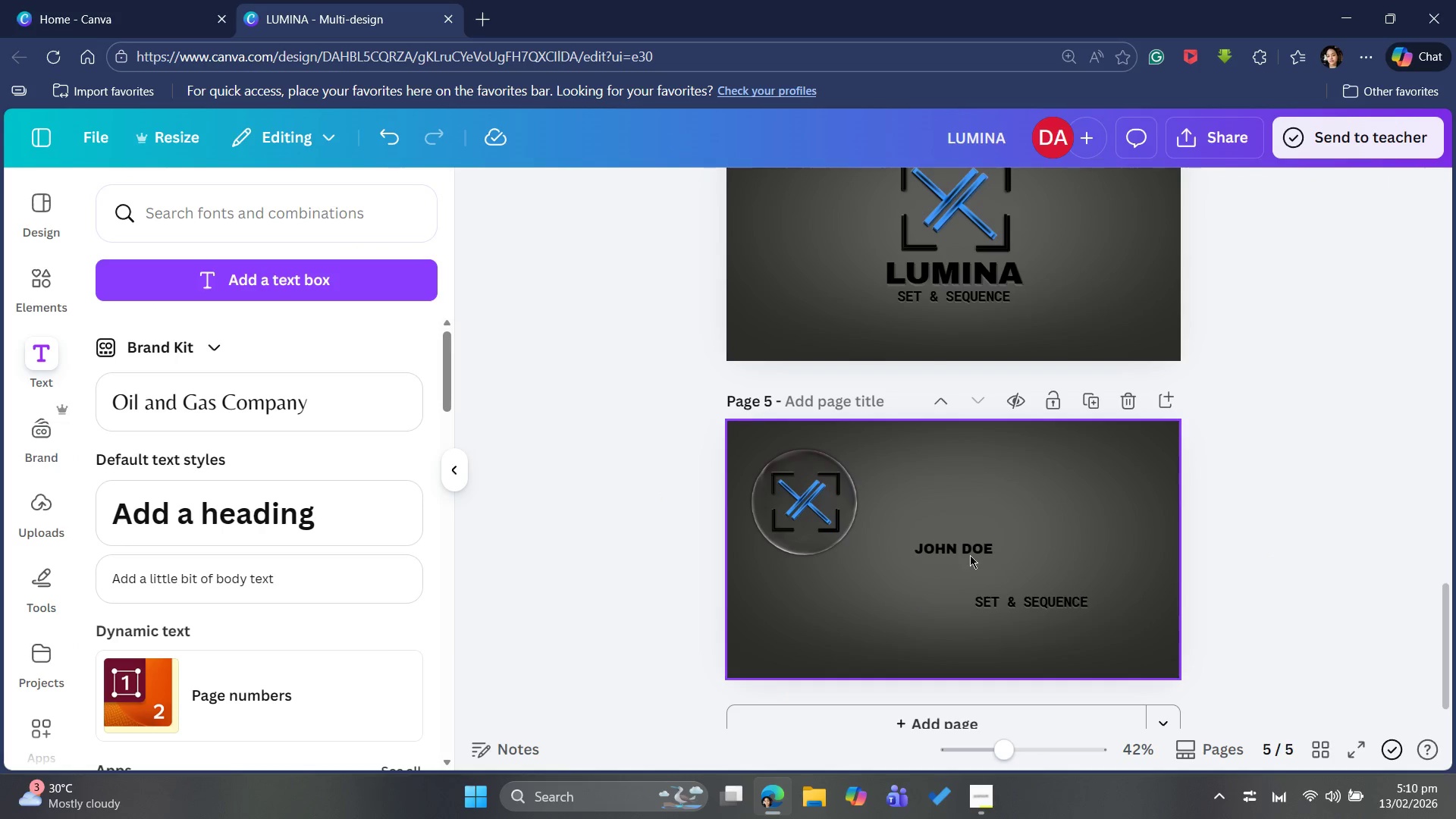 
left_click([958, 547])
 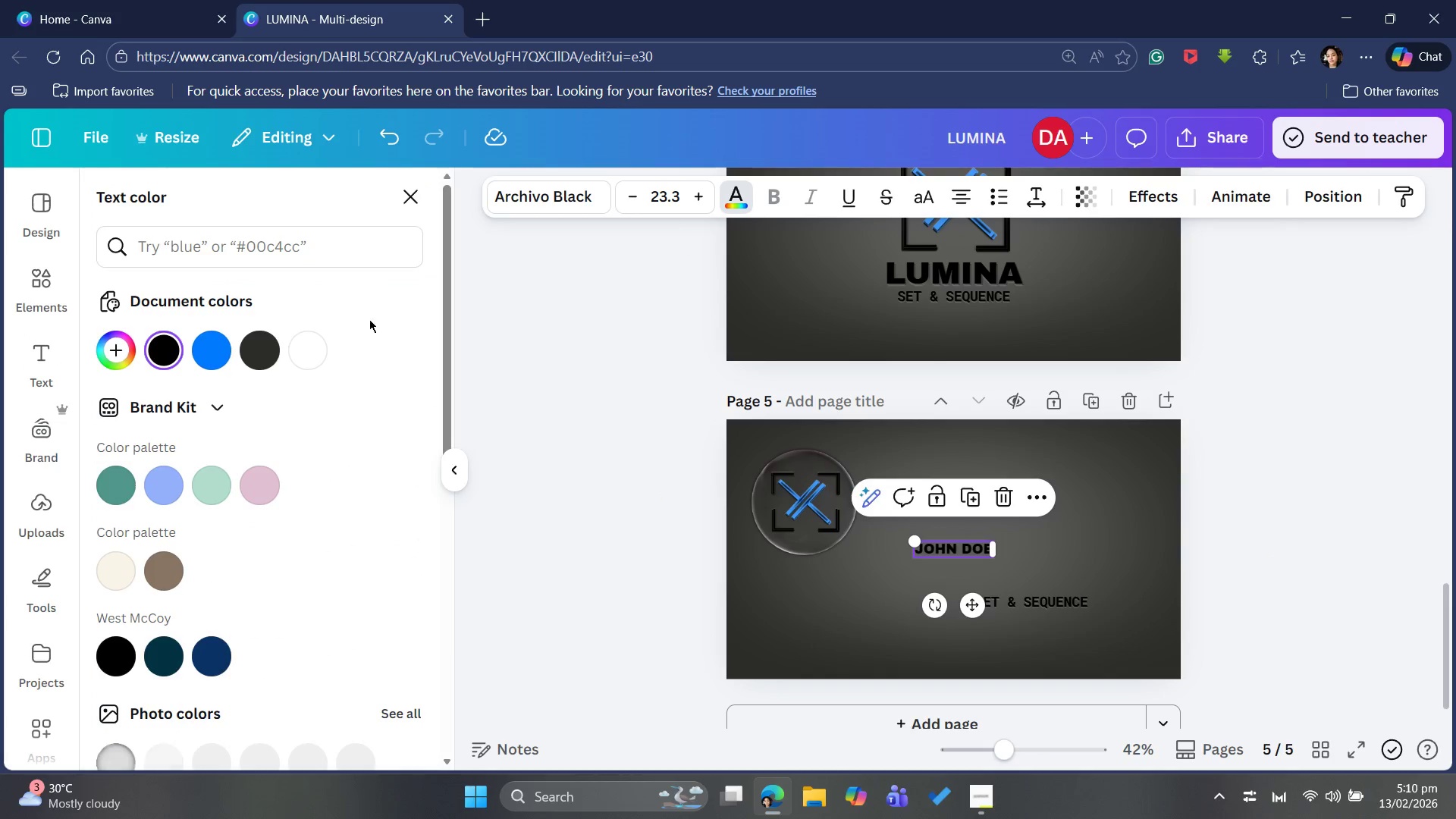 
left_click([209, 348])
 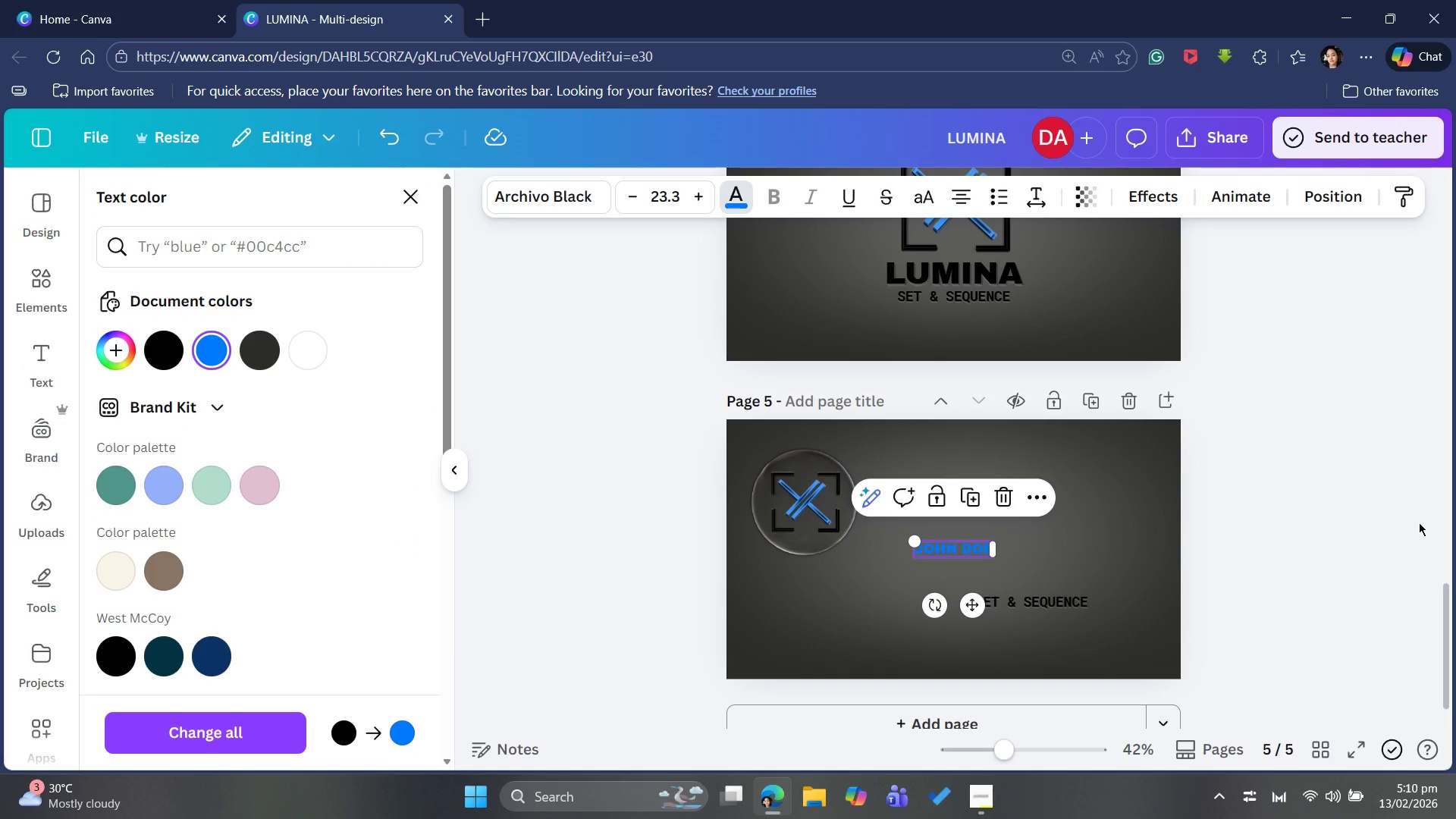 
wait(12.27)
 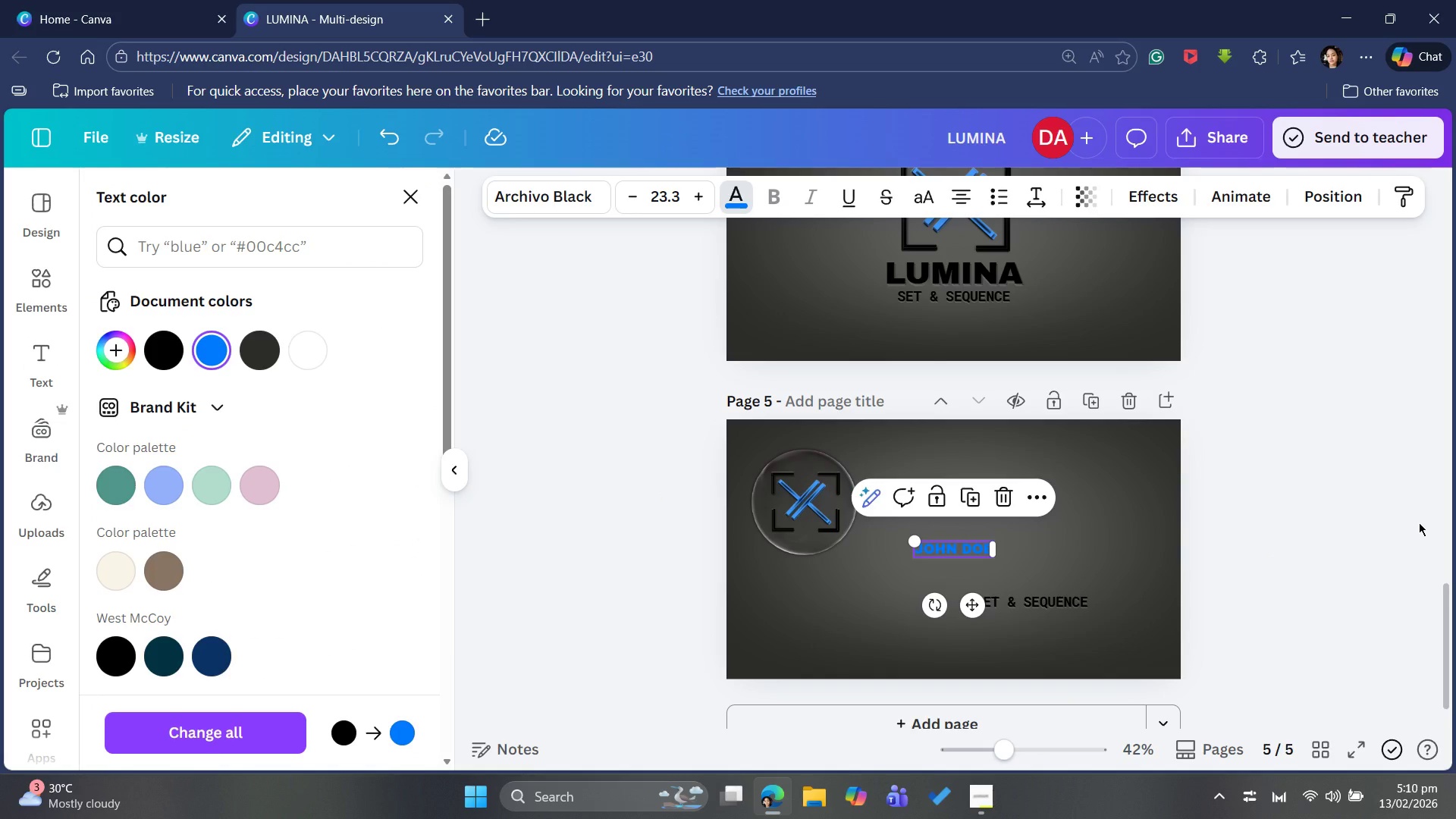 
left_click([1081, 199])
 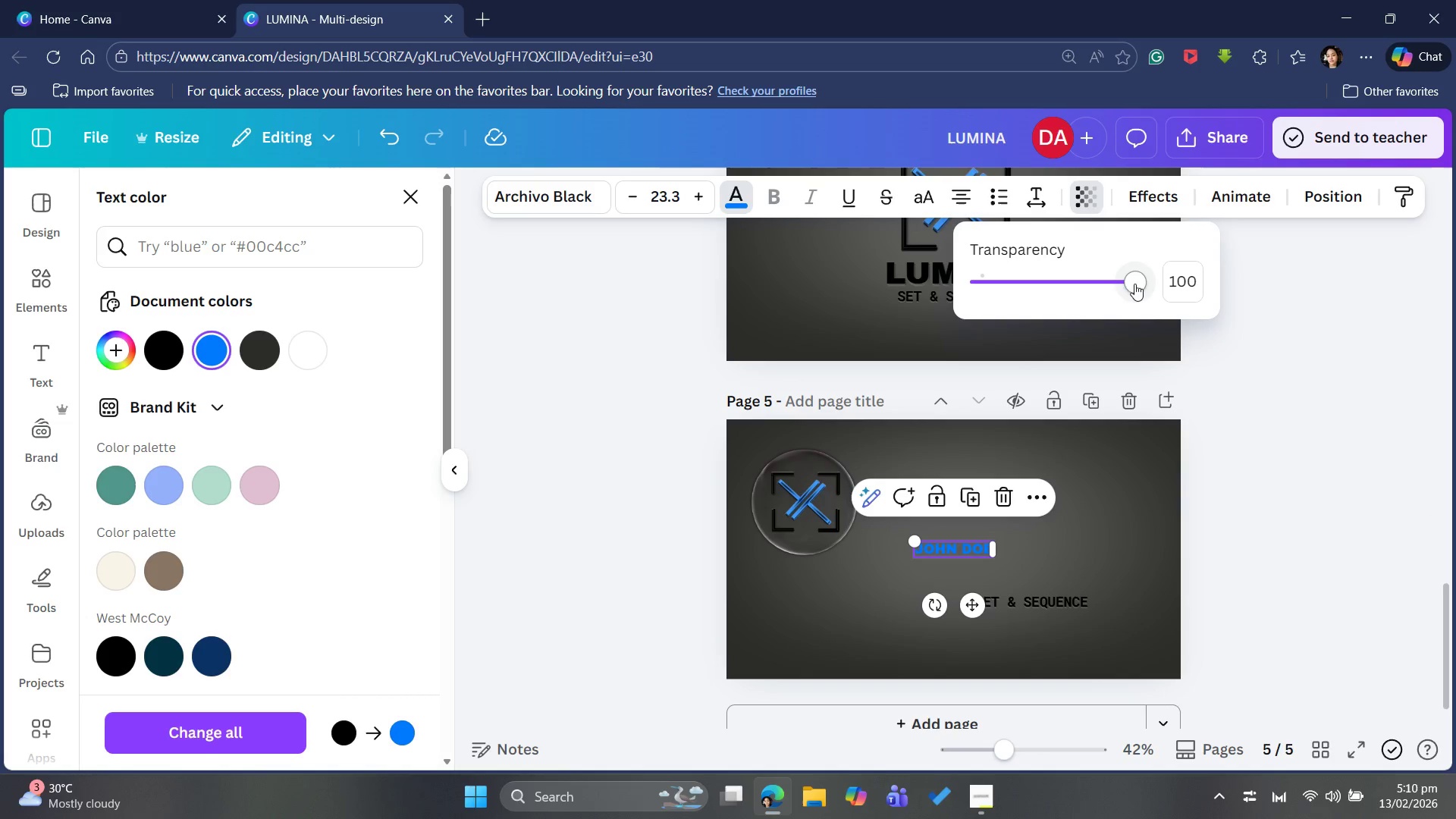 
left_click_drag(start_coordinate=[1134, 284], to_coordinate=[1144, 265])
 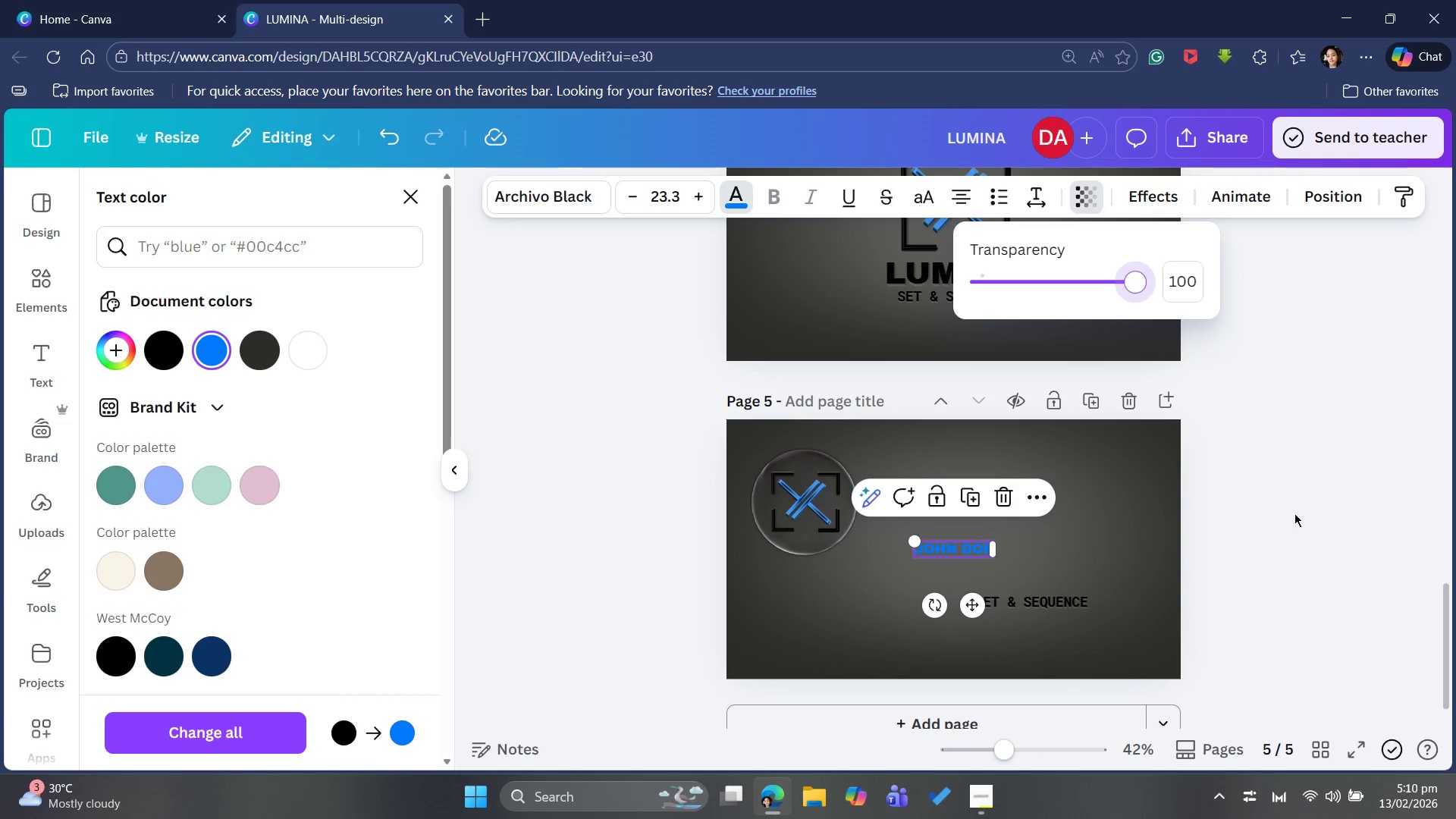 
left_click([1295, 513])
 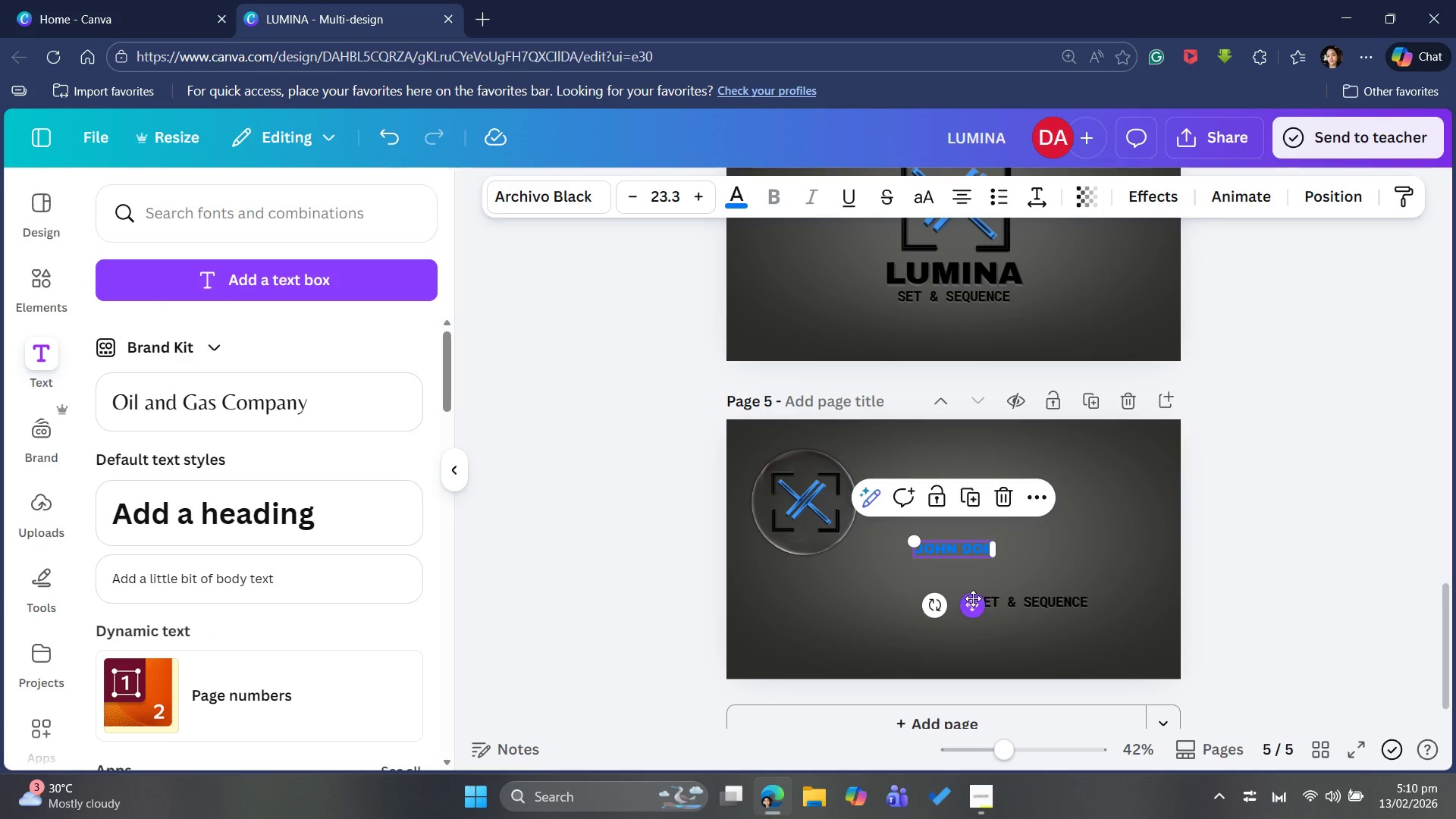 
left_click_drag(start_coordinate=[974, 603], to_coordinate=[986, 570])
 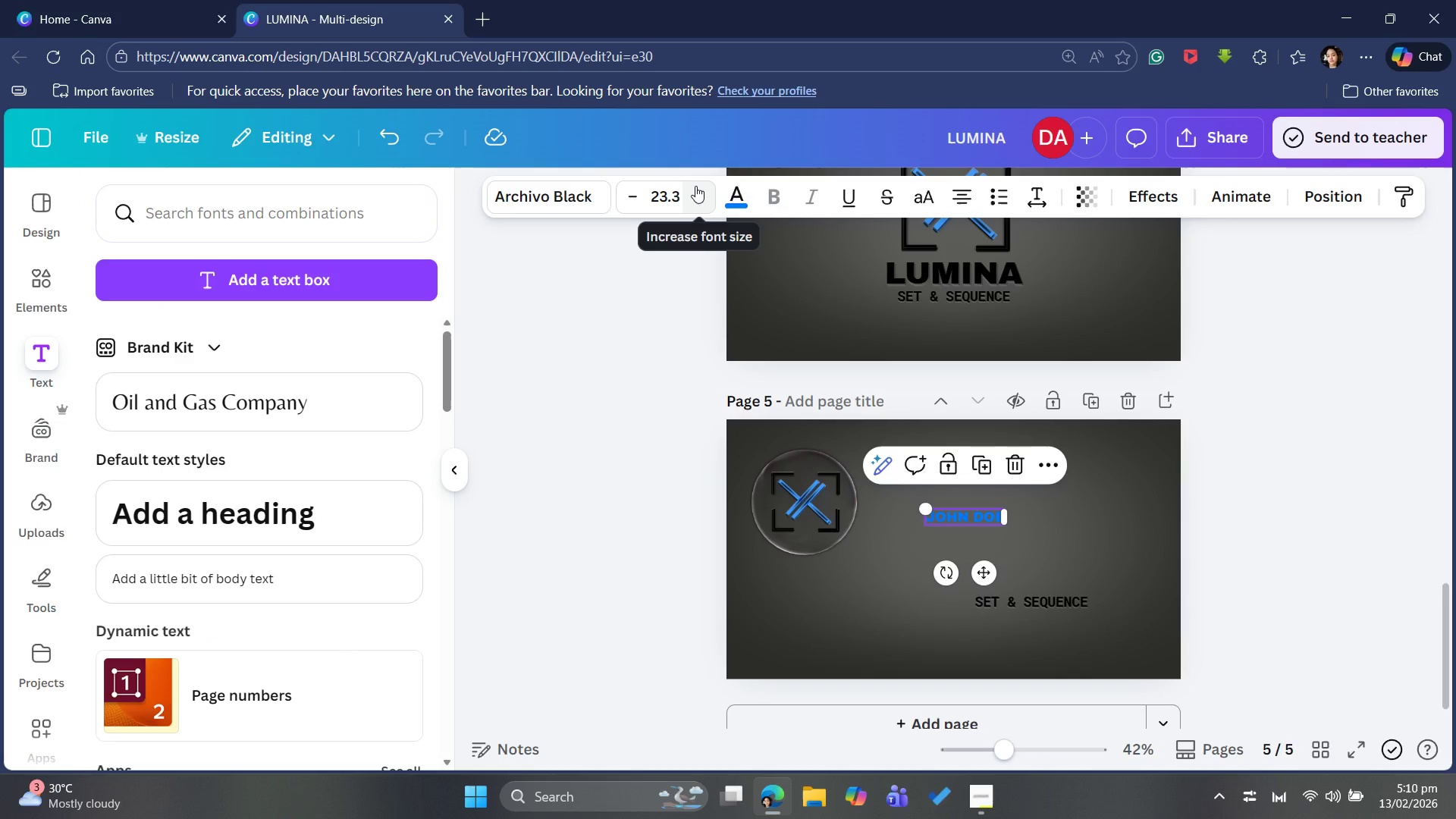 
double_click([695, 186])
 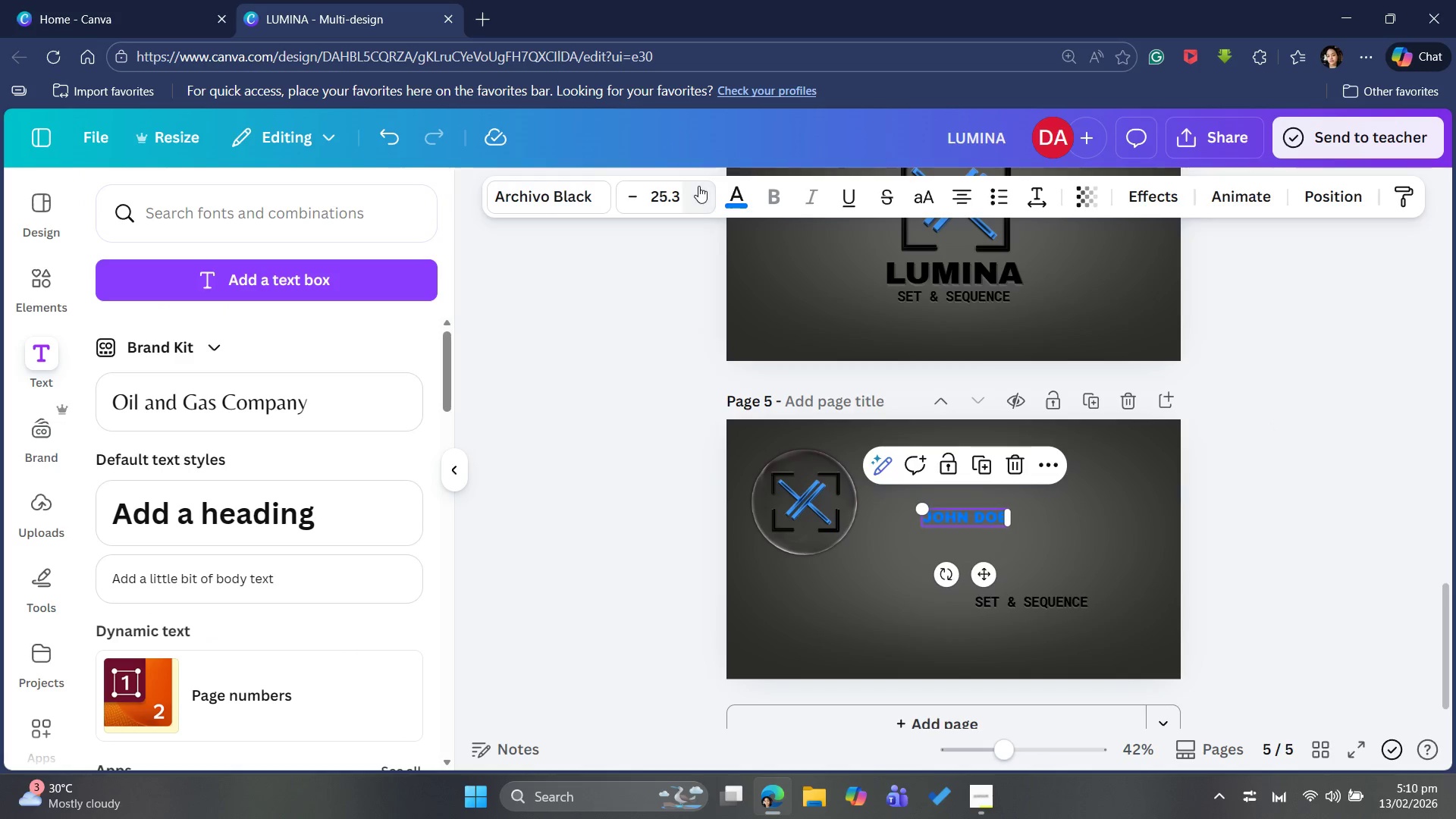 
triple_click([698, 186])
 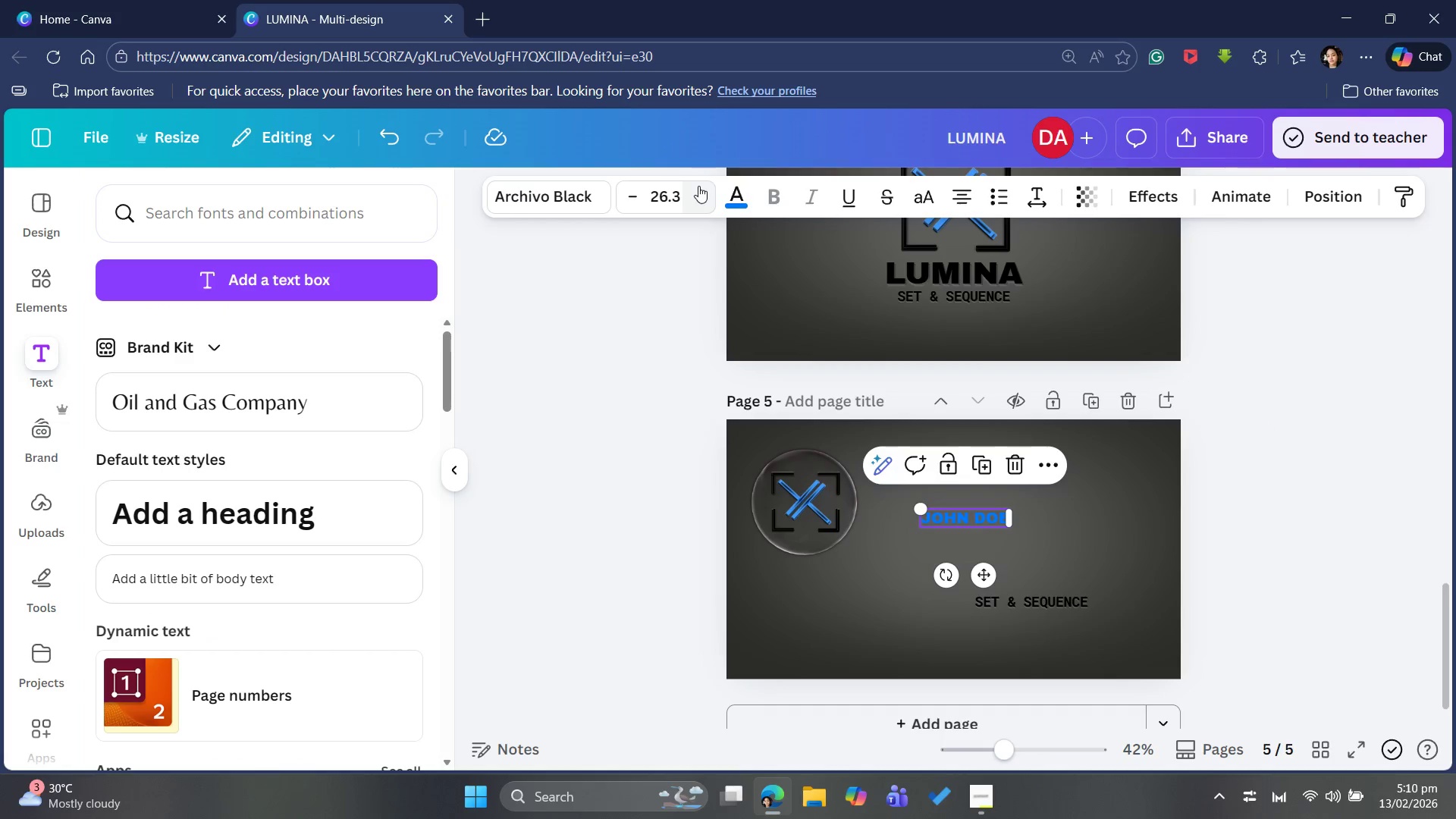 
triple_click([698, 186])
 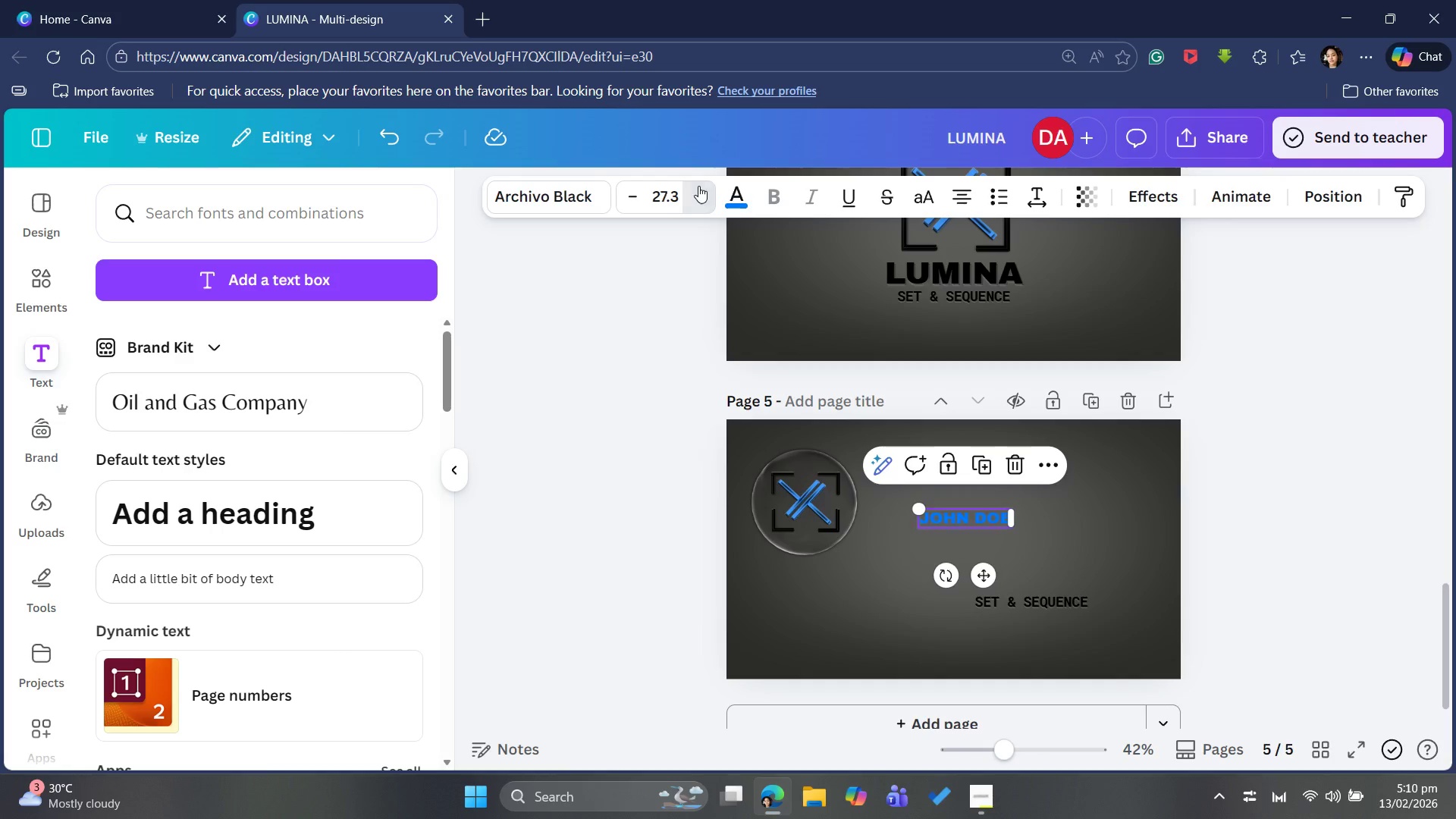 
triple_click([698, 186])
 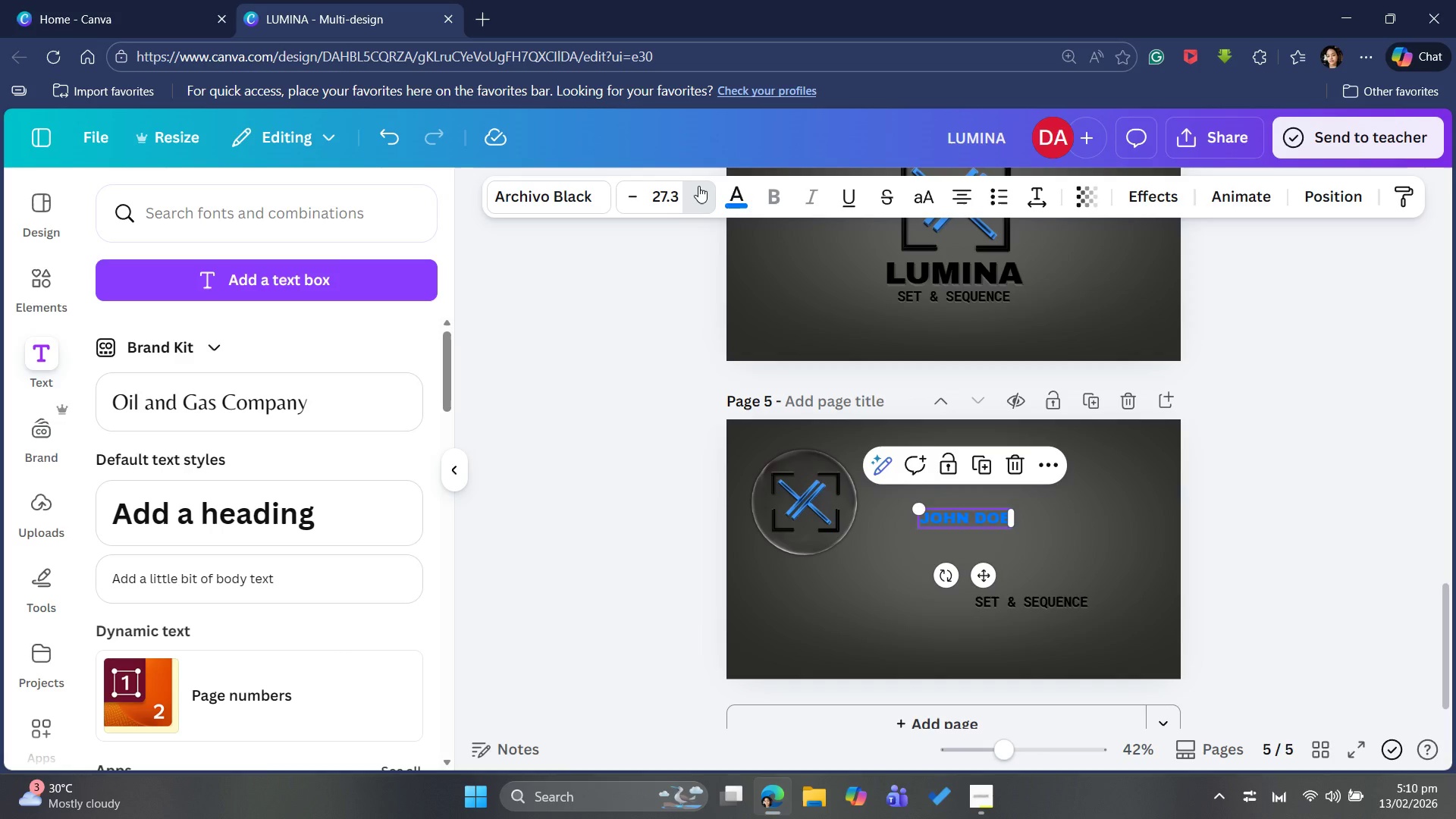 
triple_click([698, 186])
 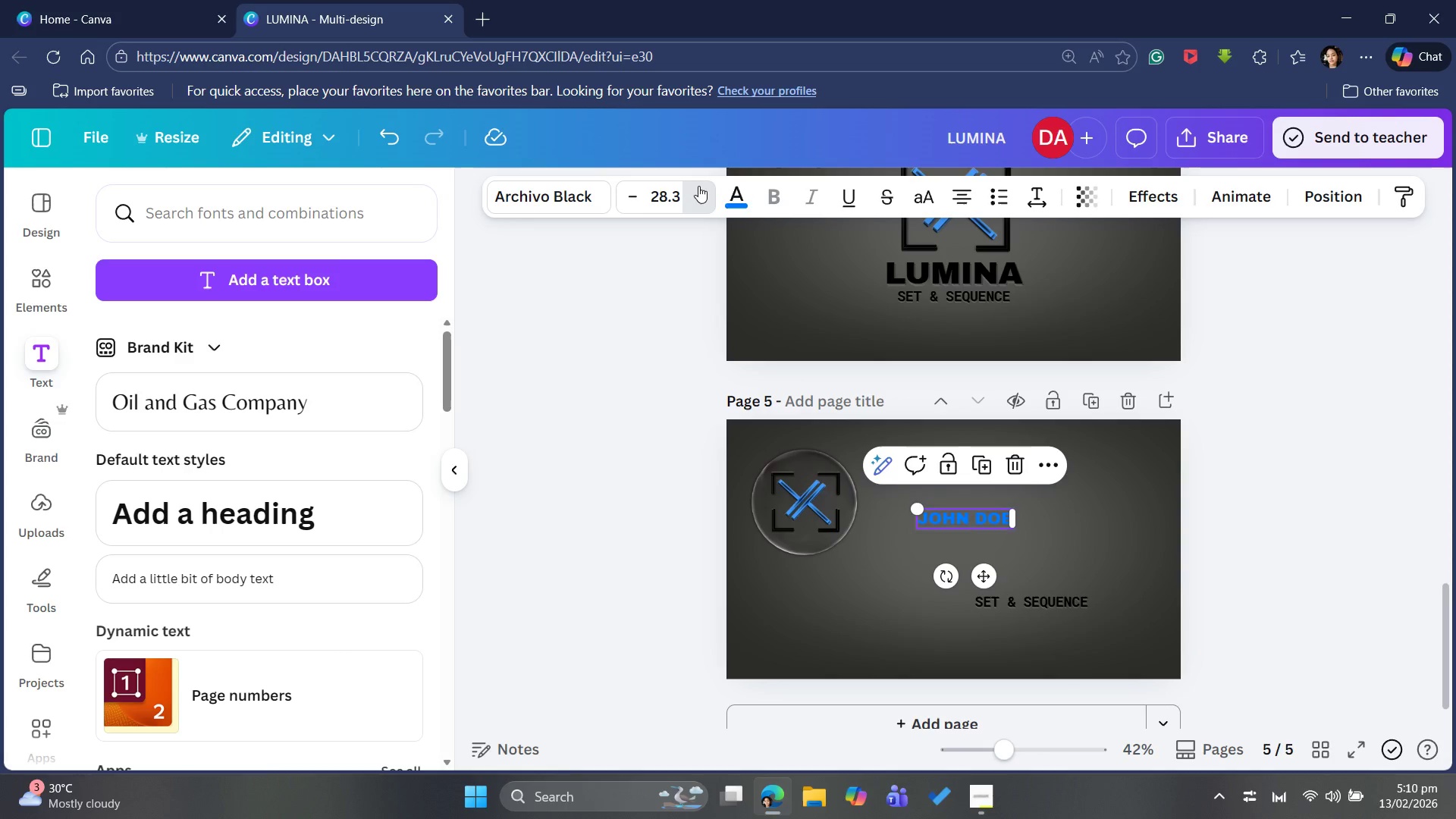 
triple_click([698, 186])
 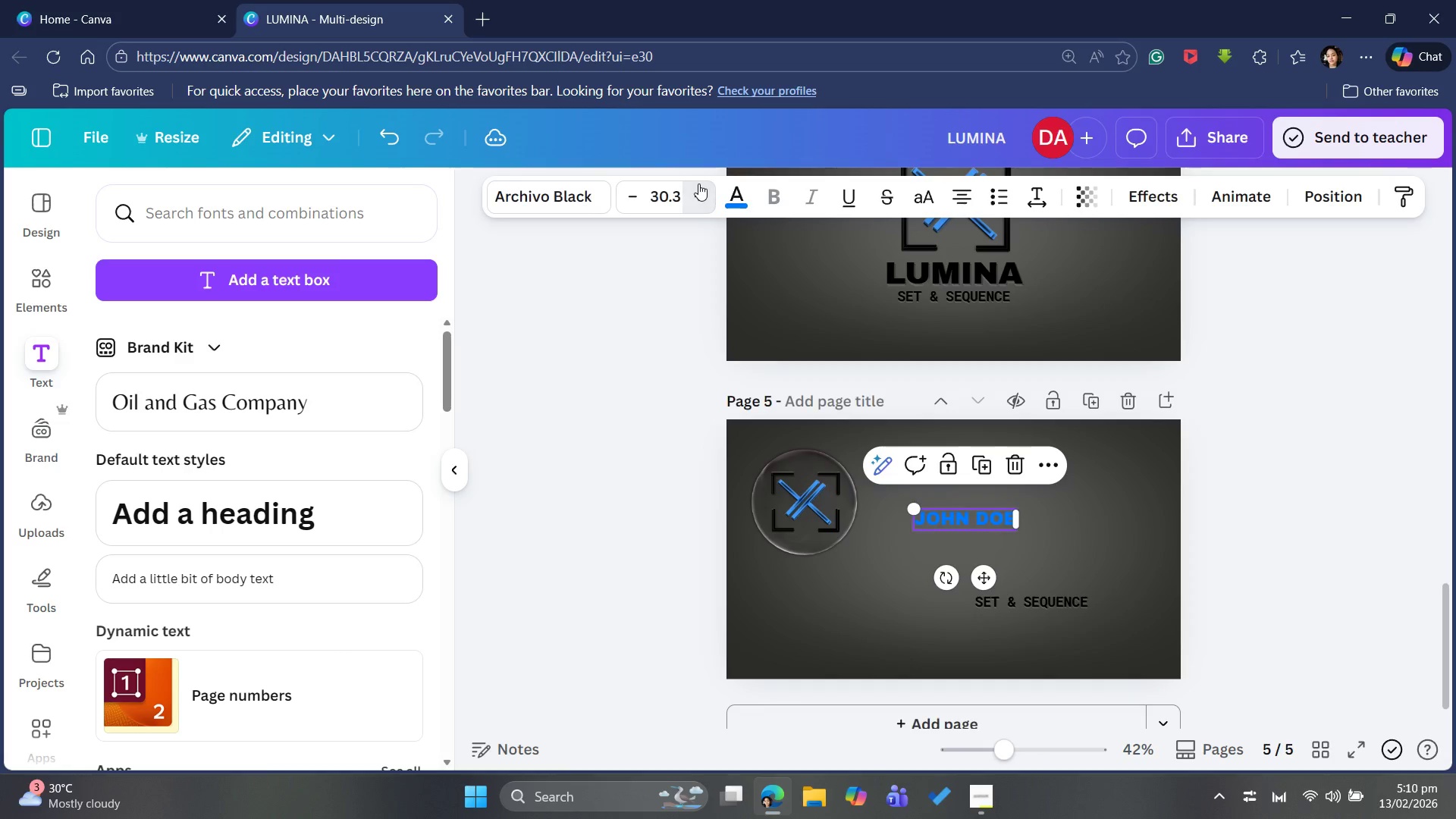 
triple_click([698, 184])
 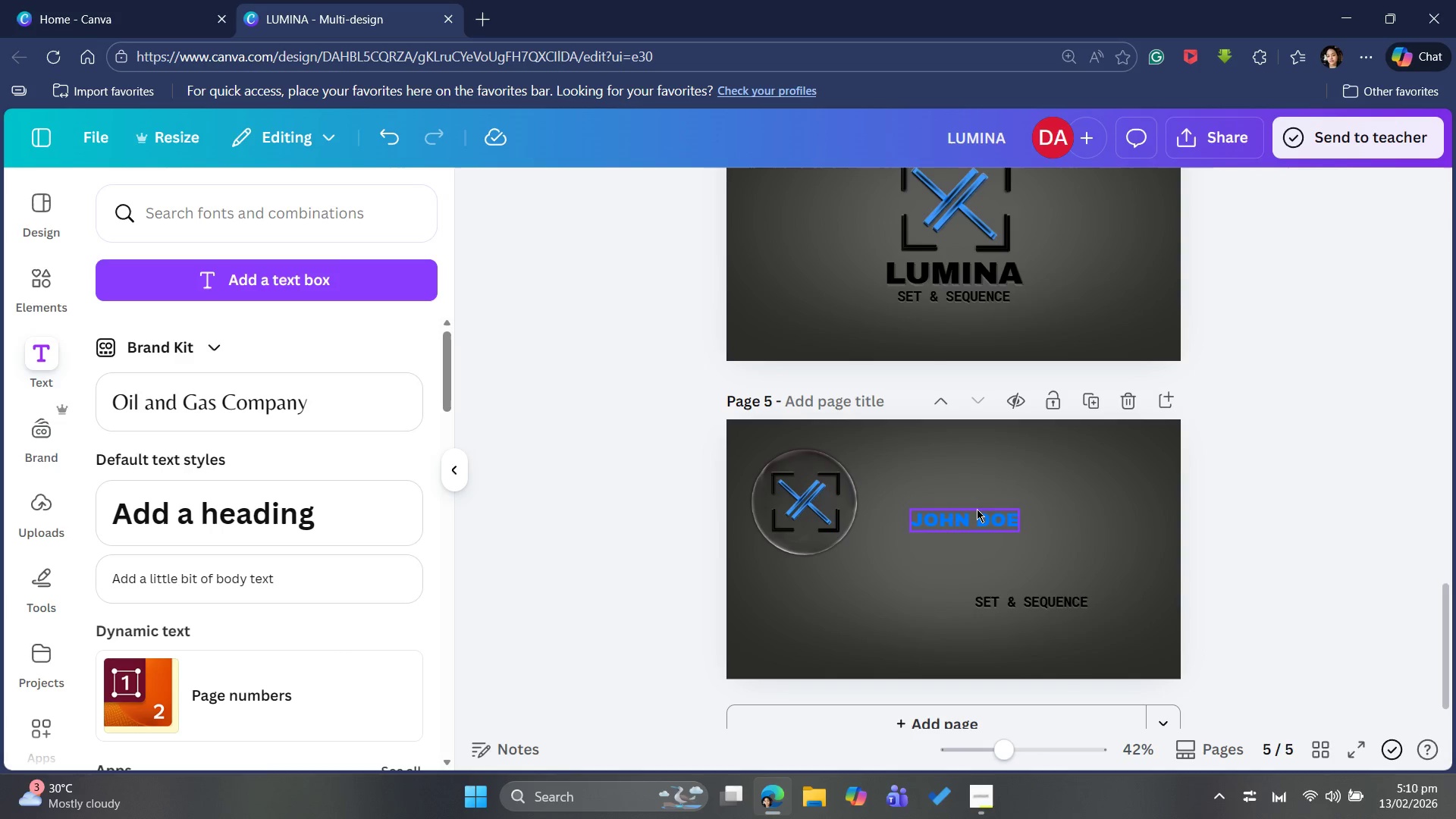 
left_click_drag(start_coordinate=[981, 519], to_coordinate=[981, 507])
 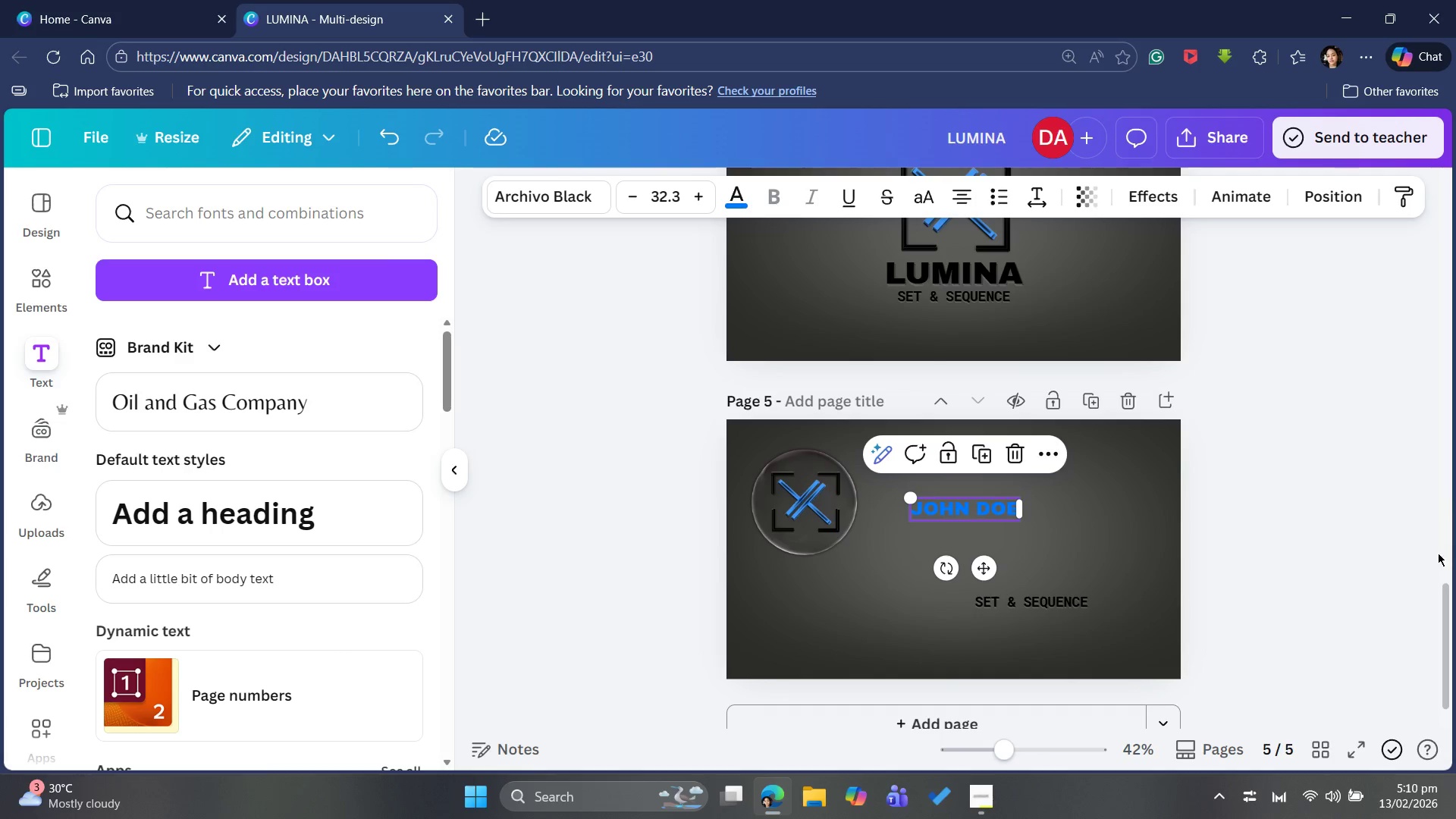 
left_click([1411, 544])
 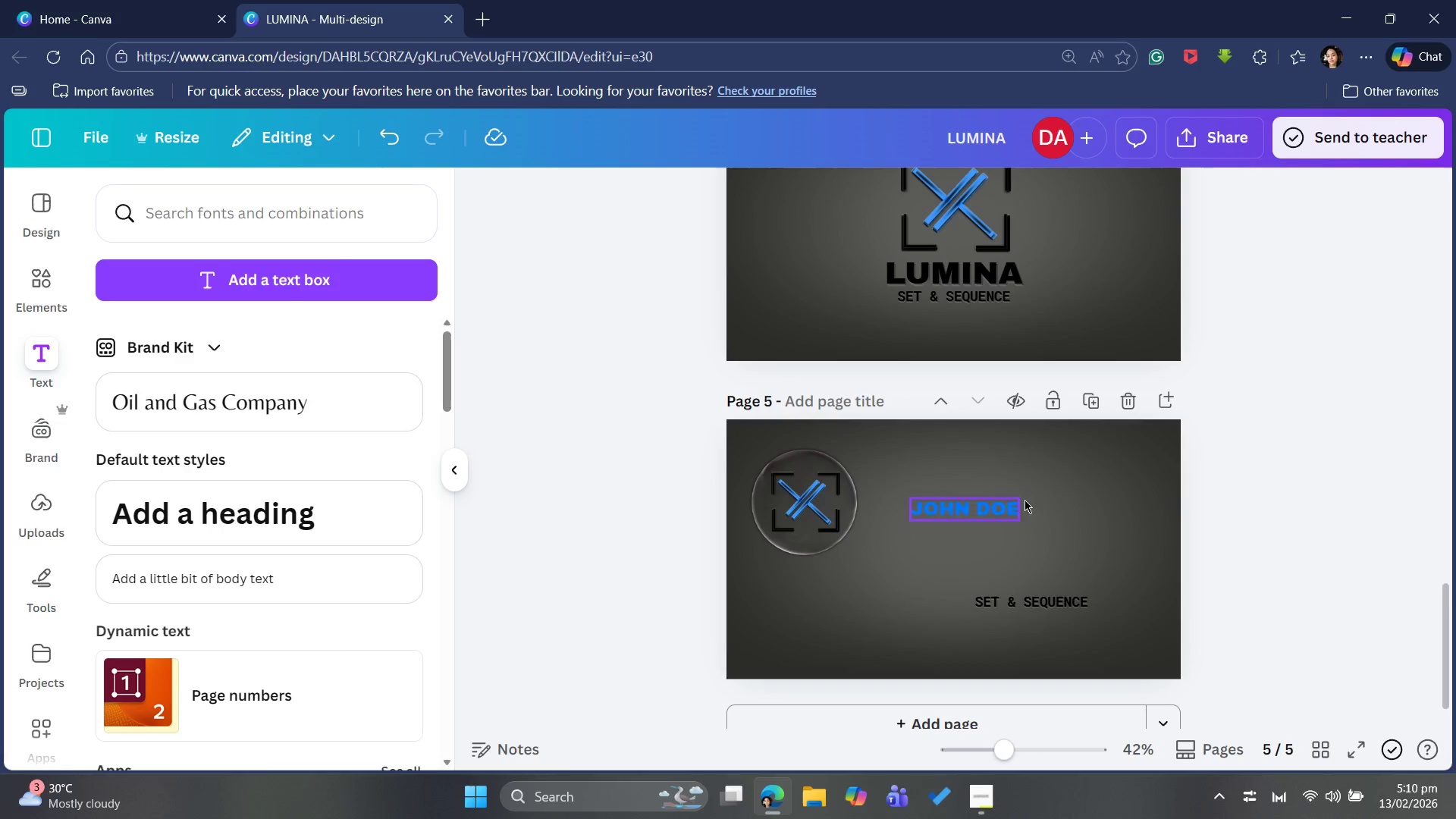 
left_click([965, 515])
 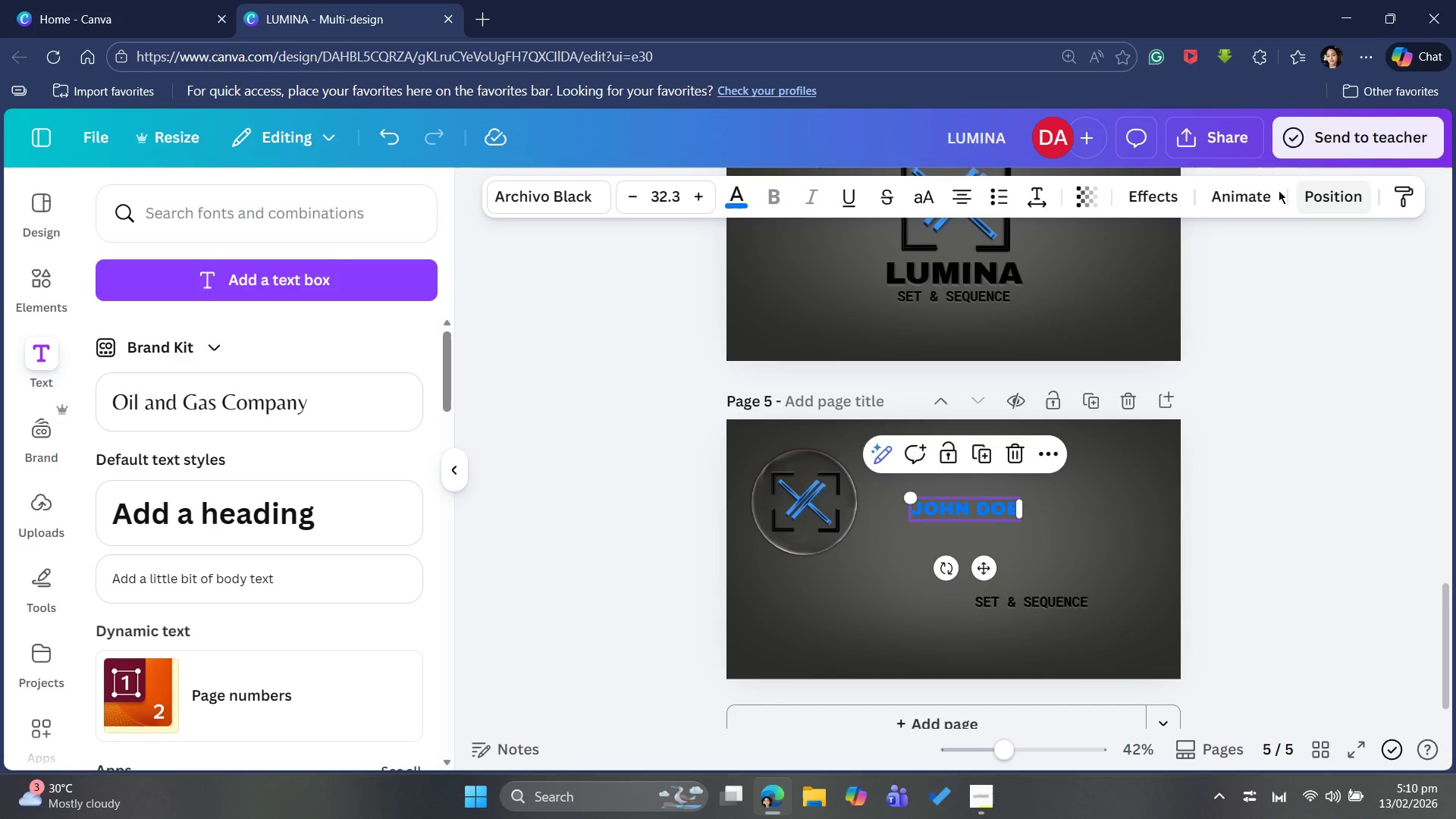 
left_click([1250, 193])
 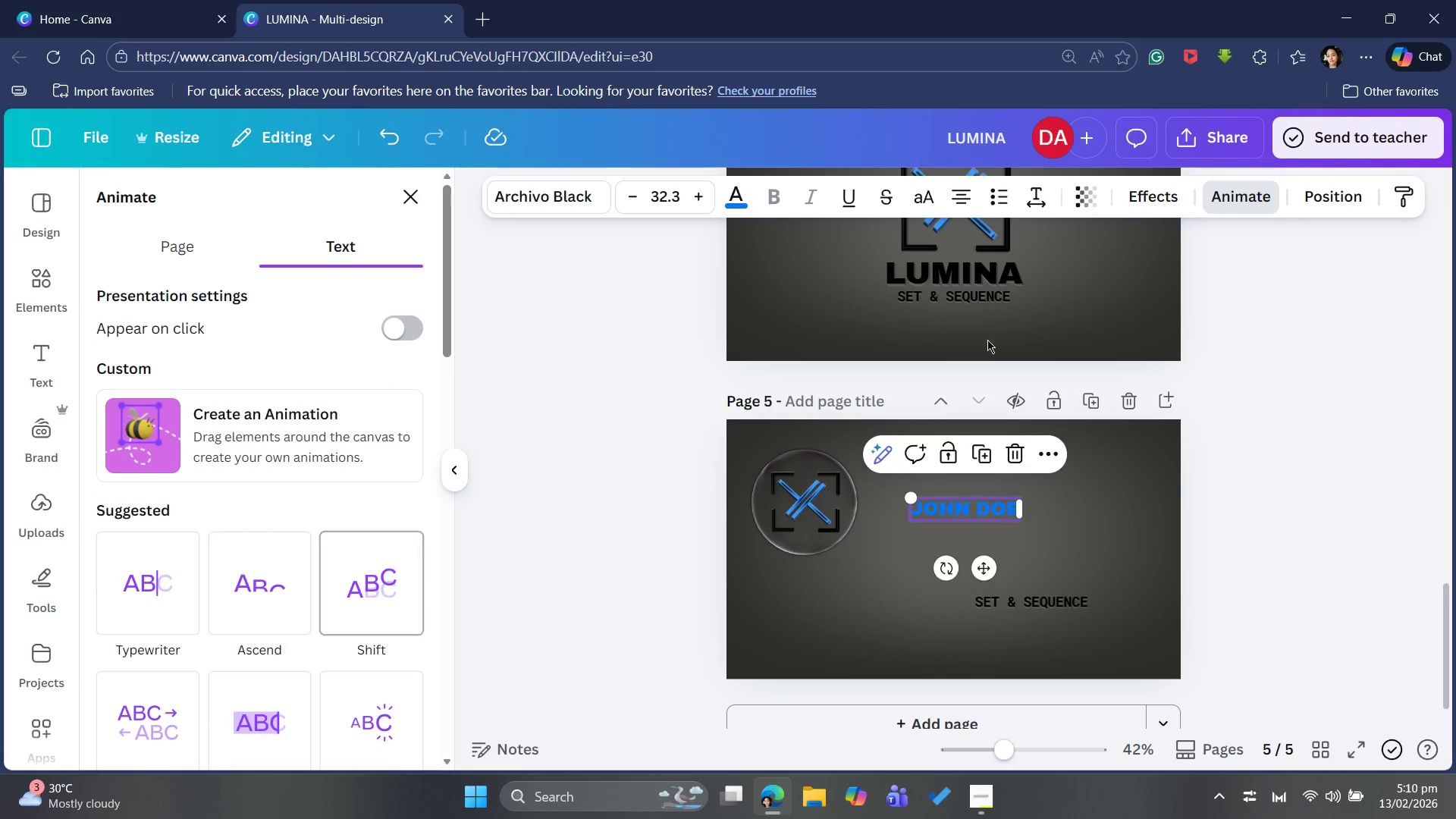 
left_click([1332, 192])
 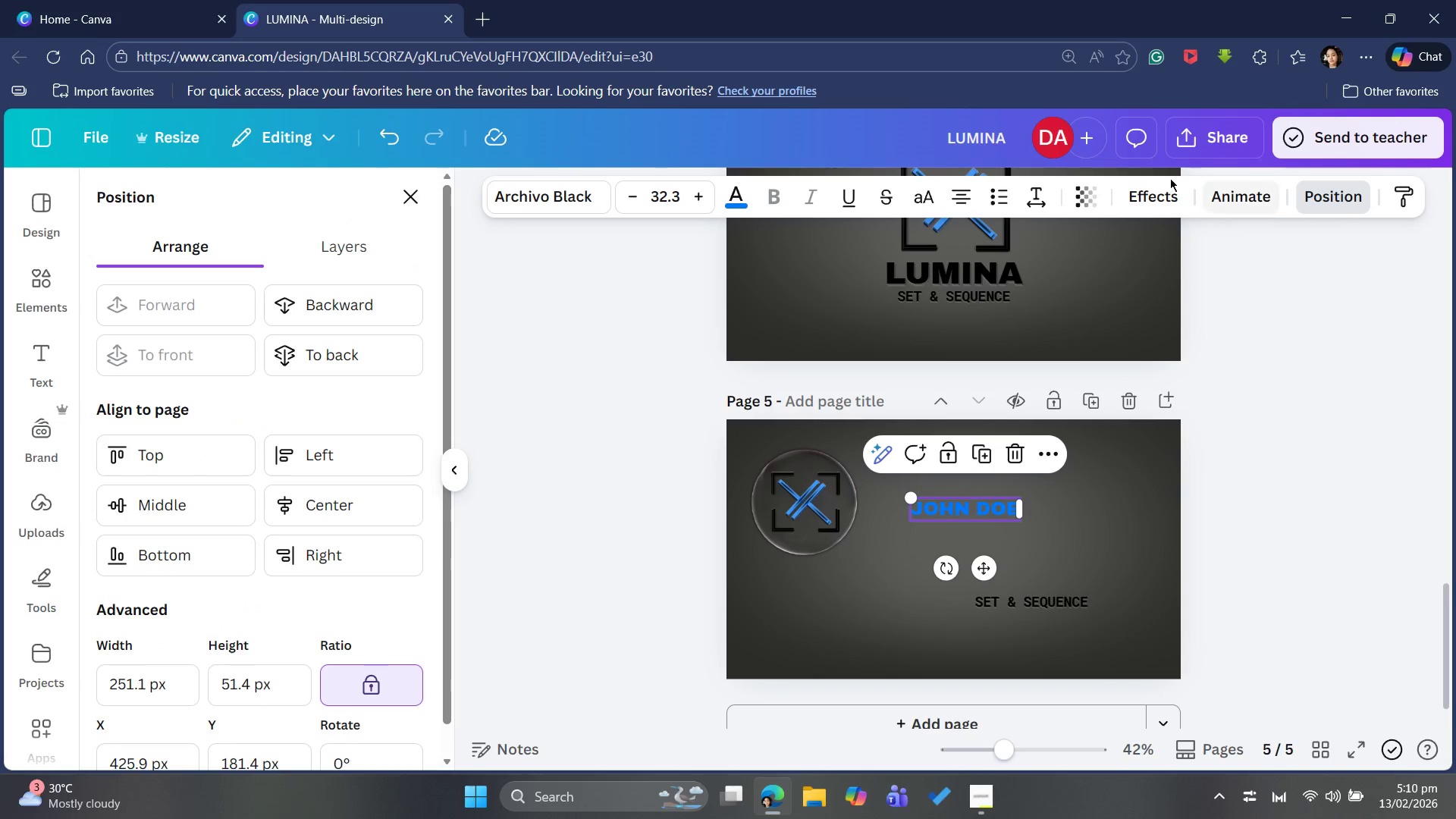 
left_click([1150, 184])
 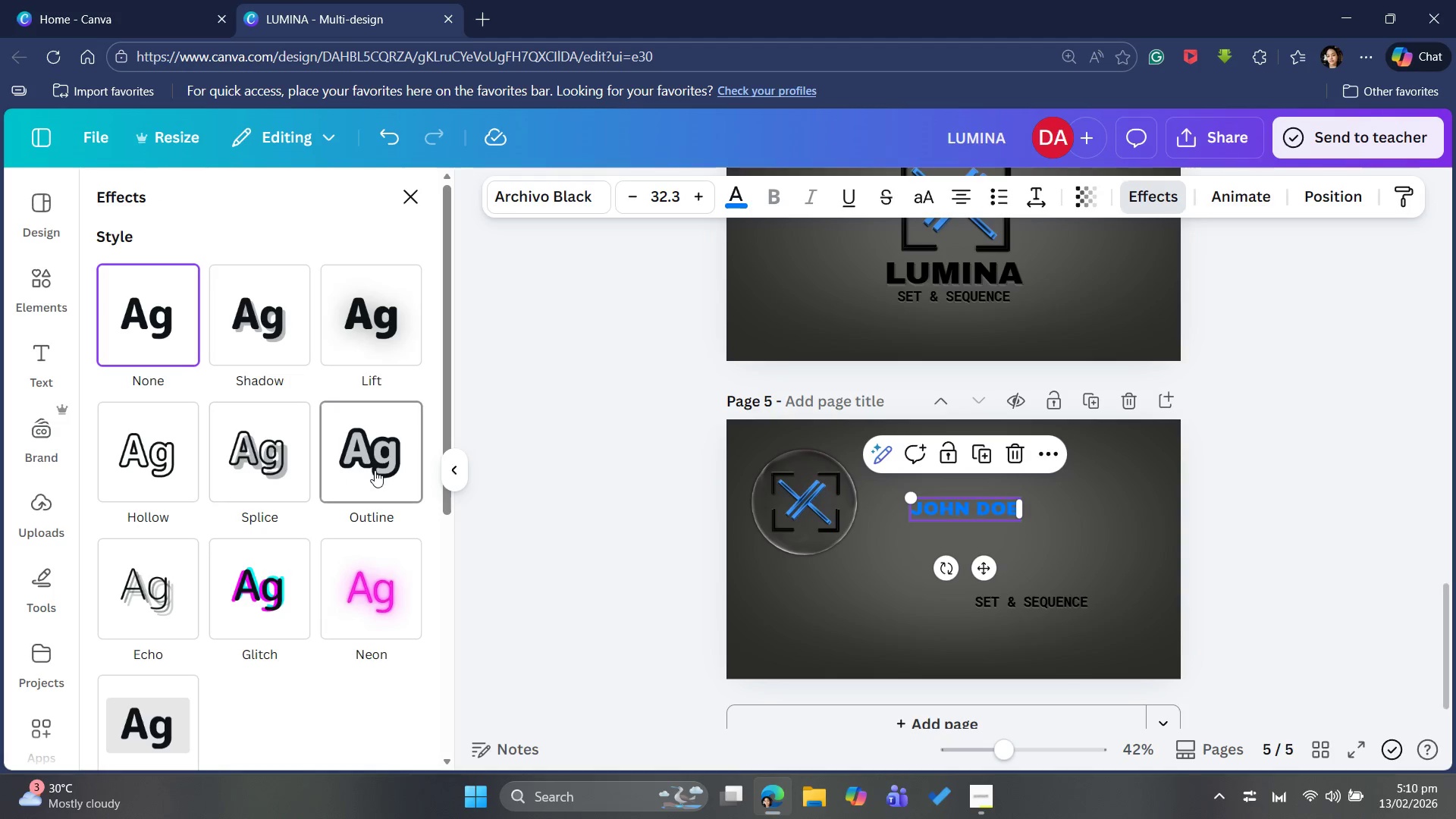 
left_click([375, 473])
 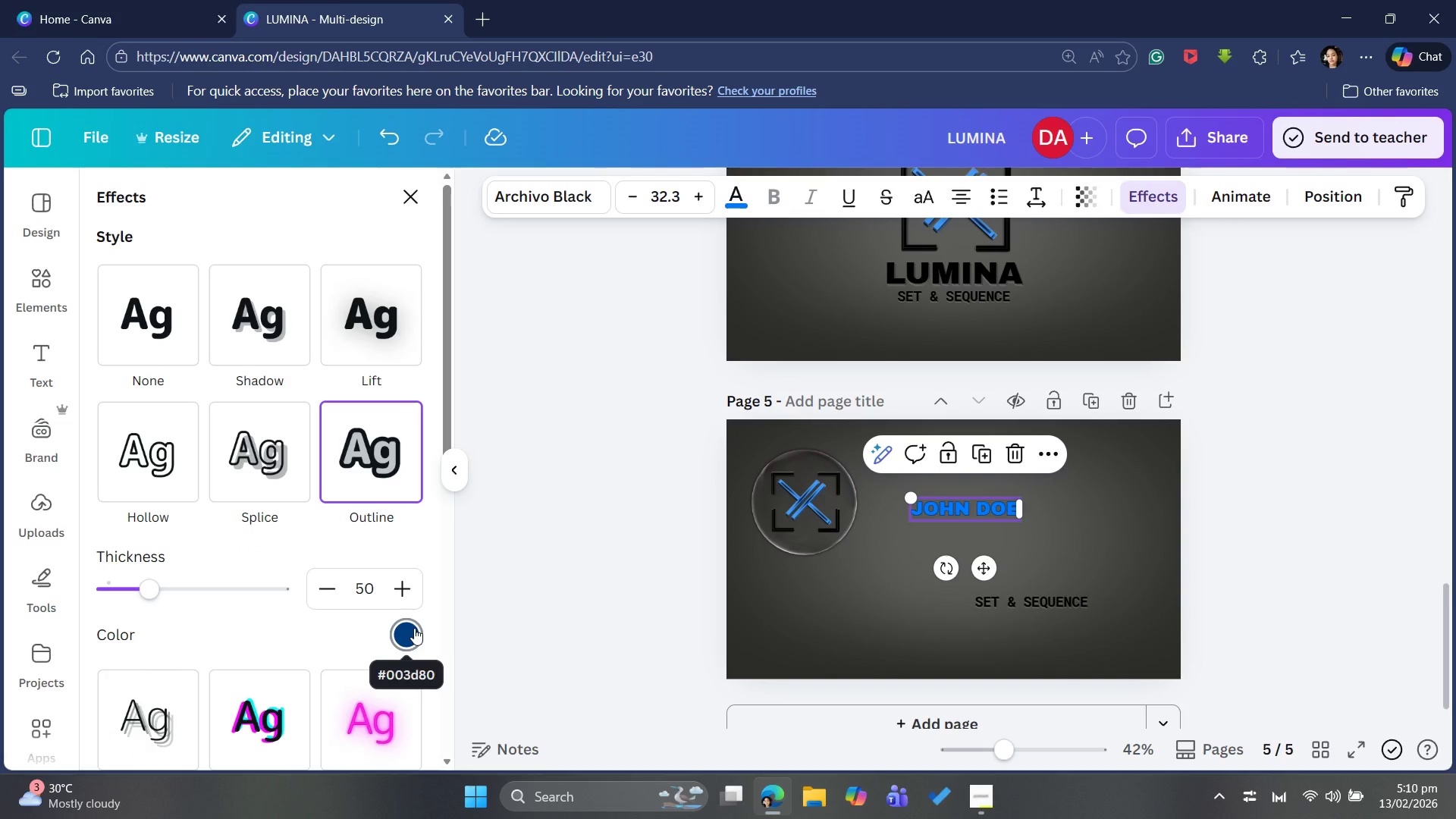 
wait(7.53)
 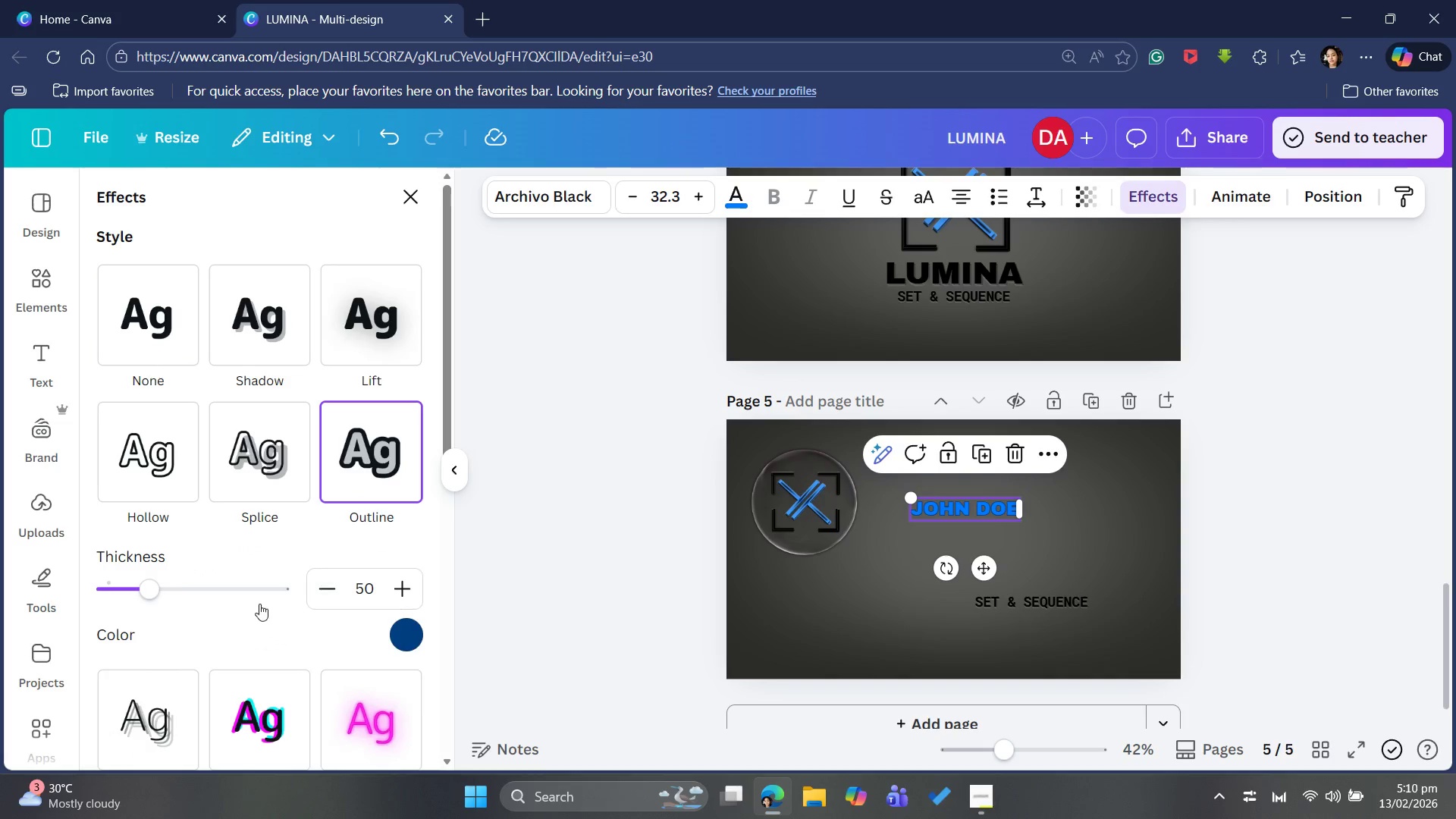 
left_click([408, 630])
 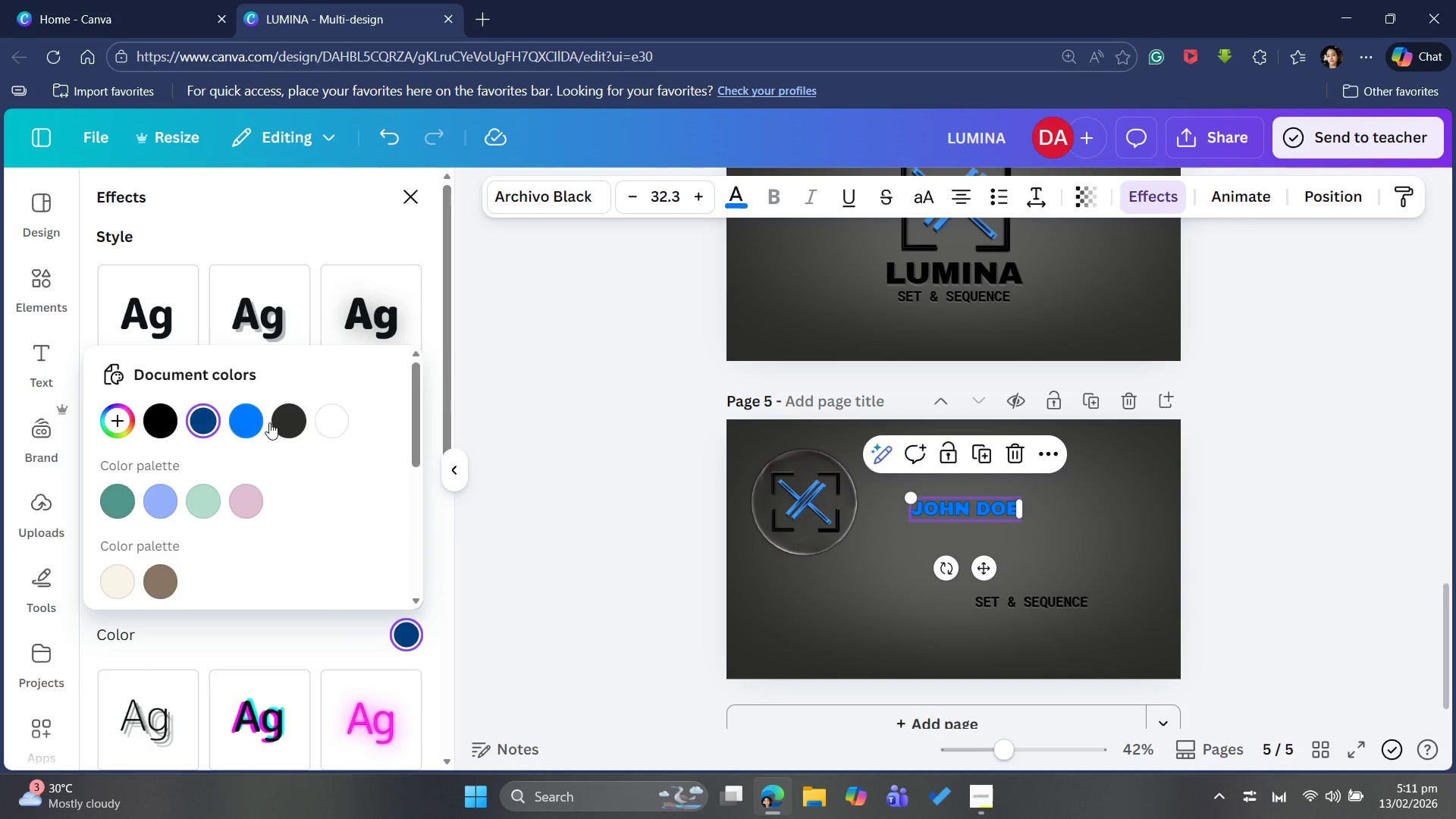 
left_click([282, 422])
 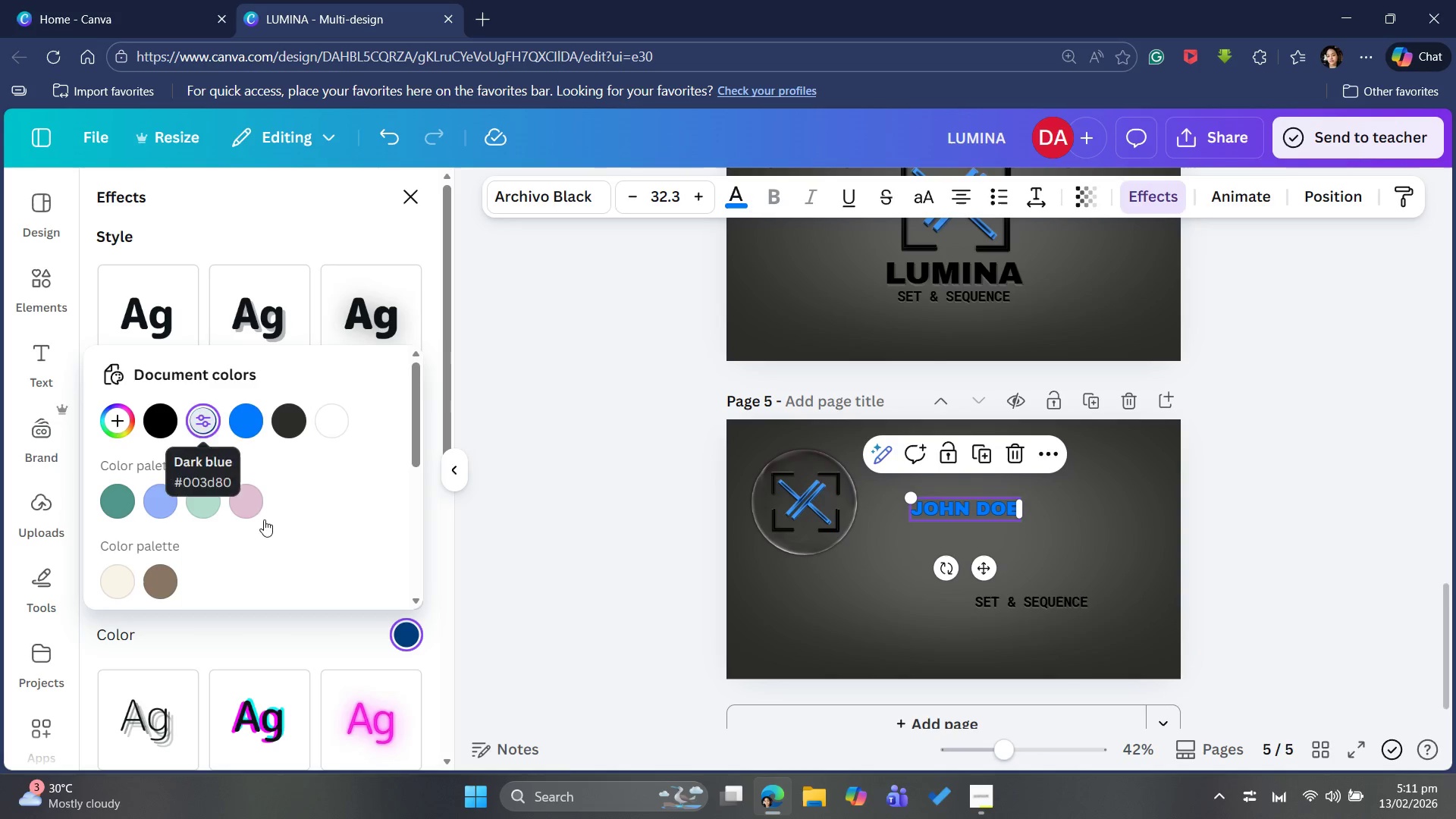 
wait(5.51)
 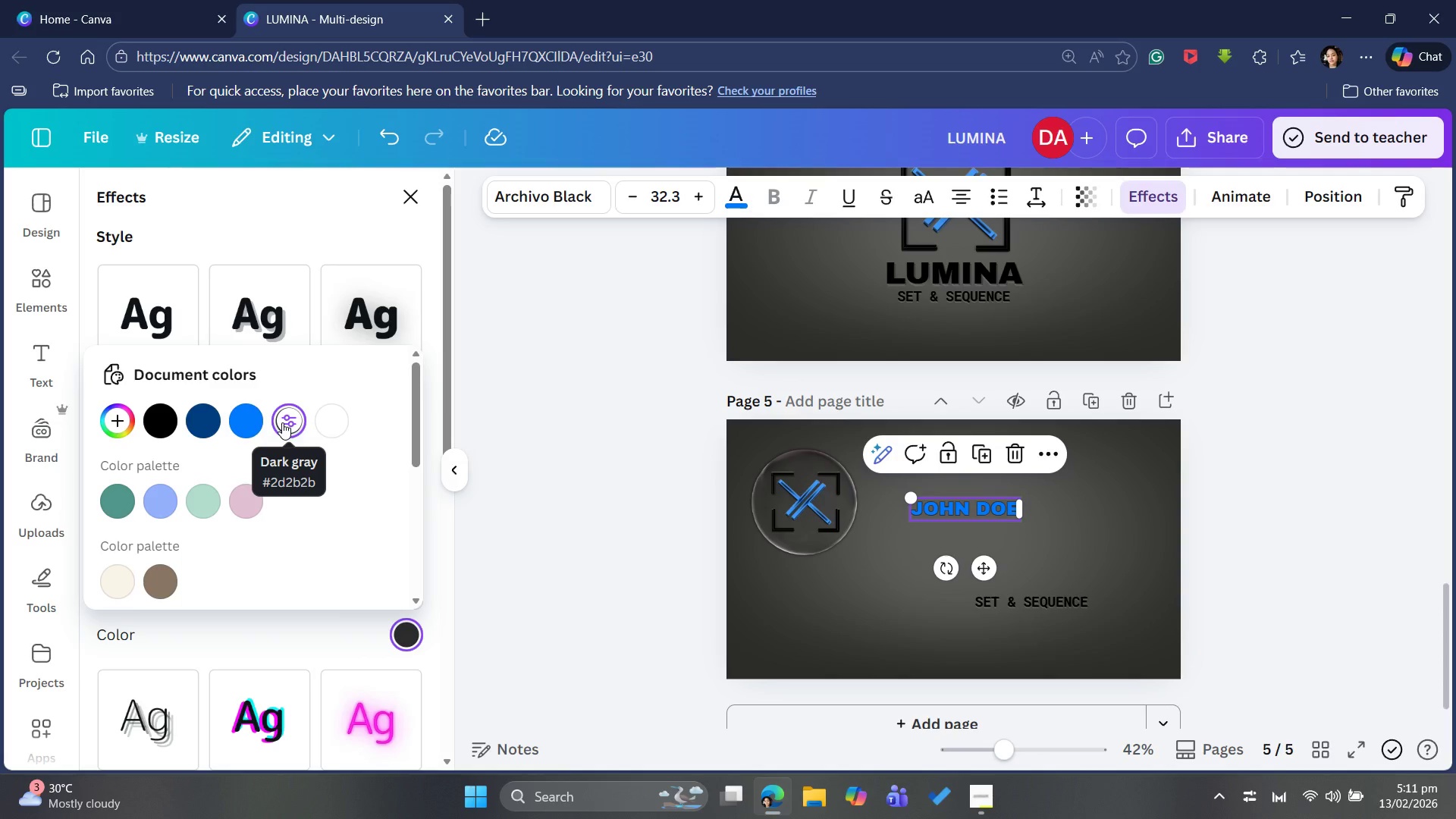 
left_click([284, 420])
 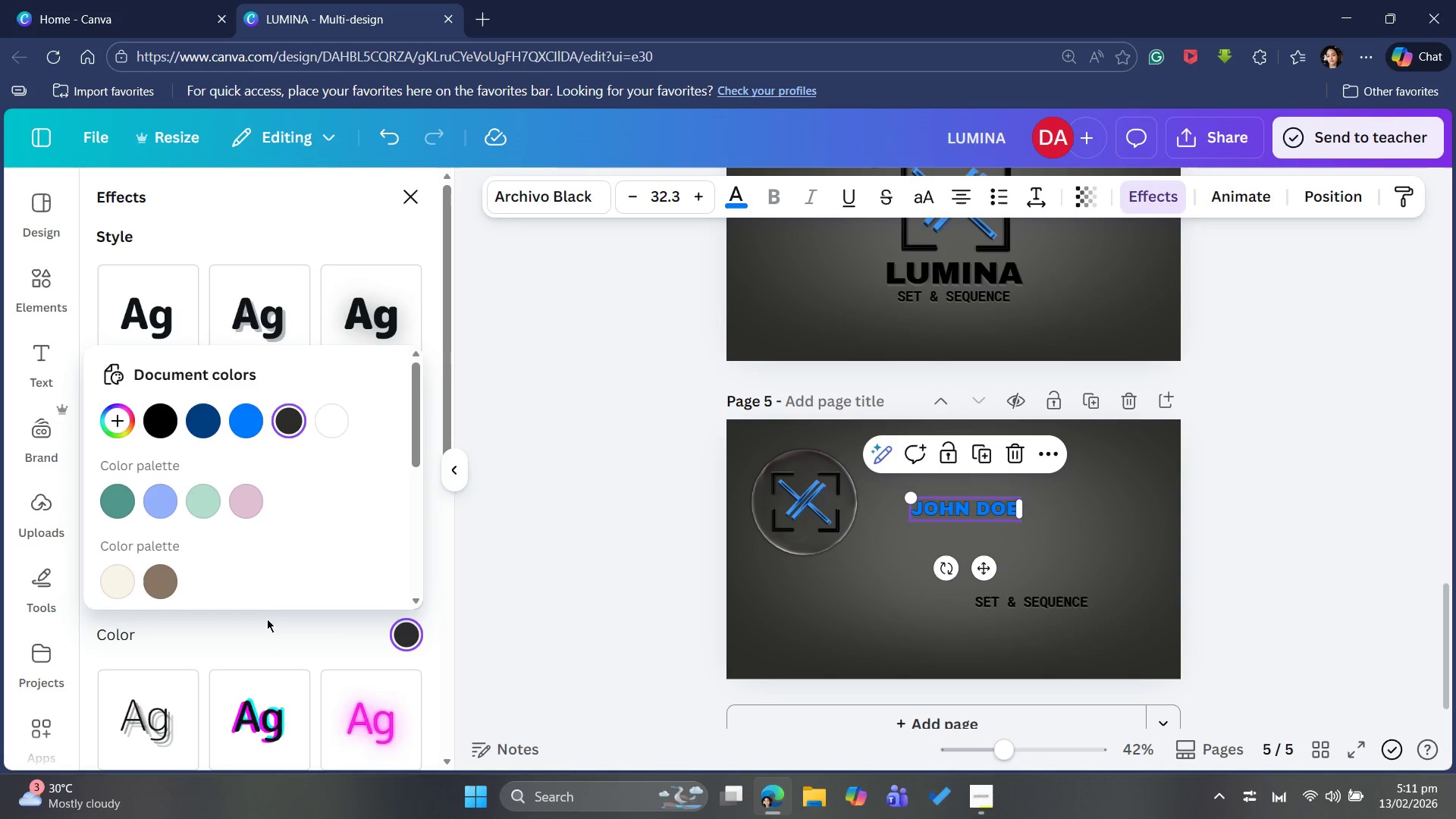 
left_click([272, 640])
 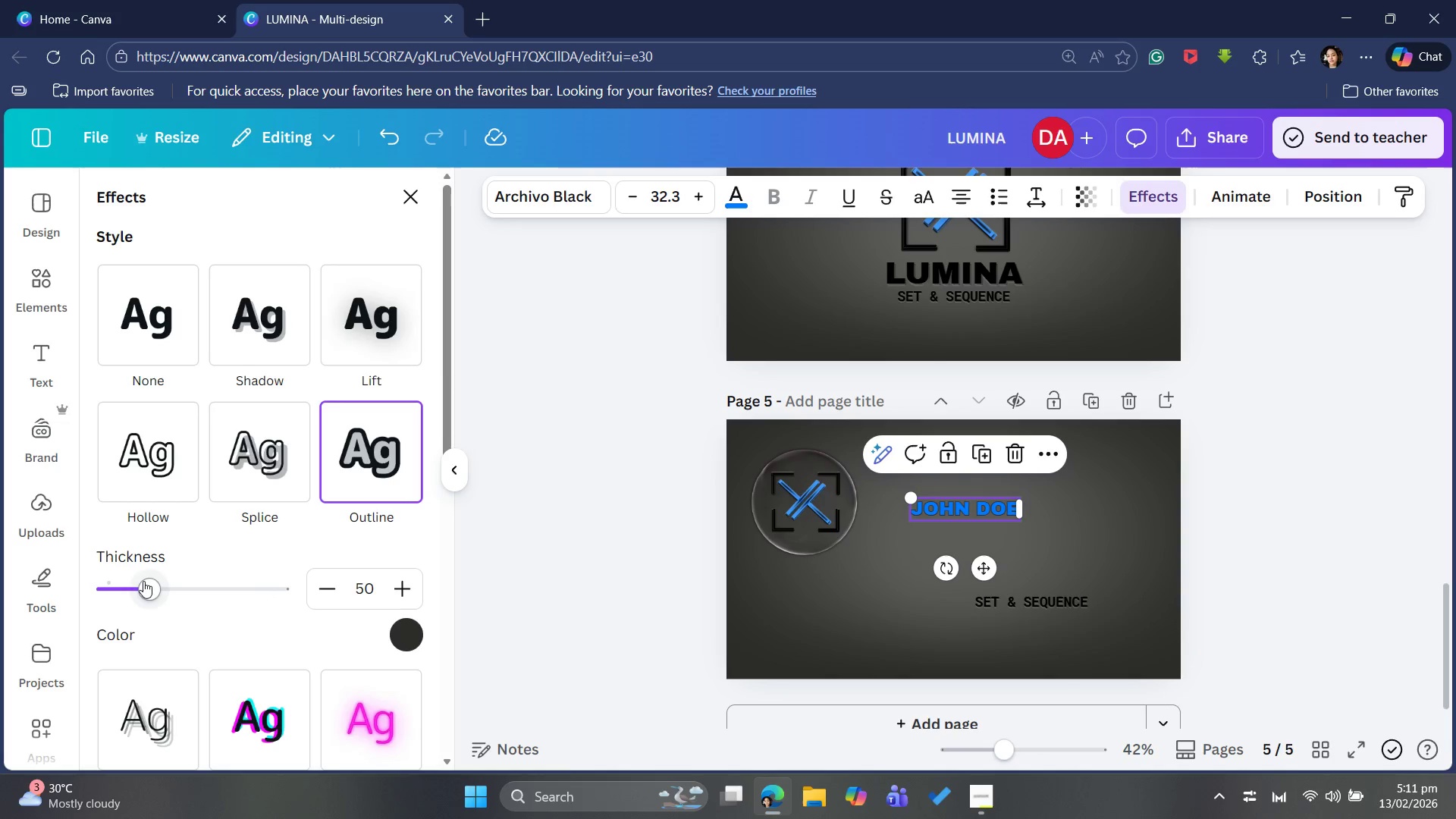 
left_click_drag(start_coordinate=[142, 581], to_coordinate=[127, 604])
 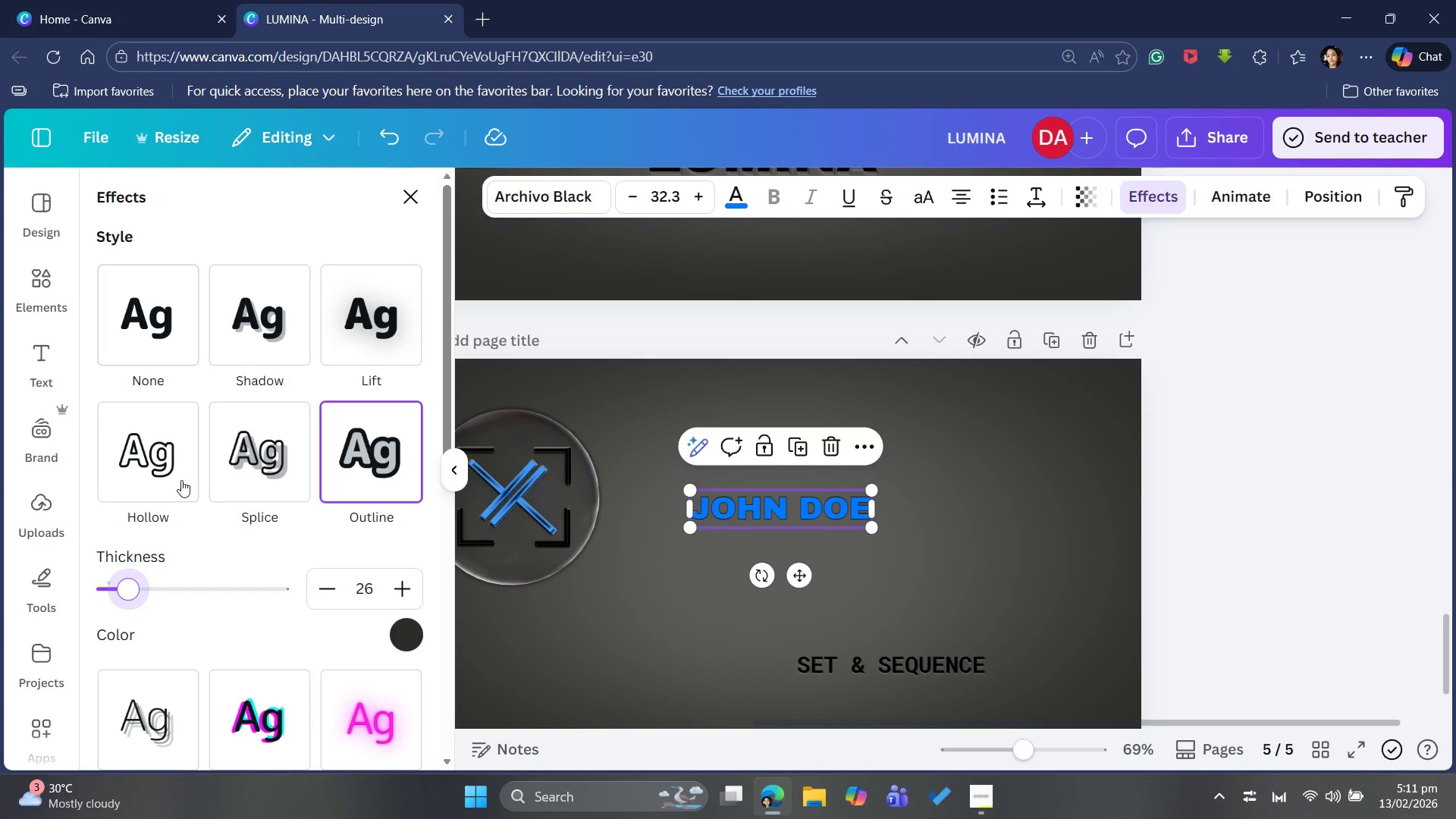 
wait(5.83)
 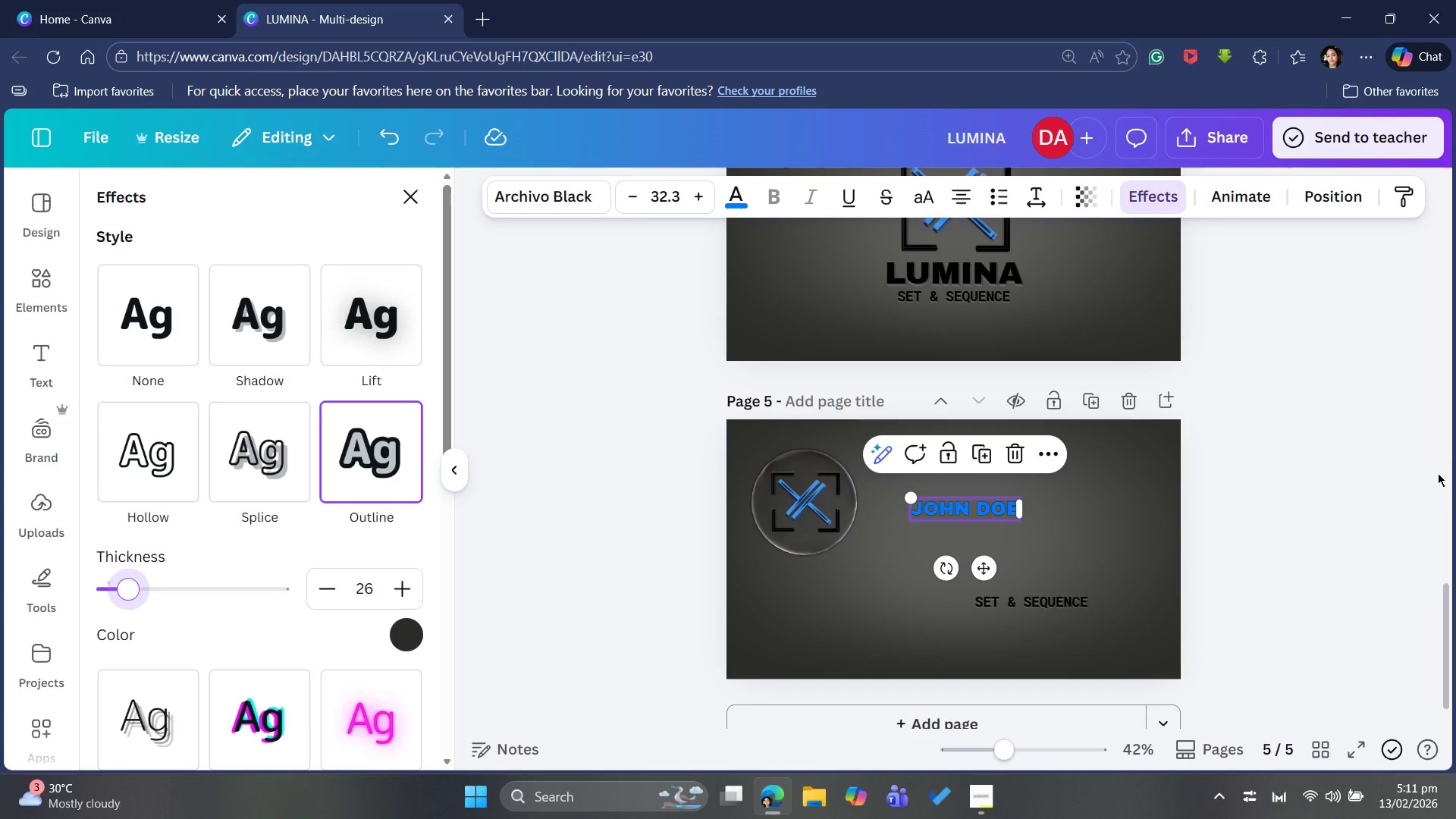 
left_click([368, 318])
 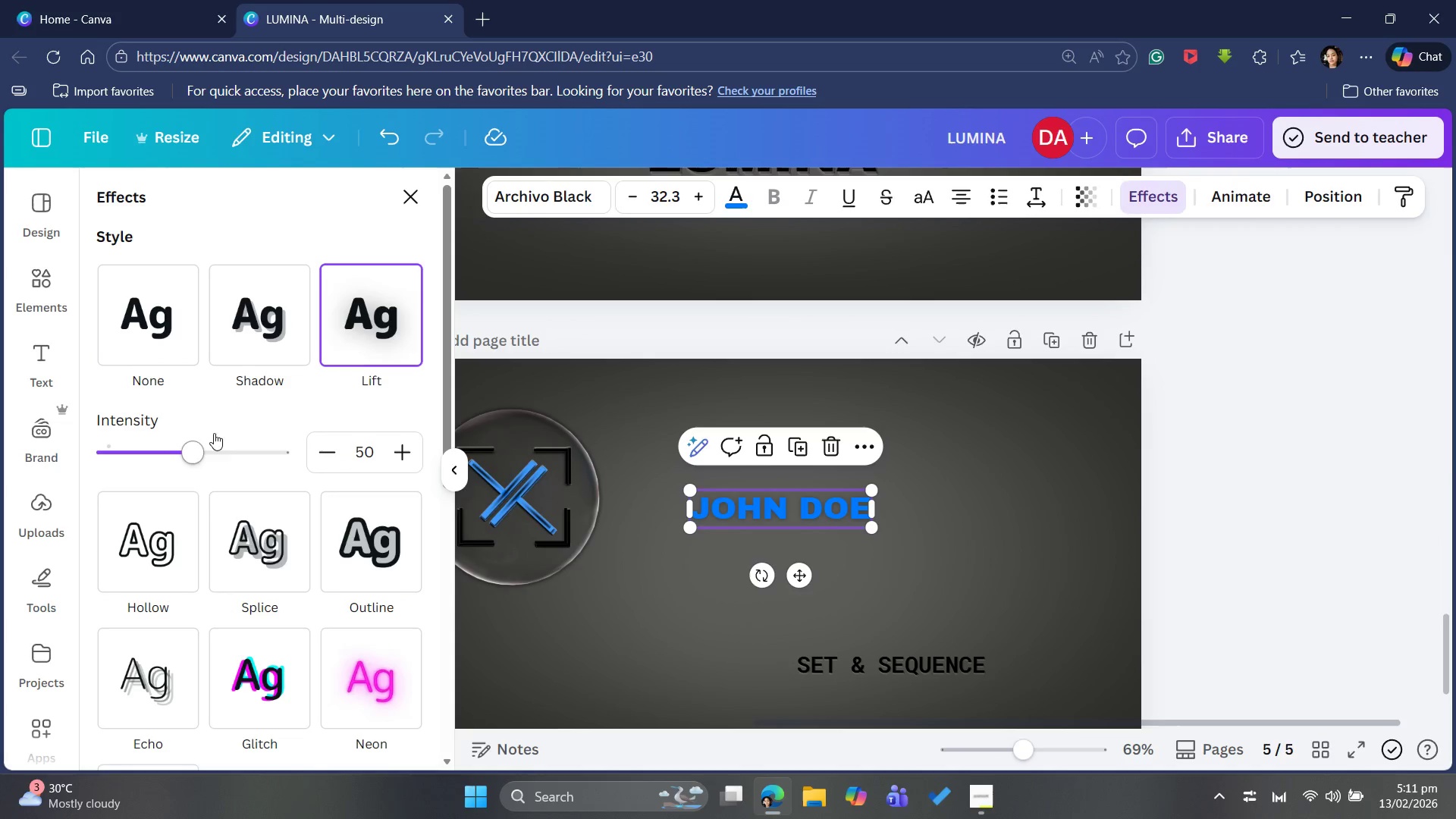 
left_click_drag(start_coordinate=[184, 452], to_coordinate=[241, 446])
 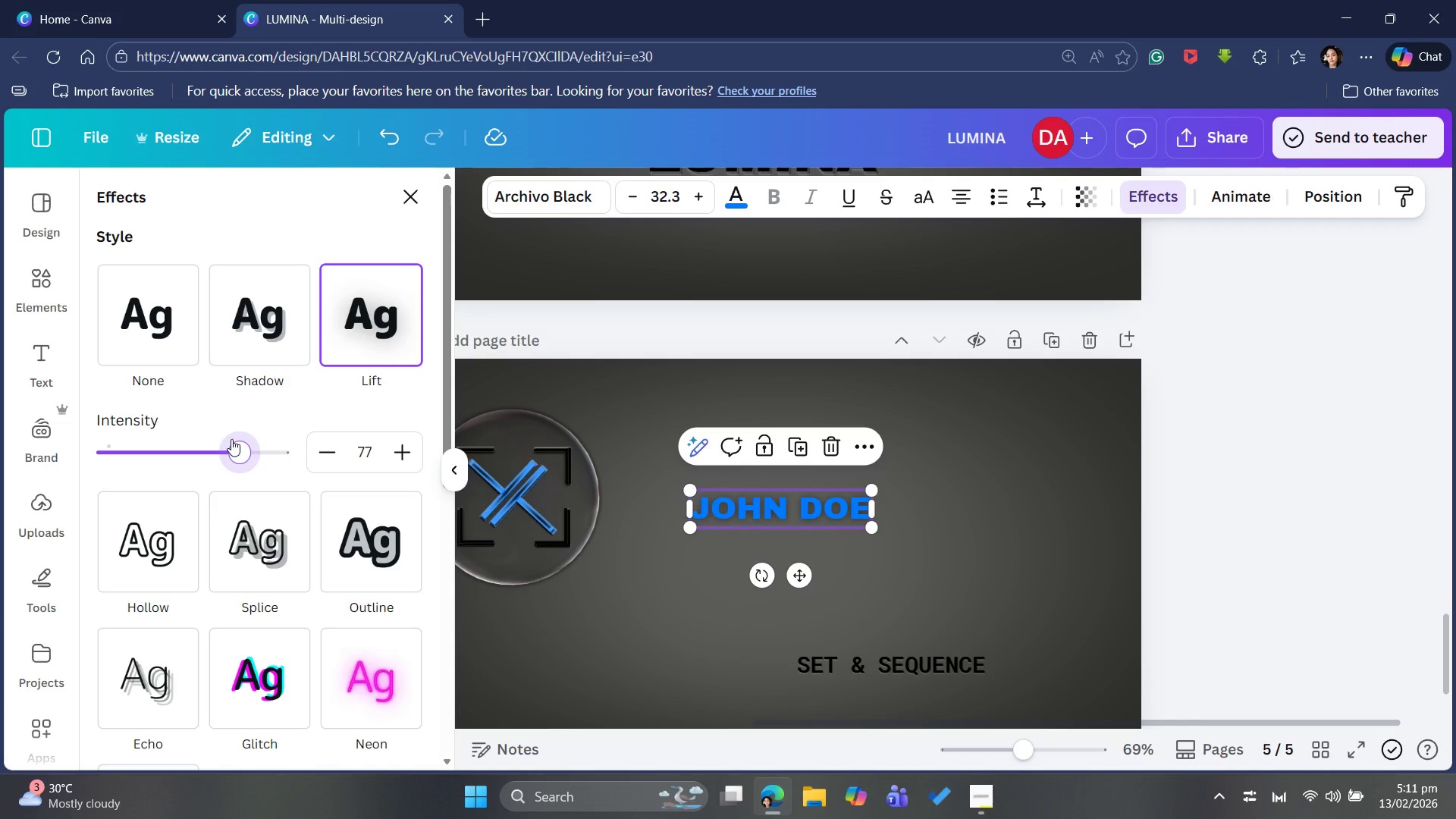 
left_click_drag(start_coordinate=[233, 443], to_coordinate=[294, 444])
 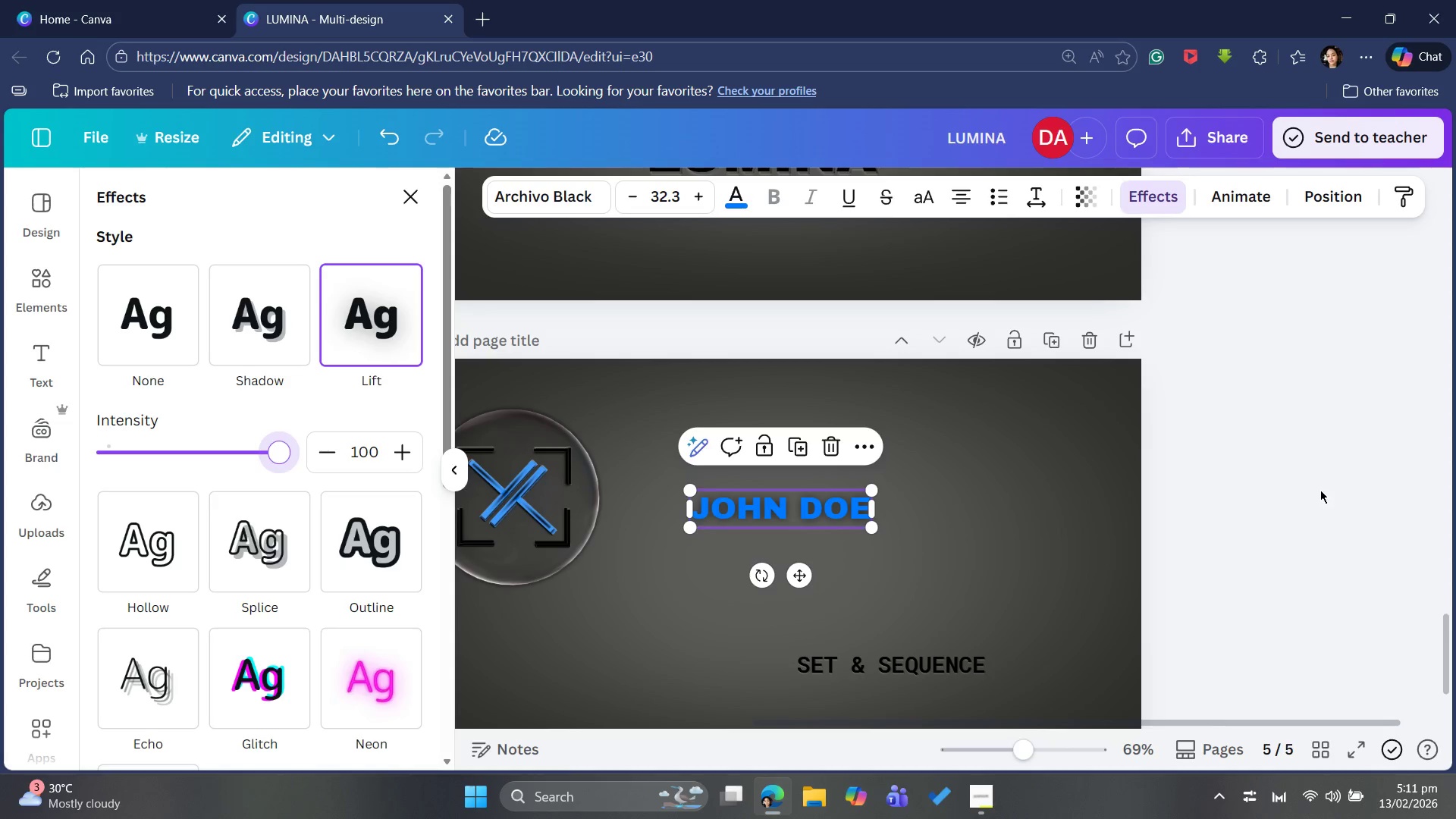 
left_click_drag(start_coordinate=[1320, 490], to_coordinate=[1323, 486])
 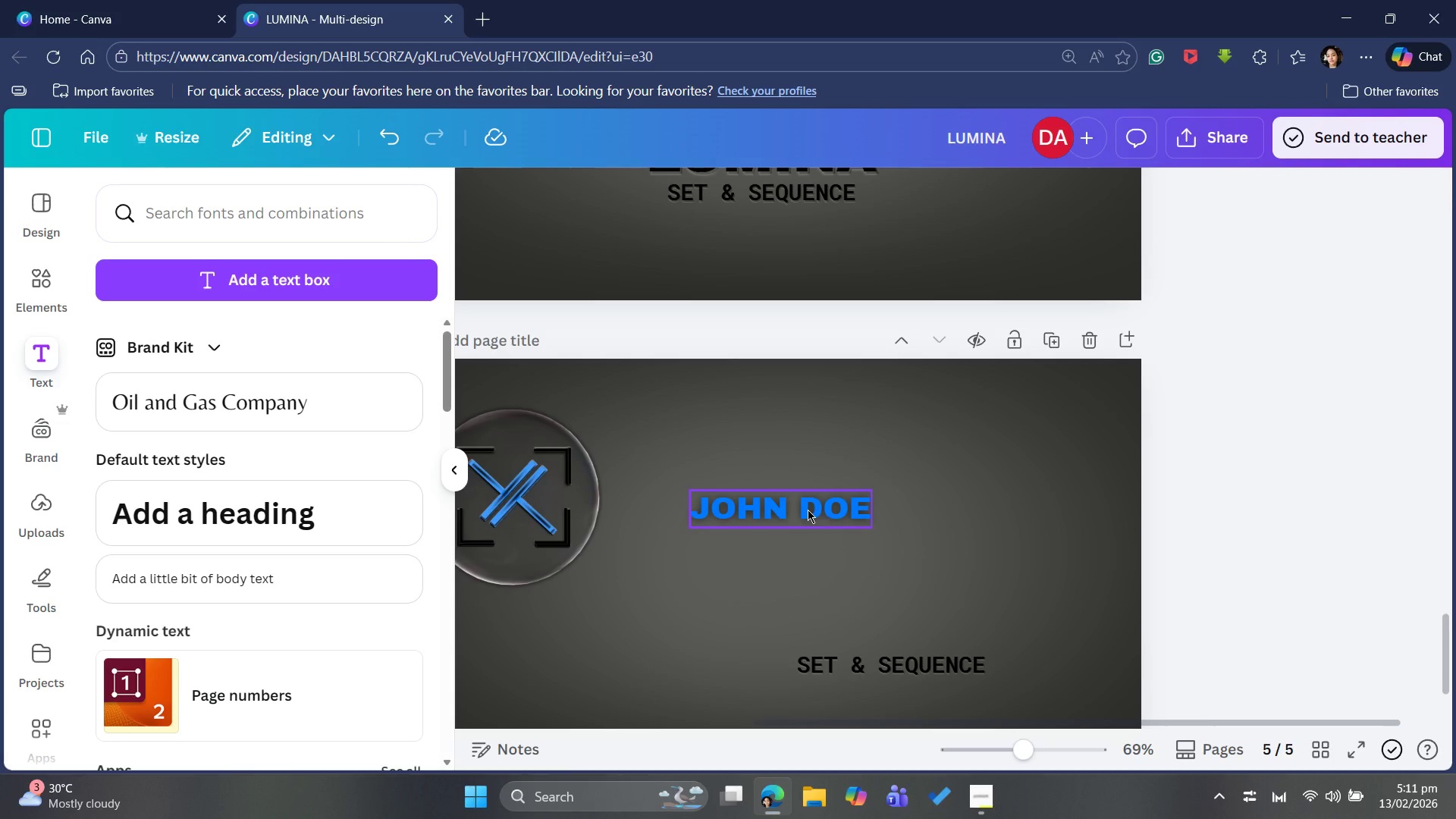 
left_click_drag(start_coordinate=[809, 509], to_coordinate=[803, 498])
 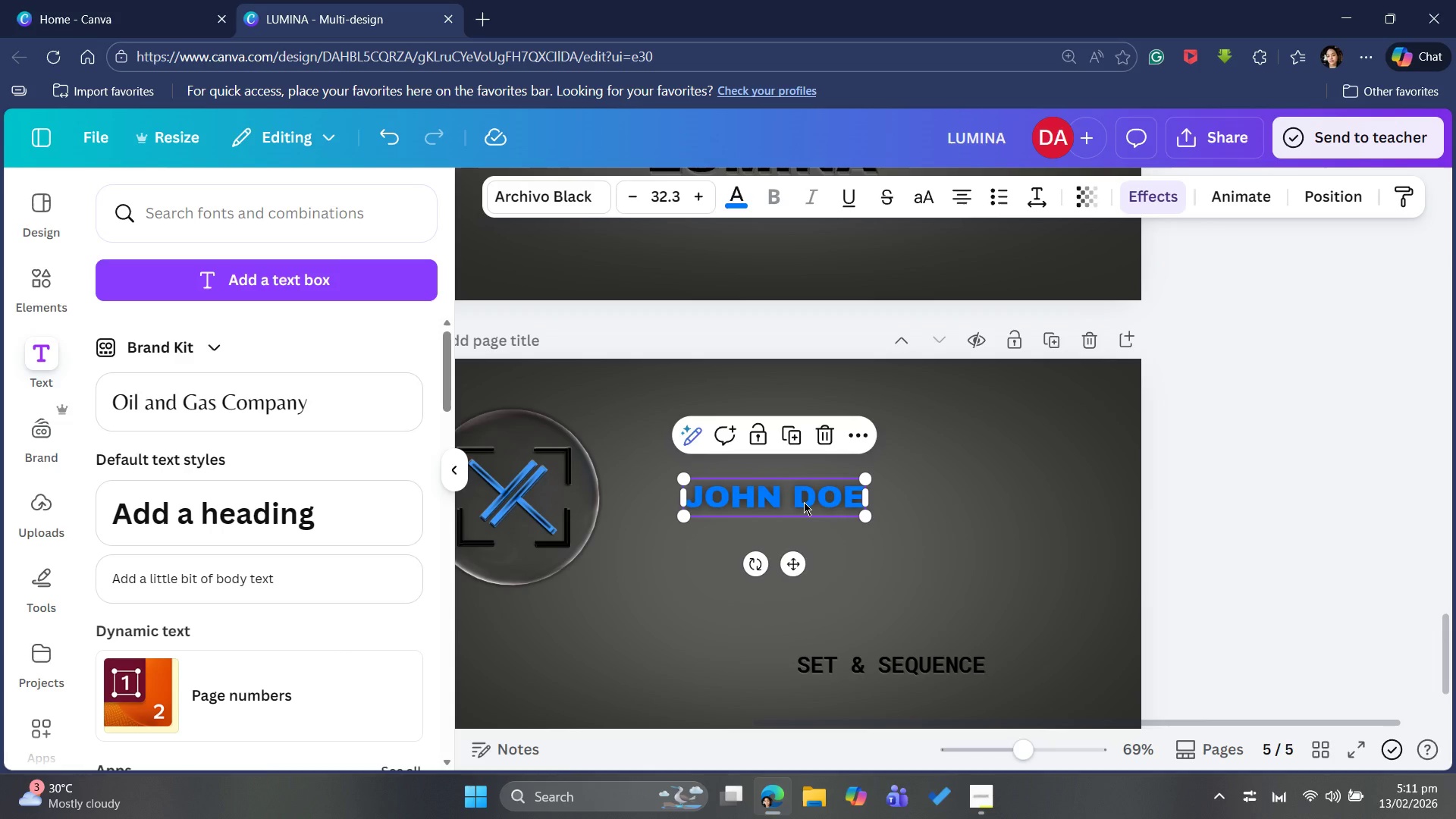 
wait(9.36)
 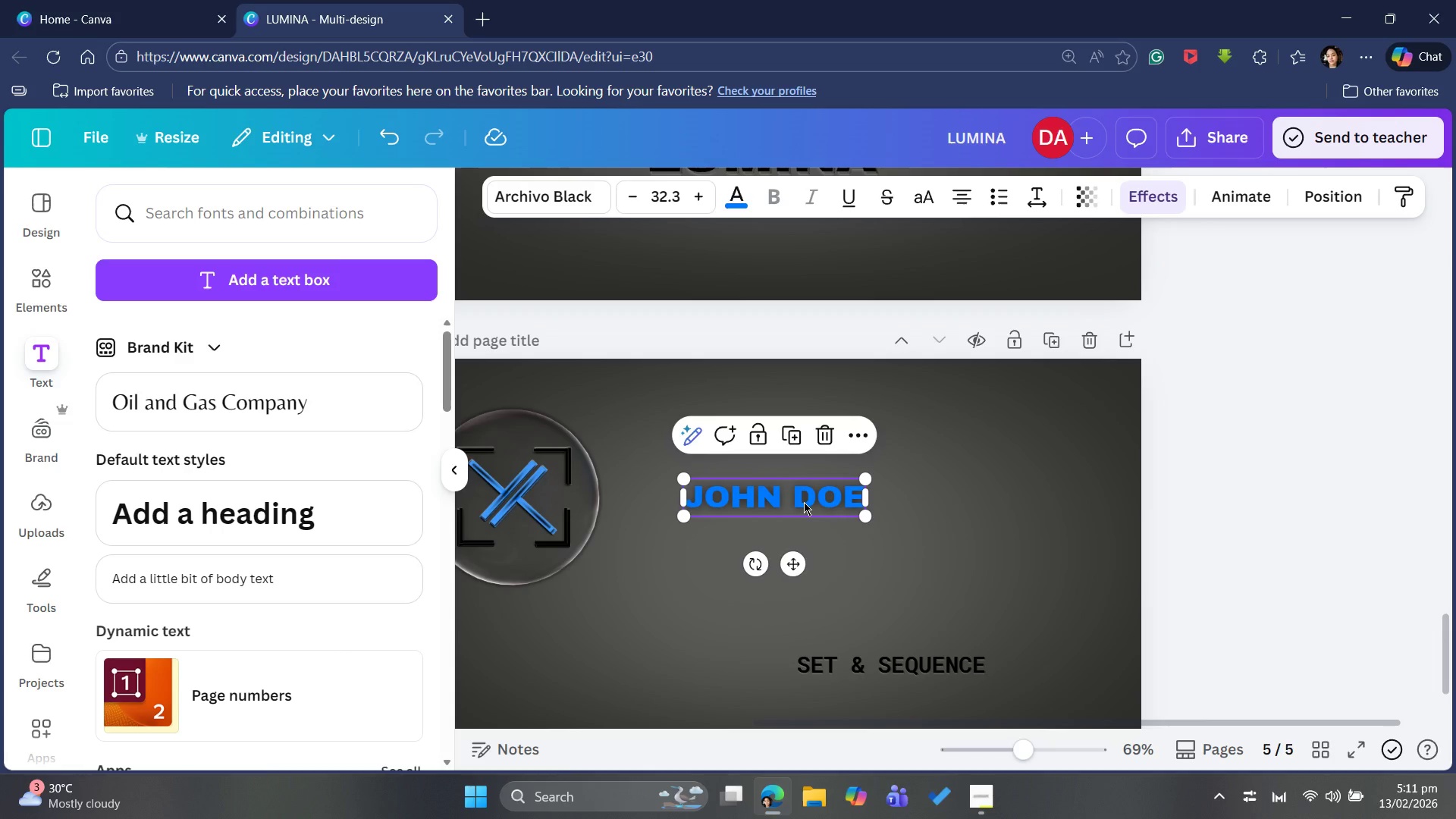 
key(Control+C)
 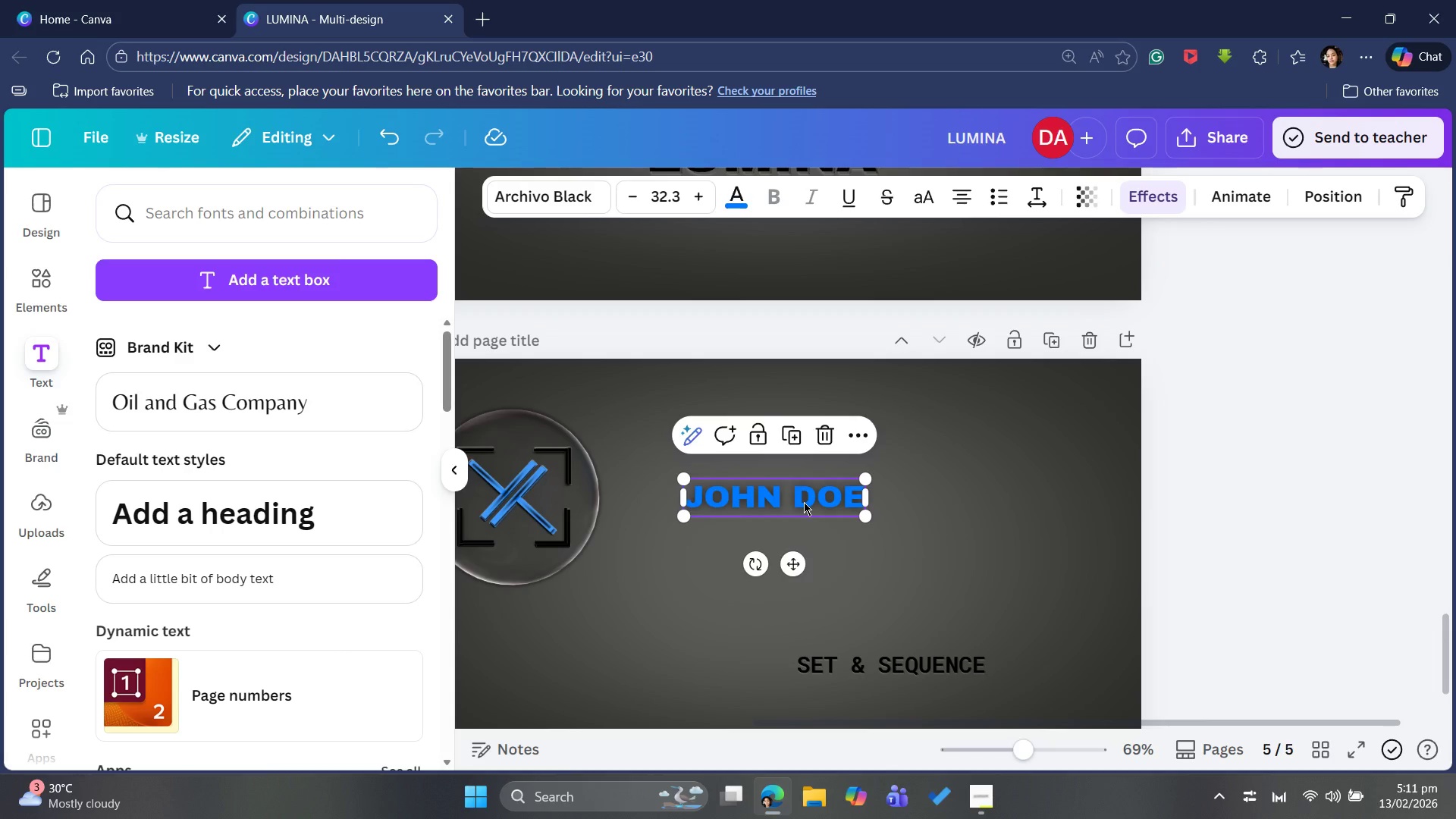 
key(Control+V)
 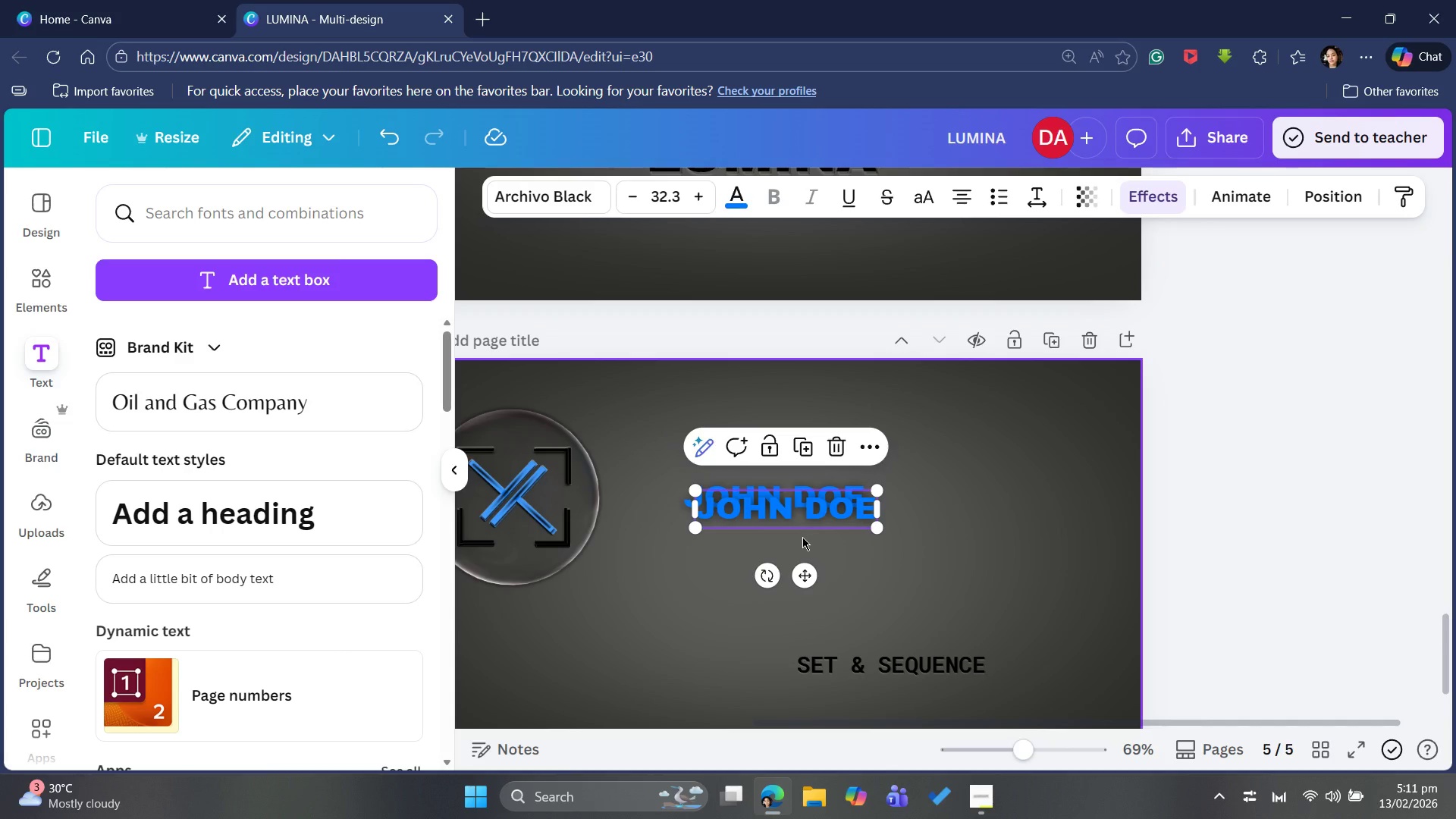 
left_click_drag(start_coordinate=[832, 506], to_coordinate=[815, 536])
 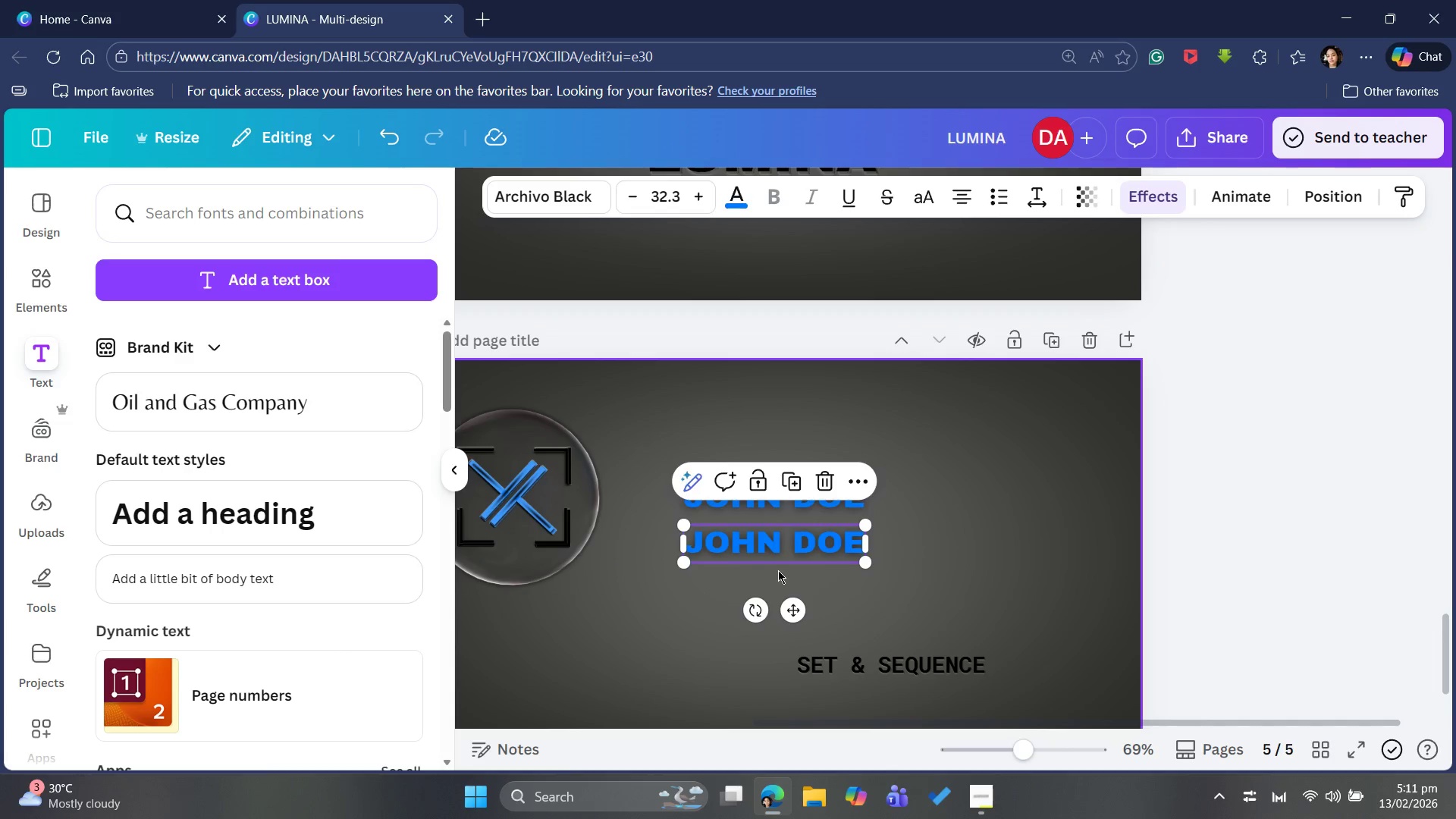 
left_click([778, 570])
 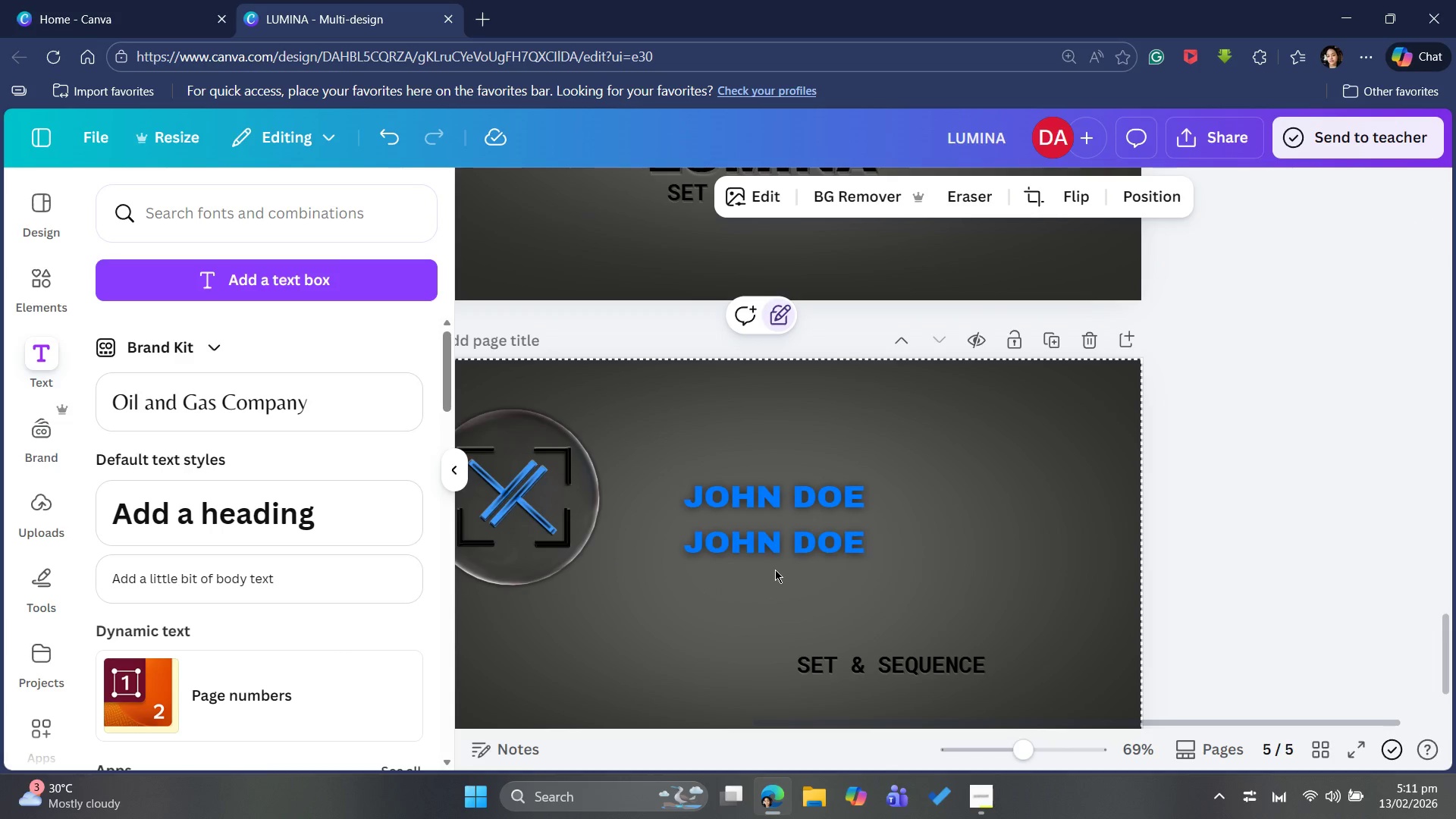 
double_click([786, 546])
 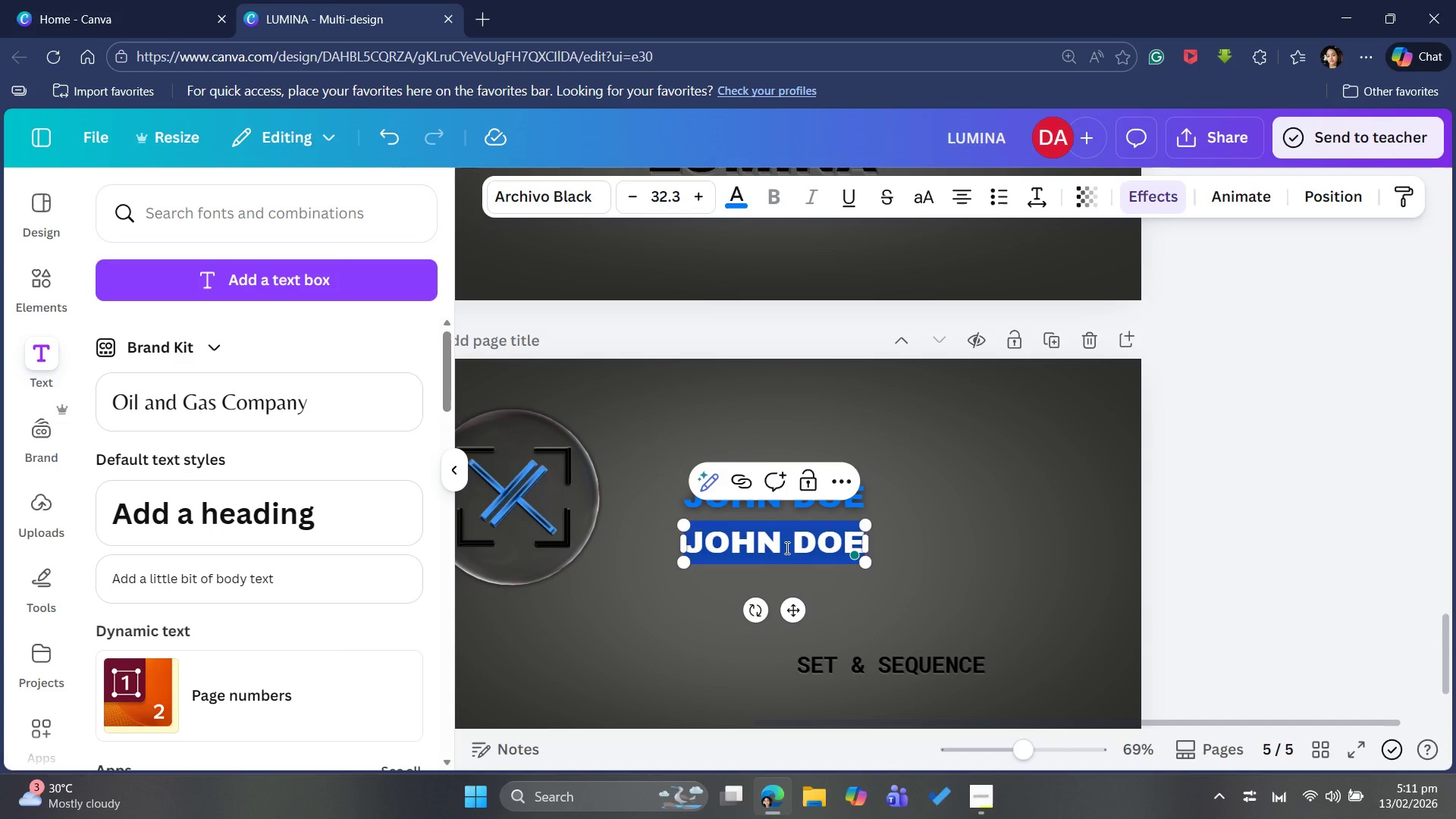 
type(CREATIVE DIRECTOR)
 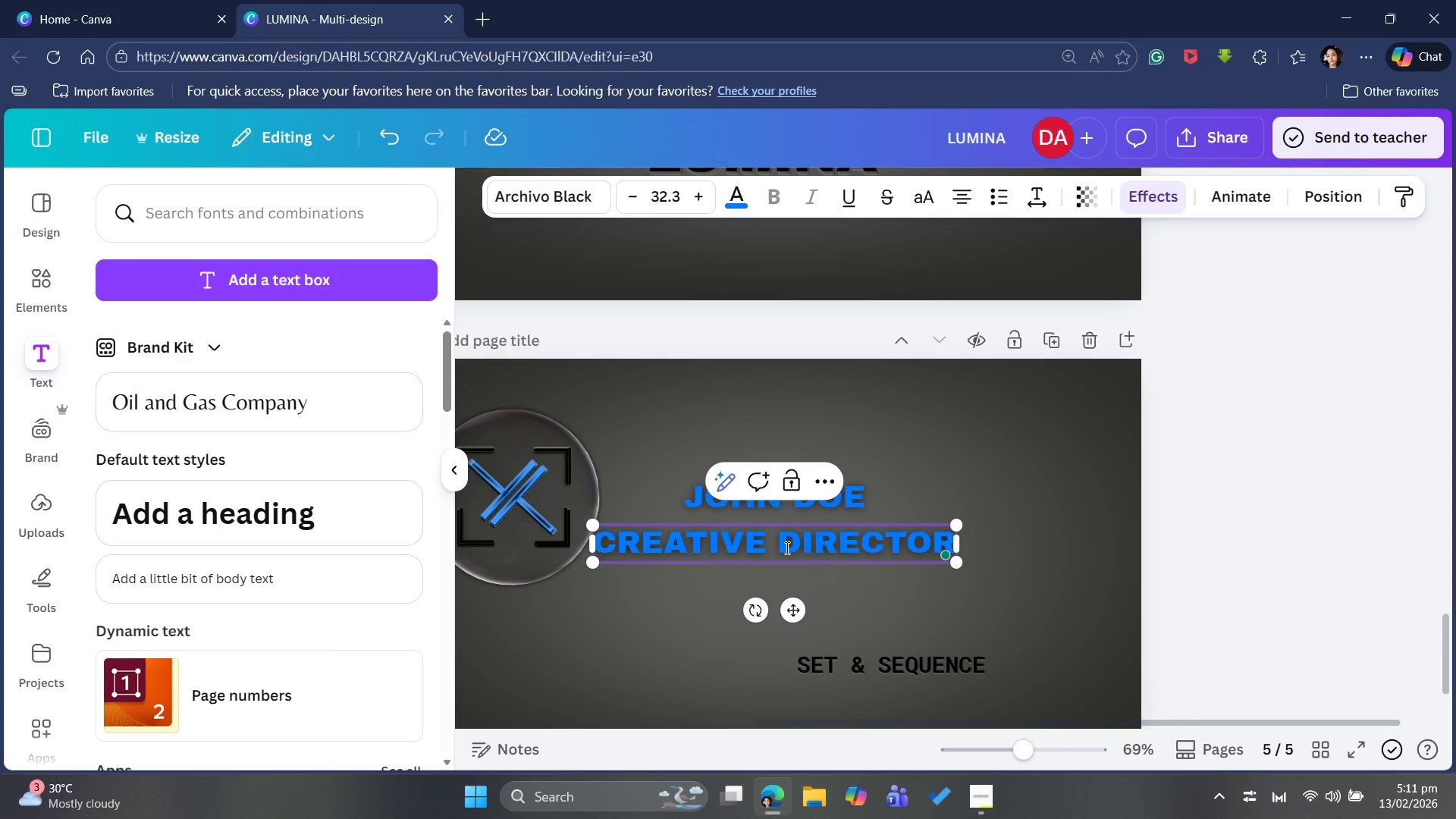 
hold_key(key=ControlLeft, duration=1.06)
 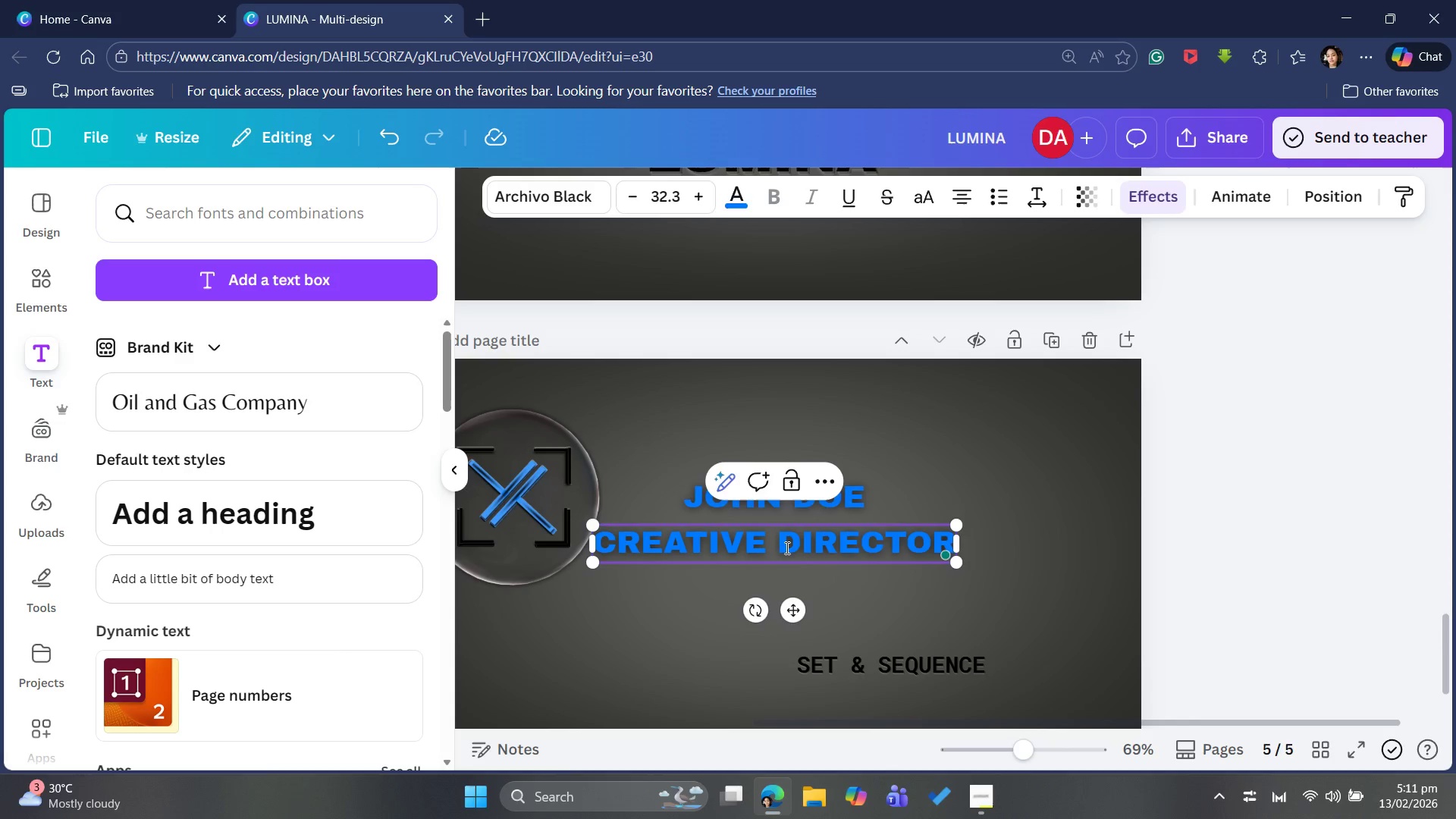 
hold_key(key=ControlLeft, duration=0.7)
 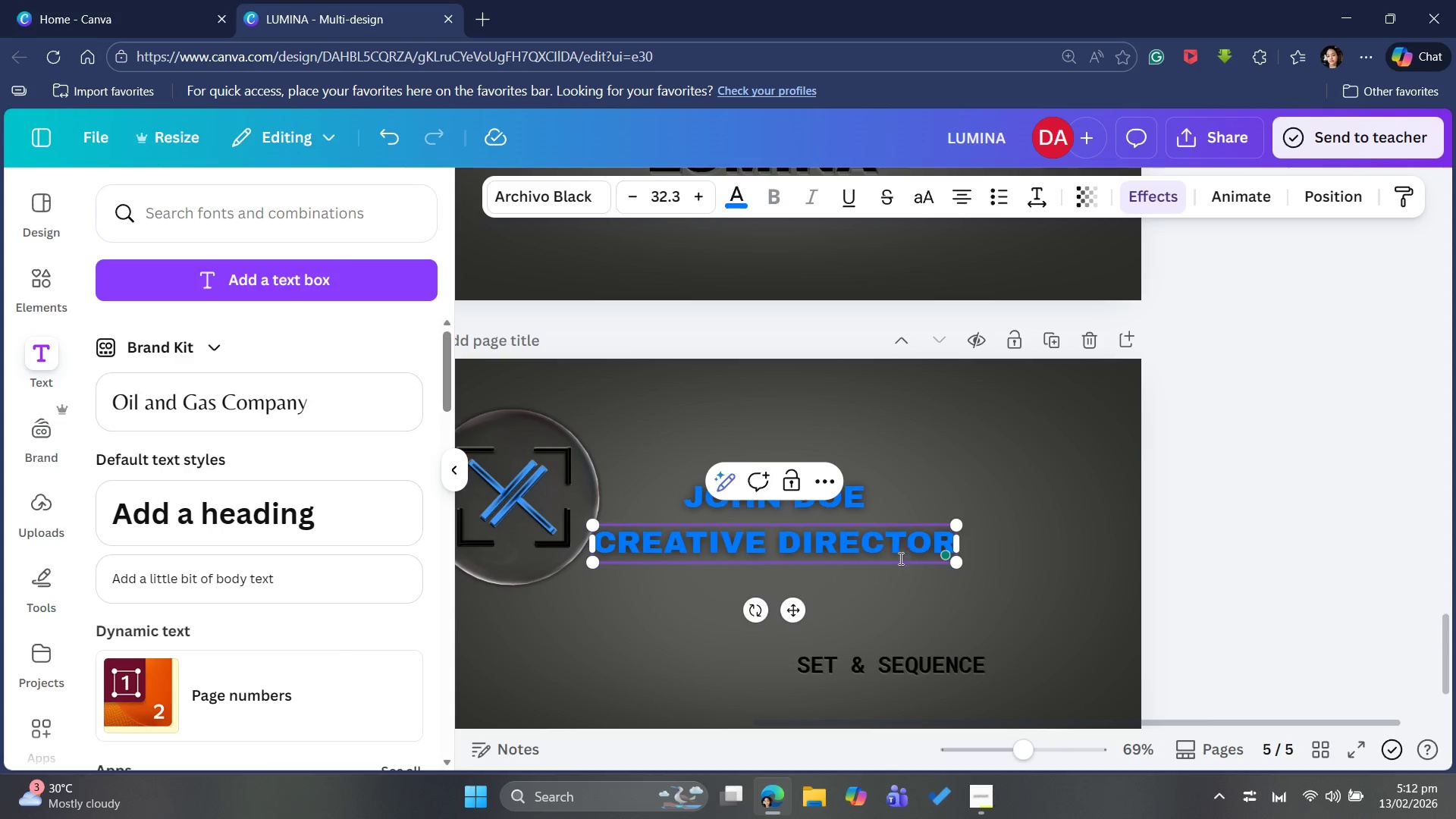 
key(Control+A)
 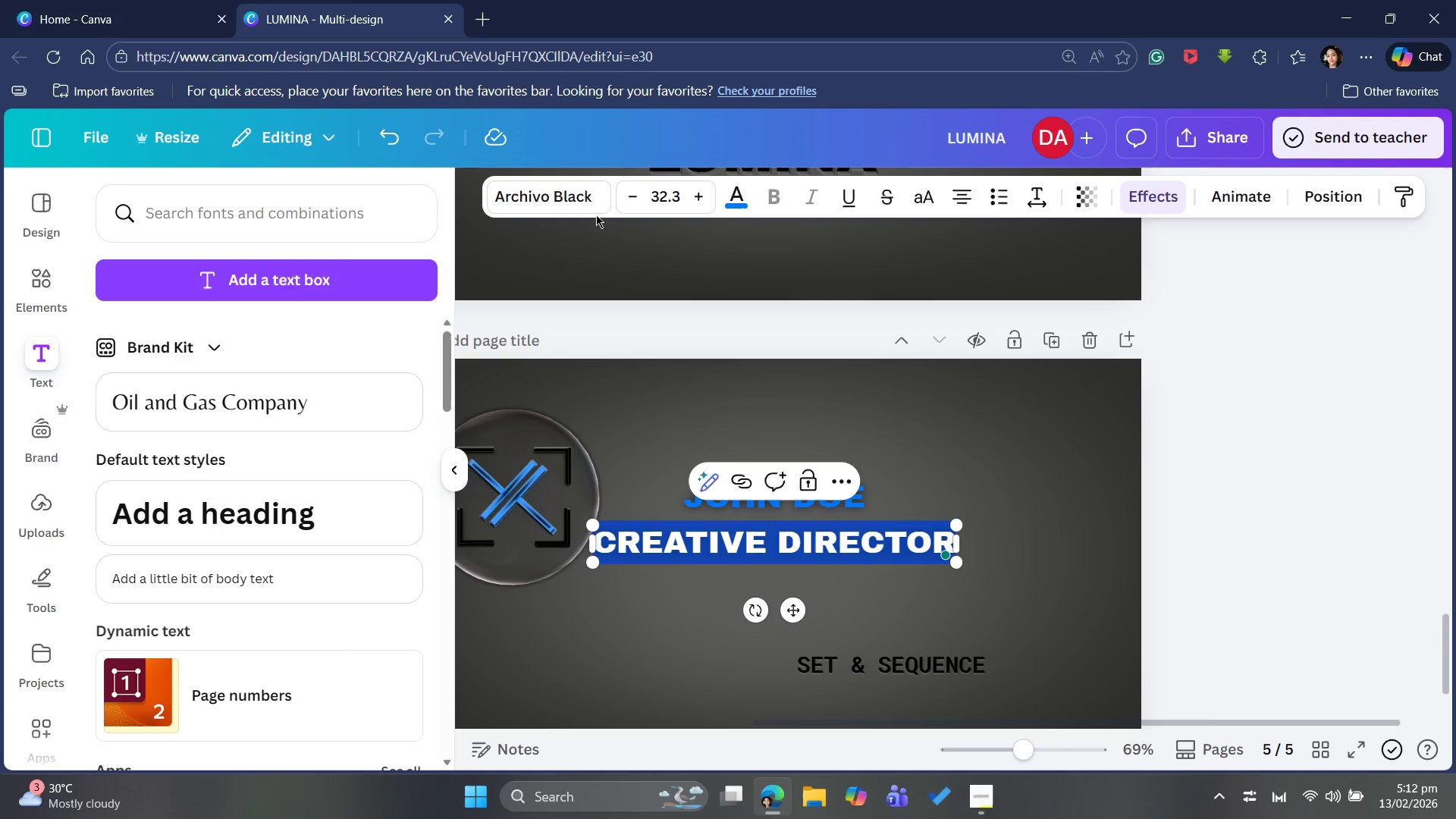 
left_click([583, 196])
 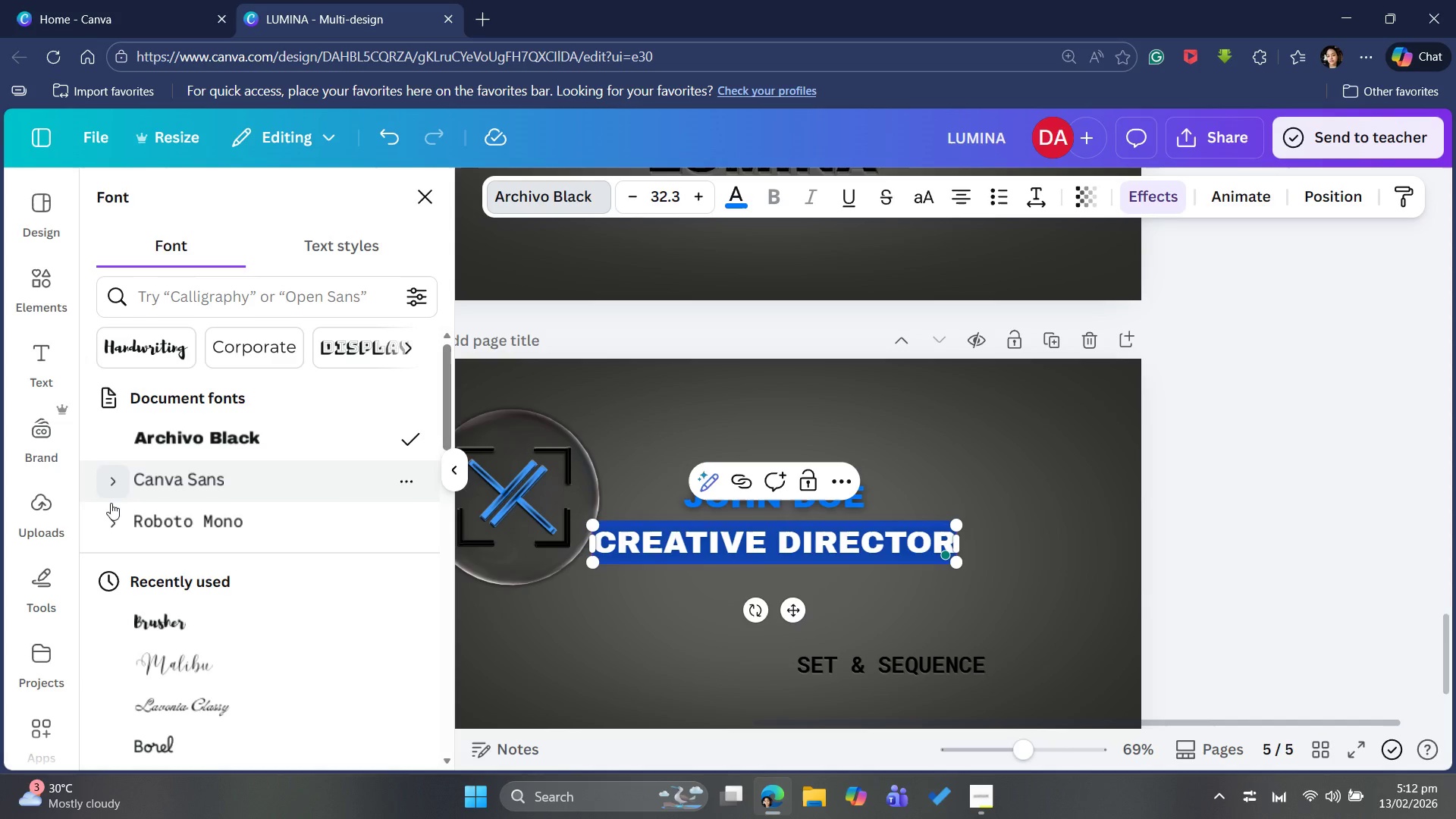 
left_click([113, 526])
 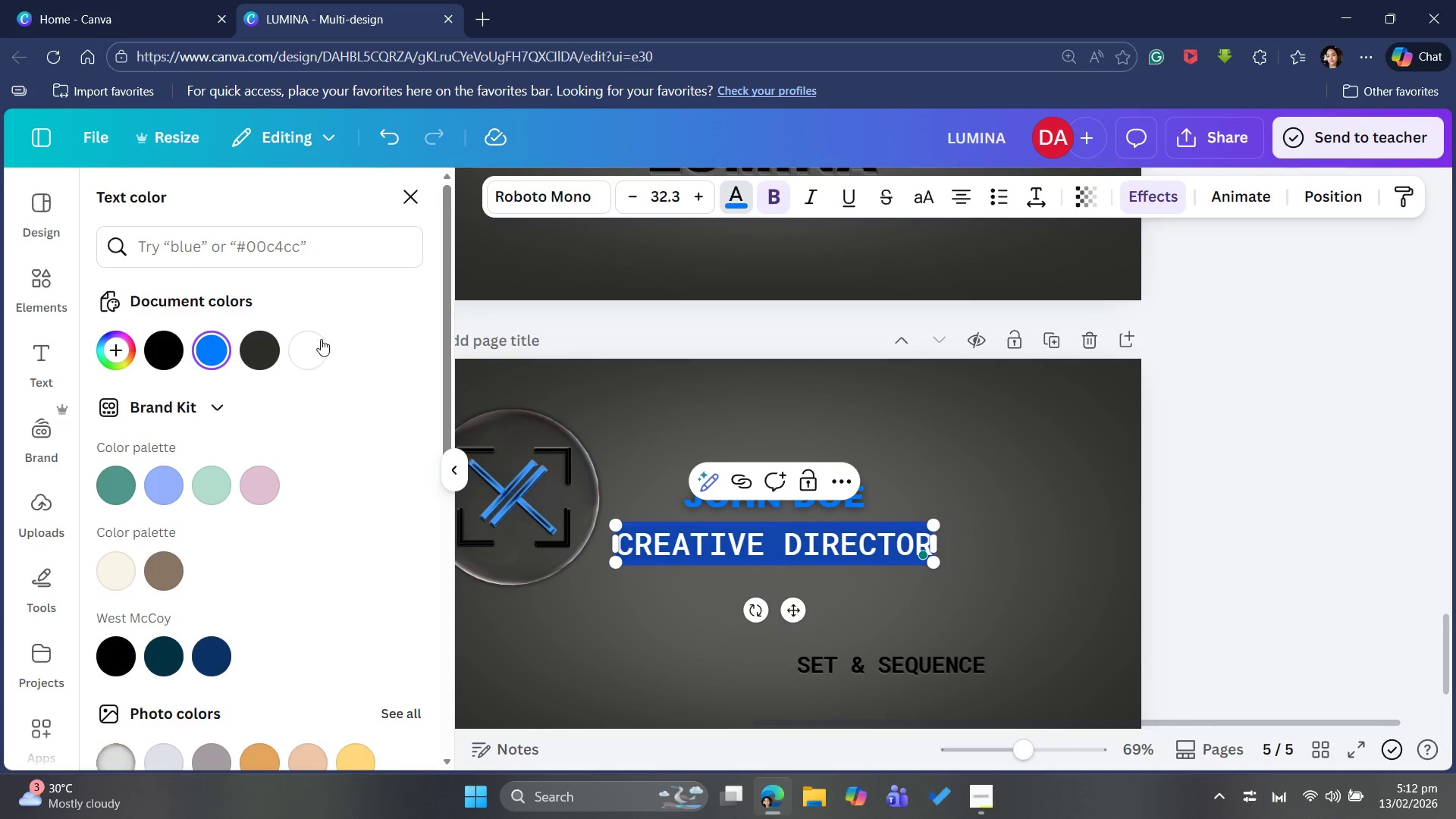 
wait(5.77)
 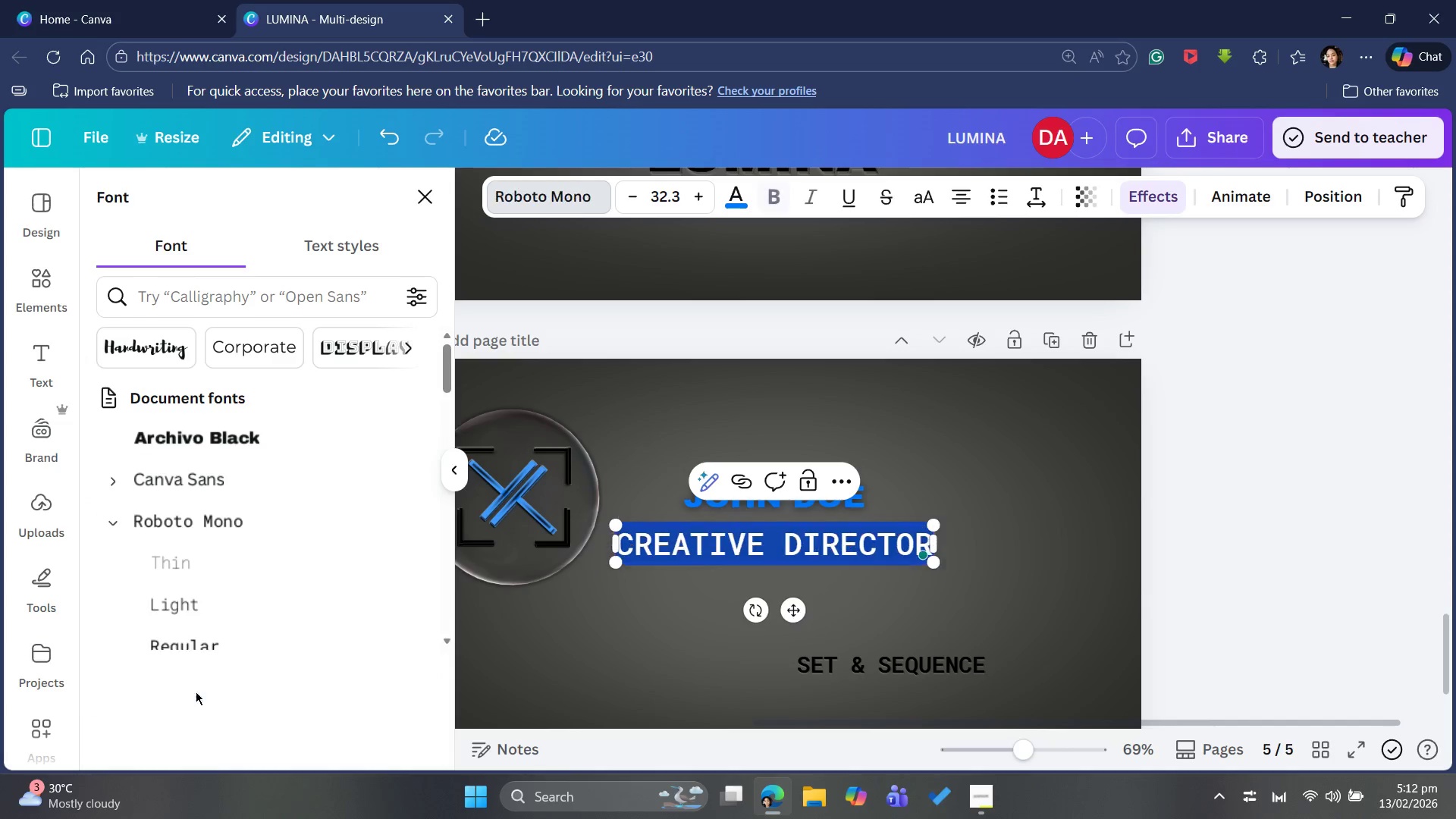 
left_click([304, 351])
 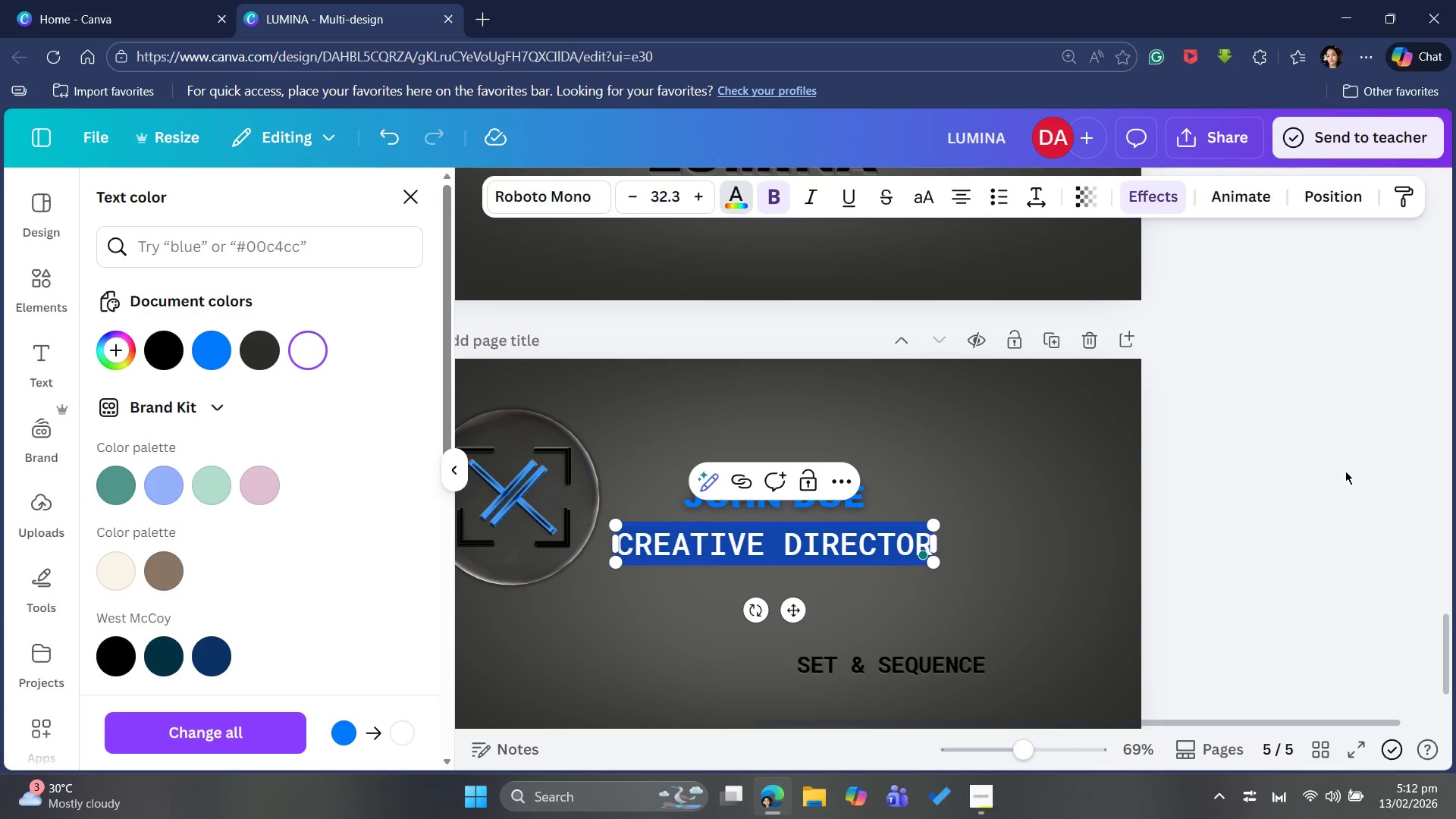 
double_click([1352, 462])
 